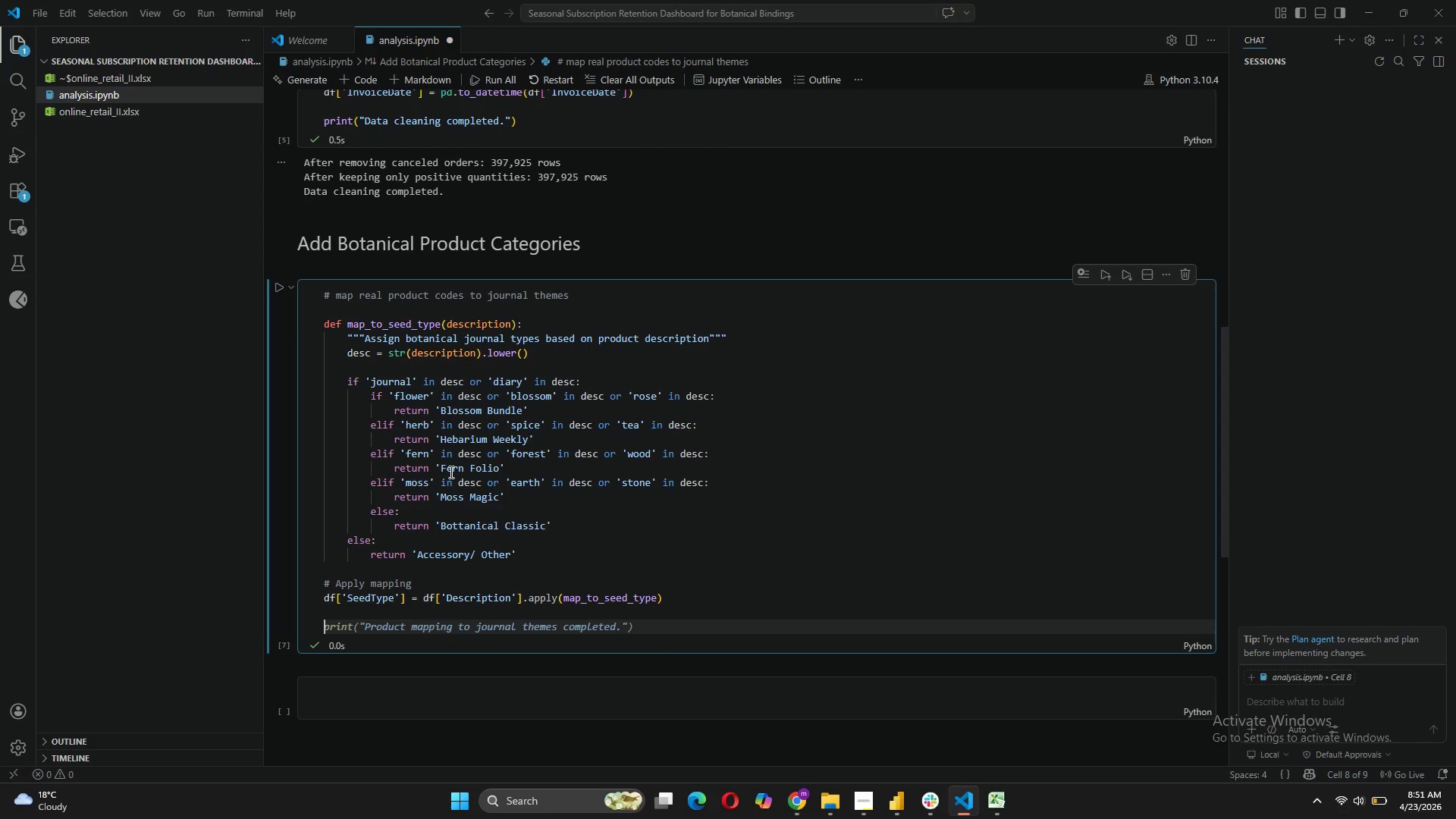 
type(# distribution)
 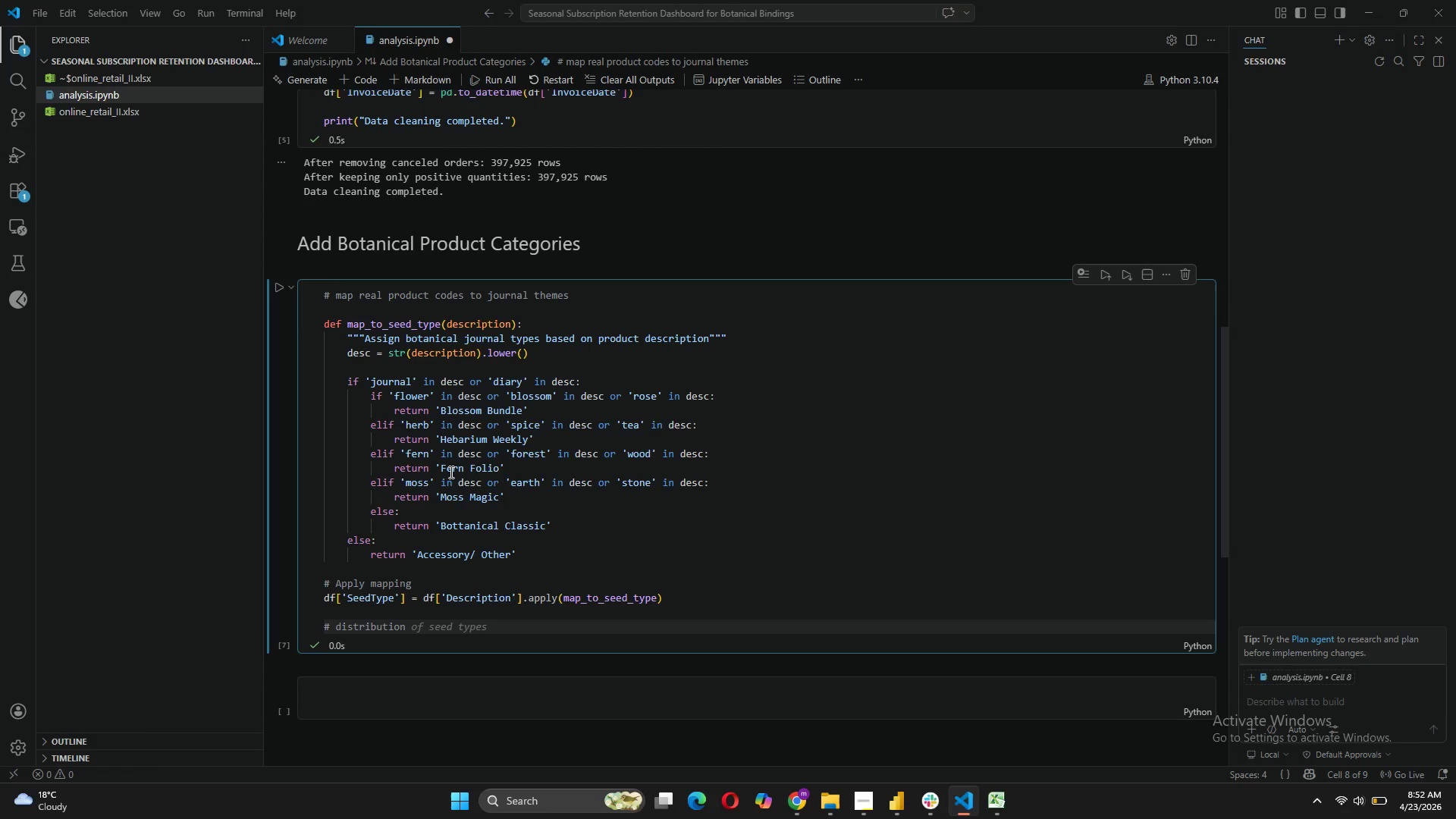 
key(Enter)
 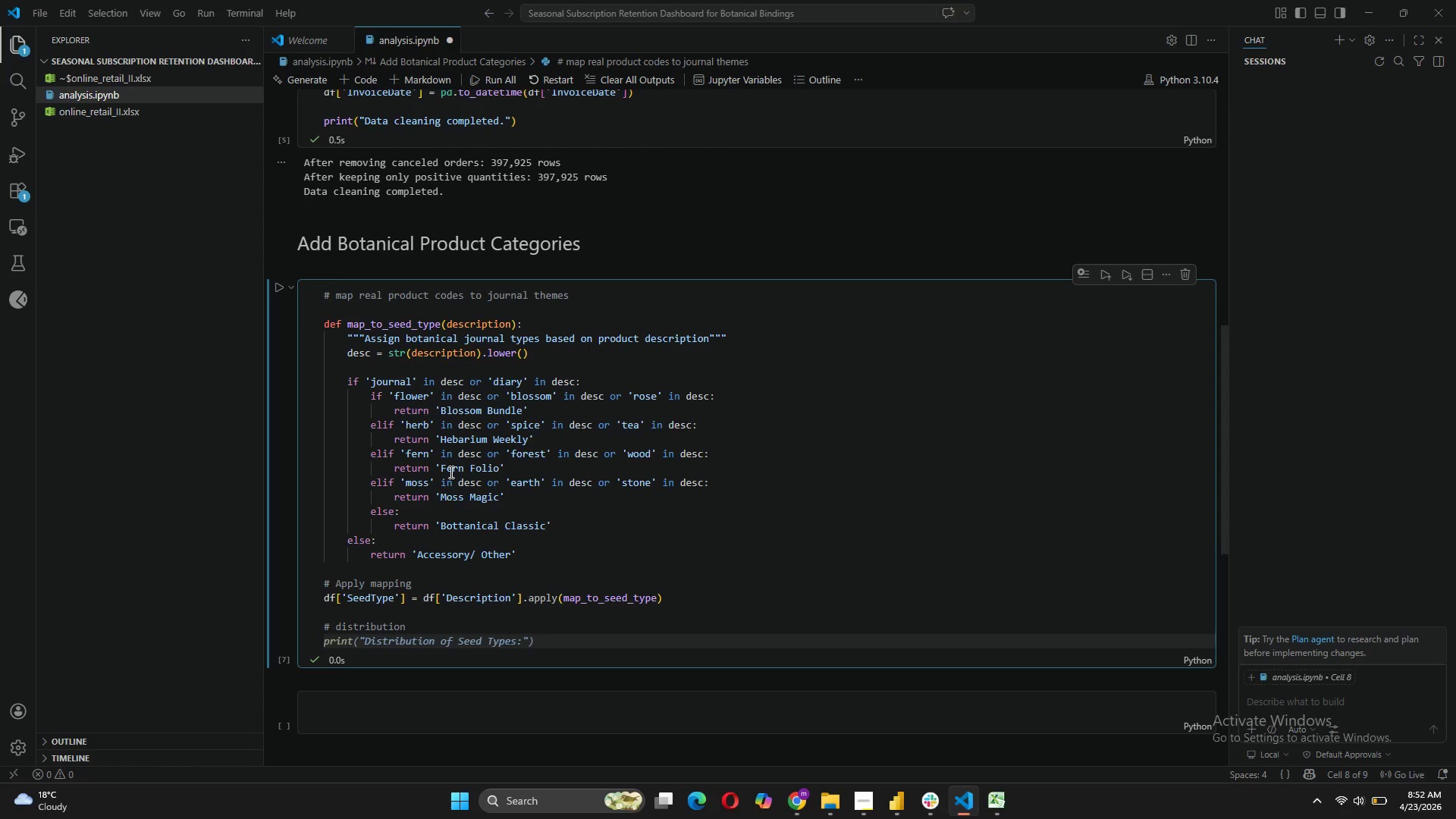 
type(print)
 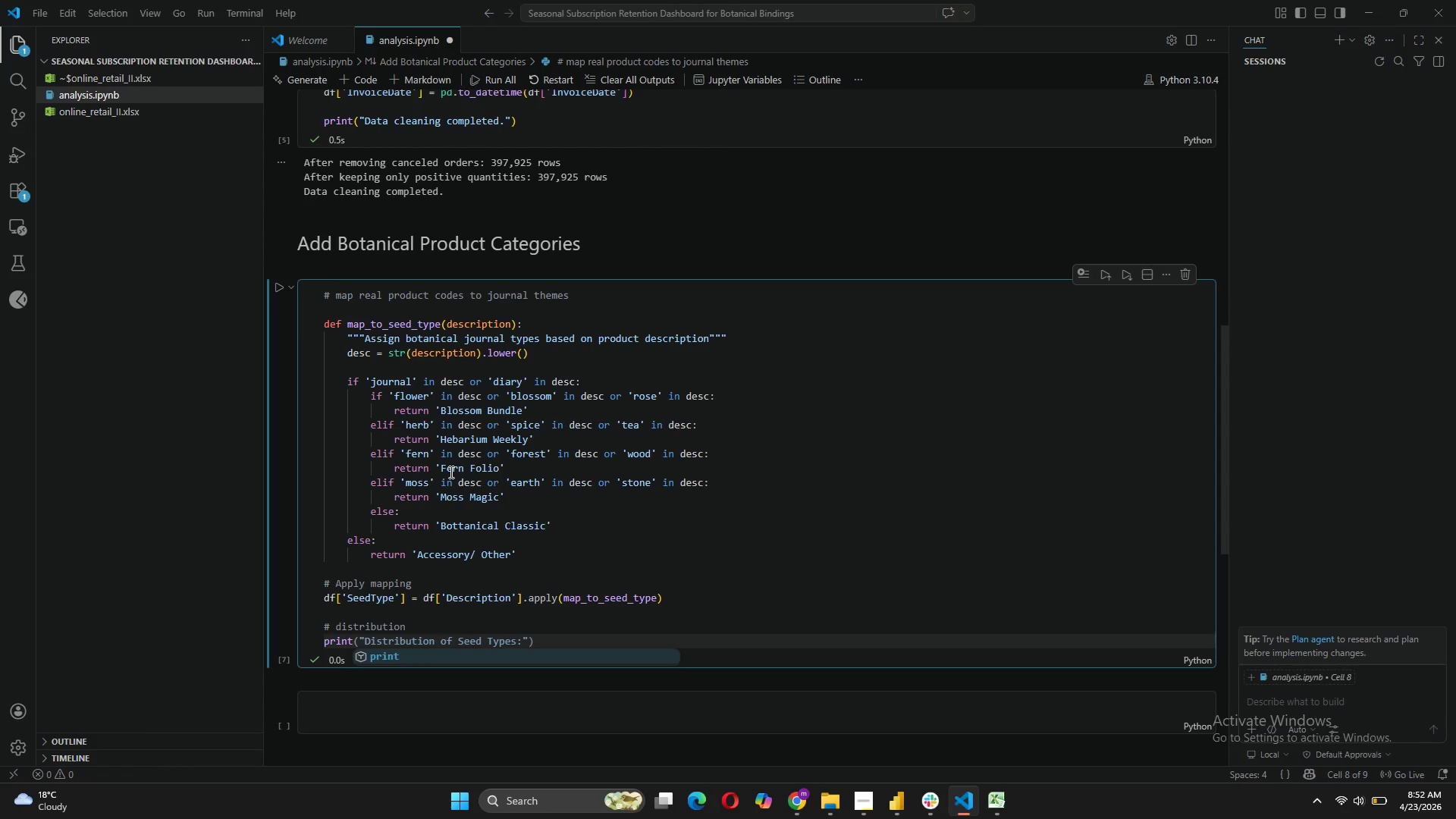 
key(Tab)
 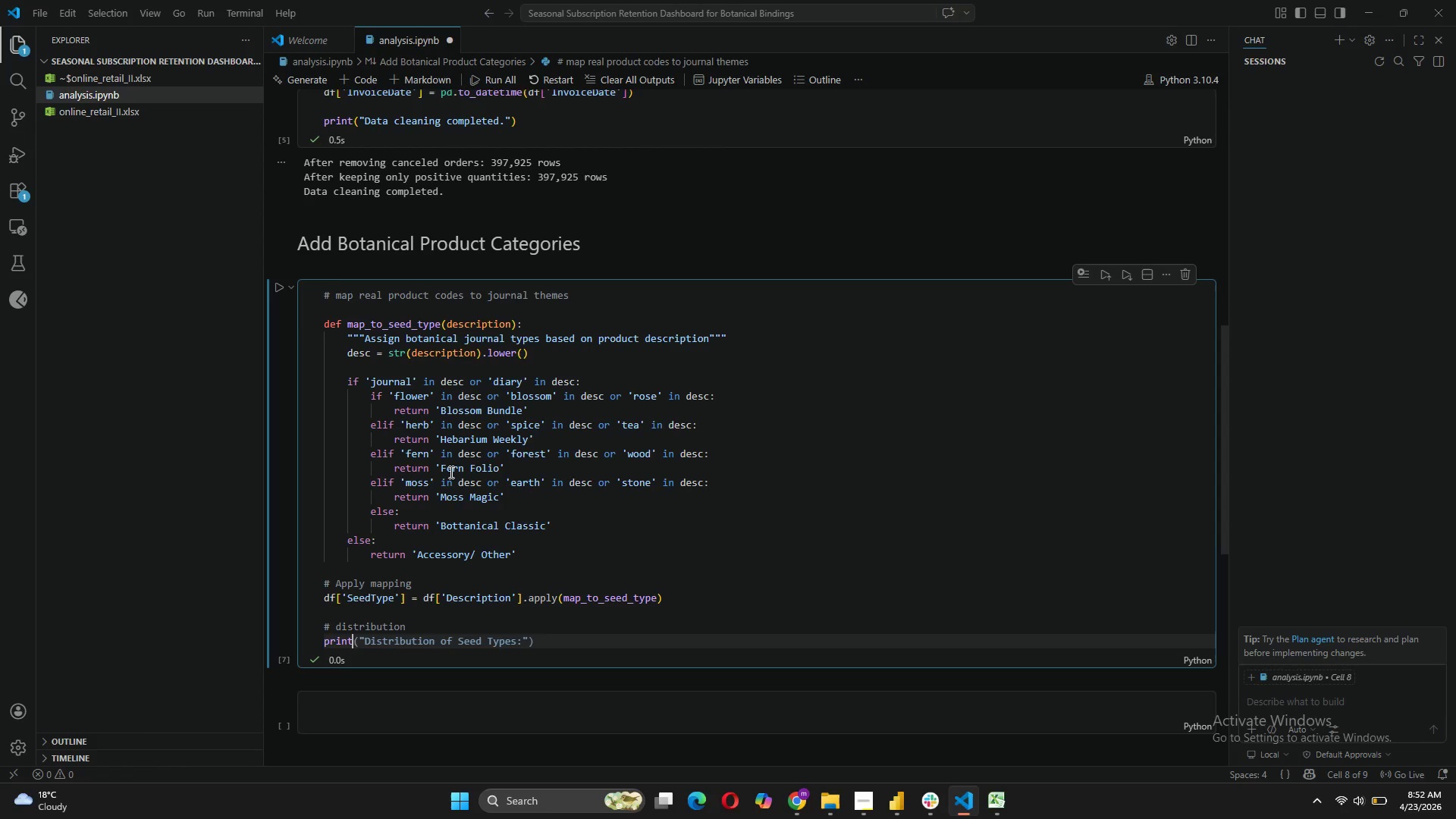 
key(Tab)
 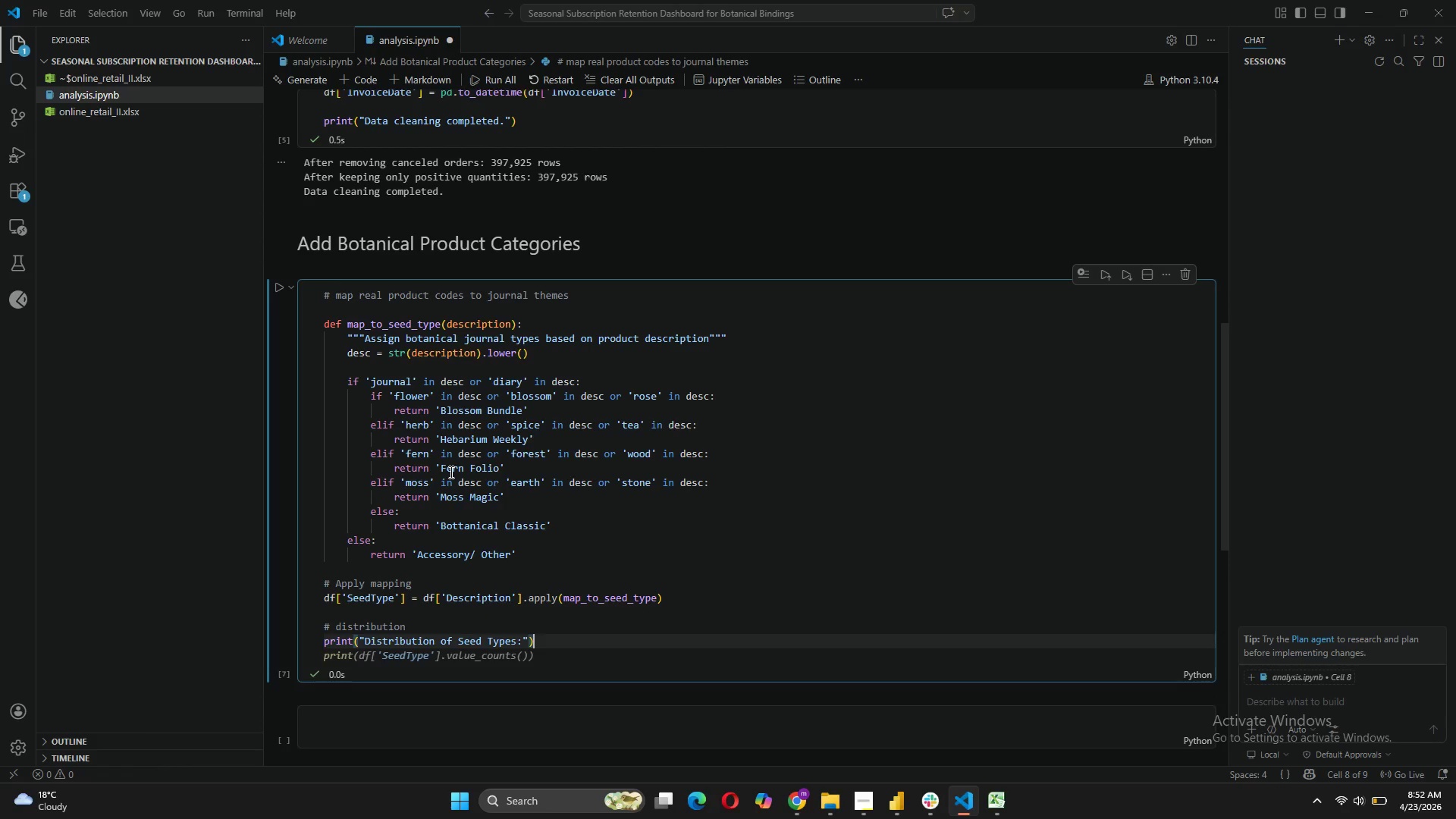 
key(Enter)
 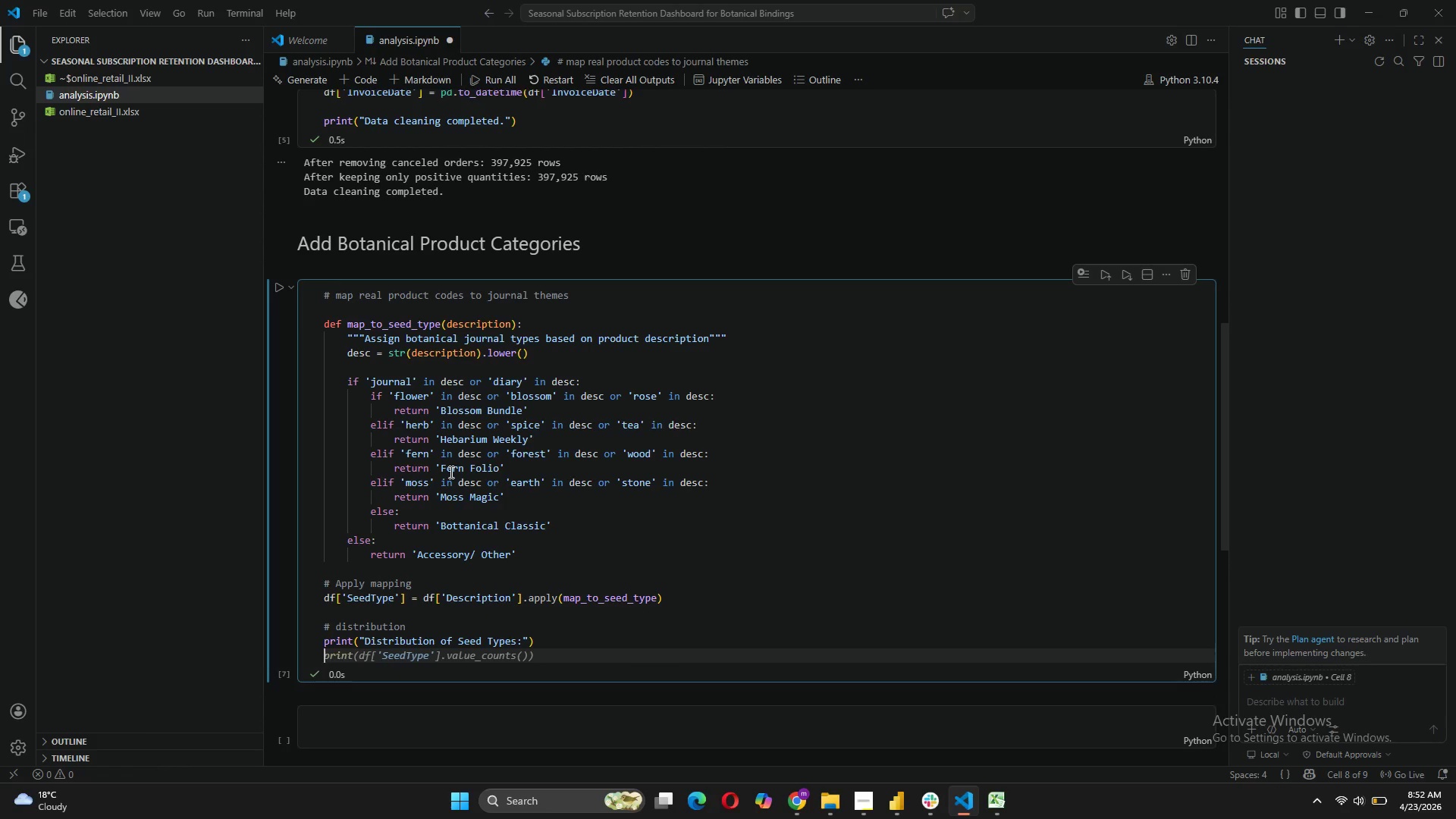 
type(print)
key(Tab)
key(Tab)
 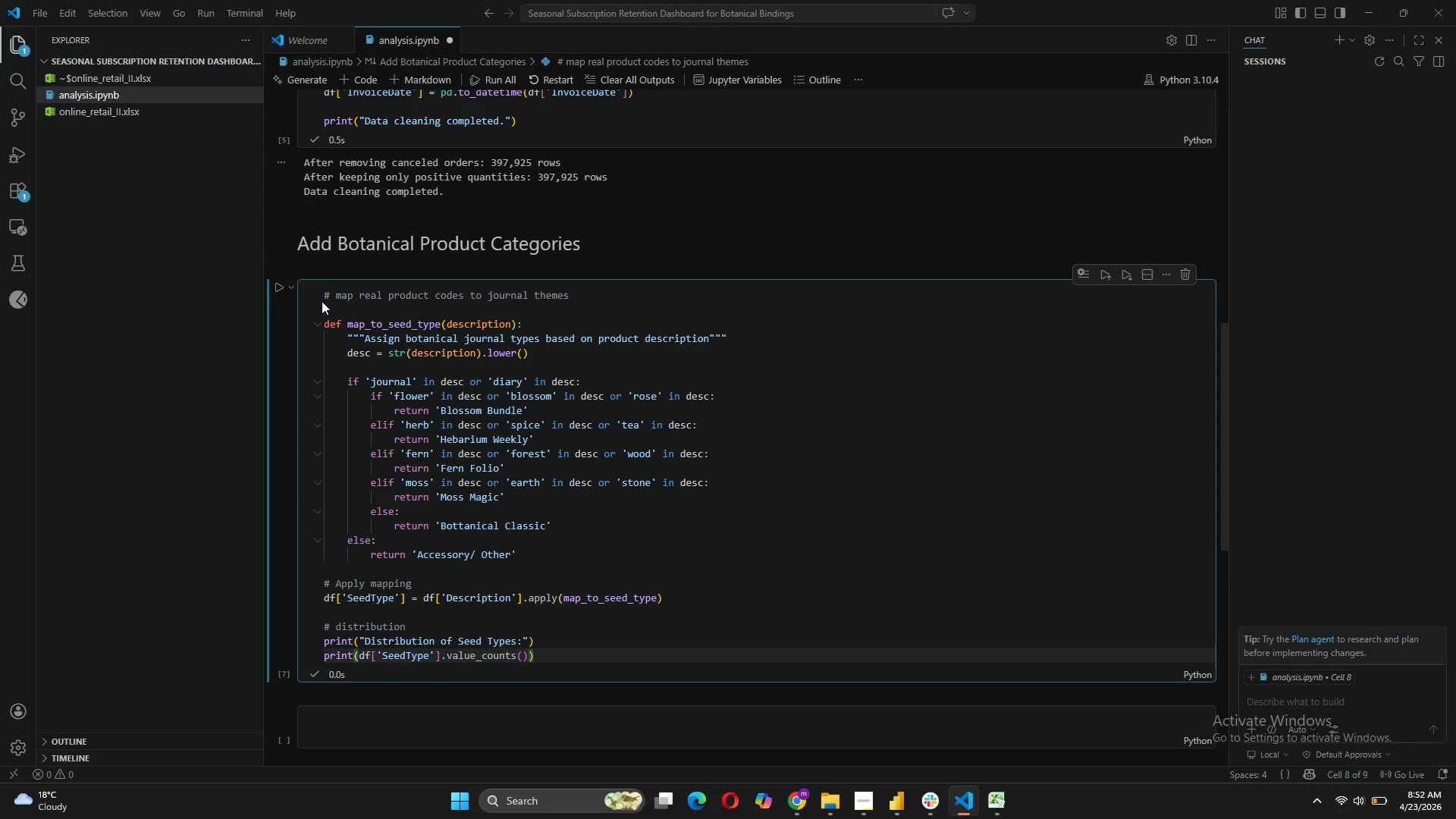 
left_click([281, 293])
 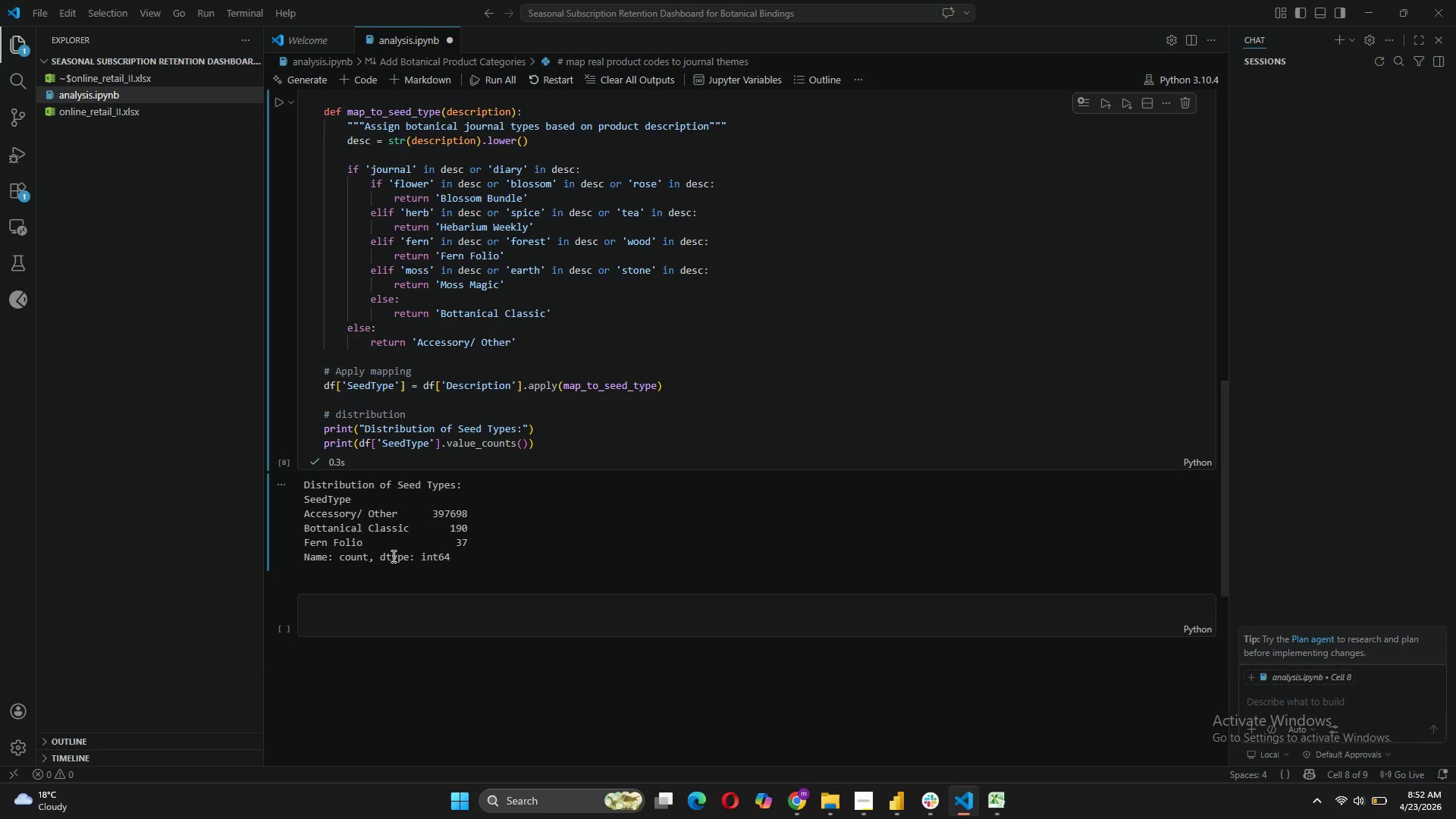 
wait(21.16)
 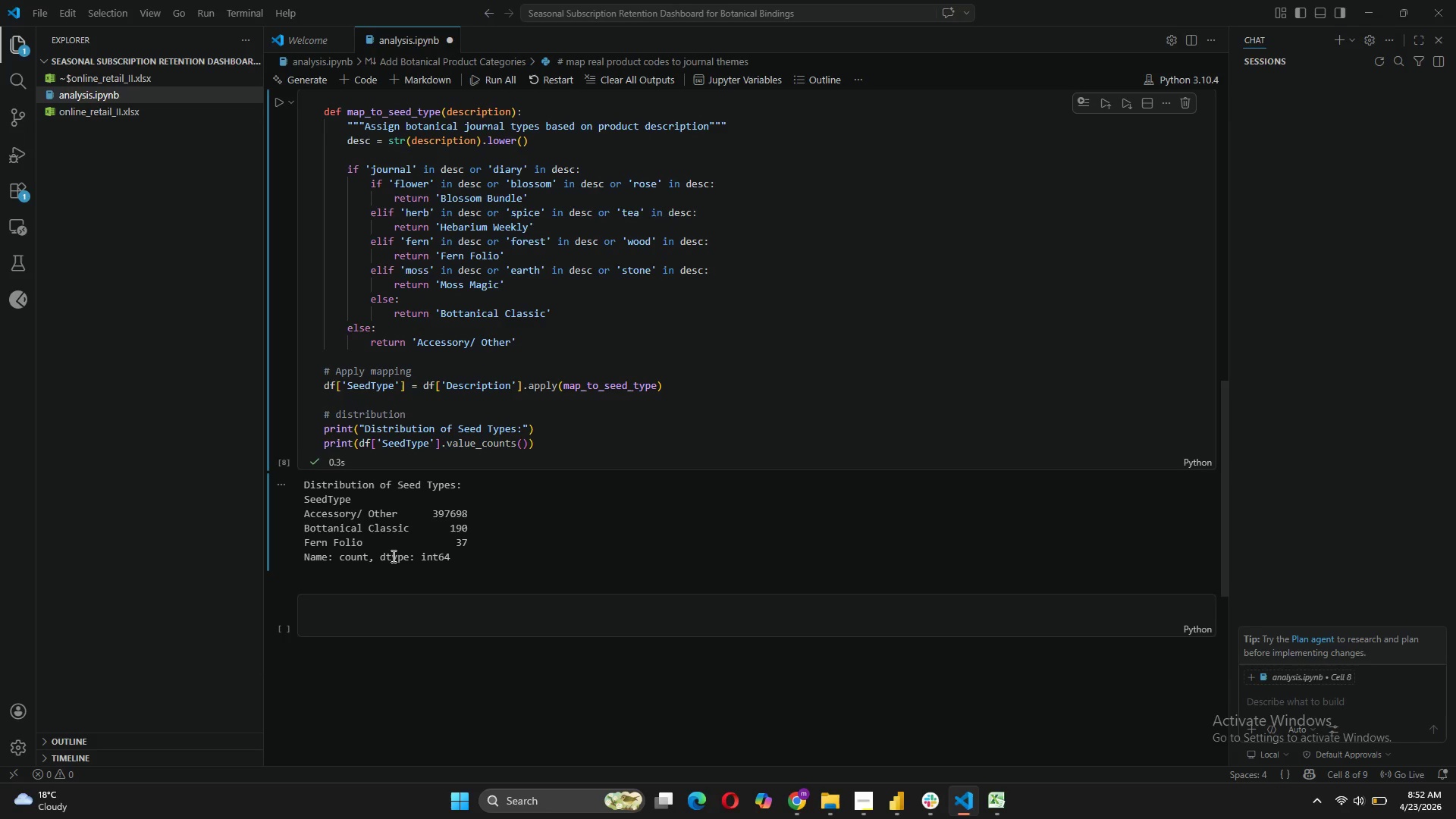 
left_click([441, 615])
 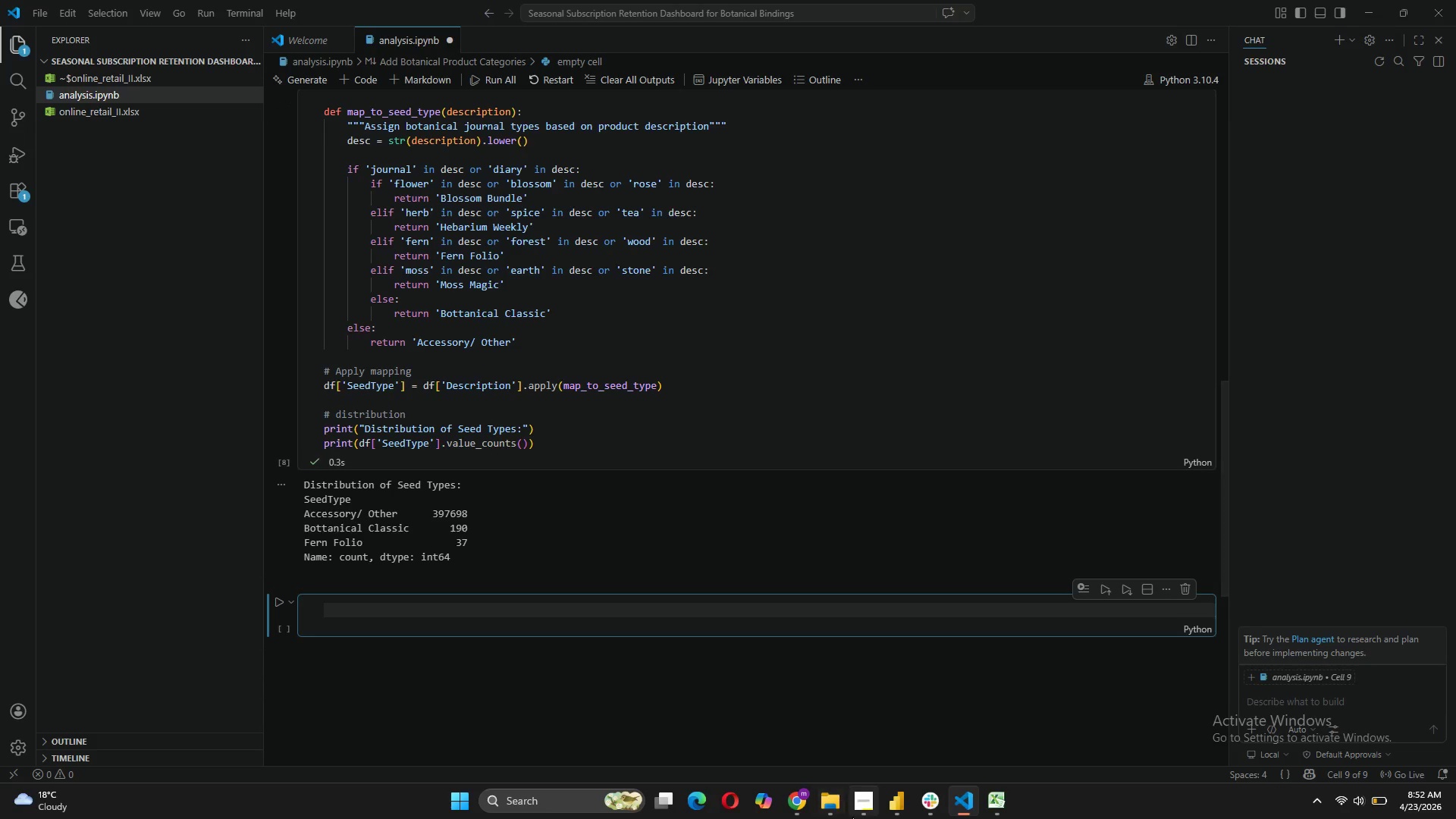 
wait(13.88)
 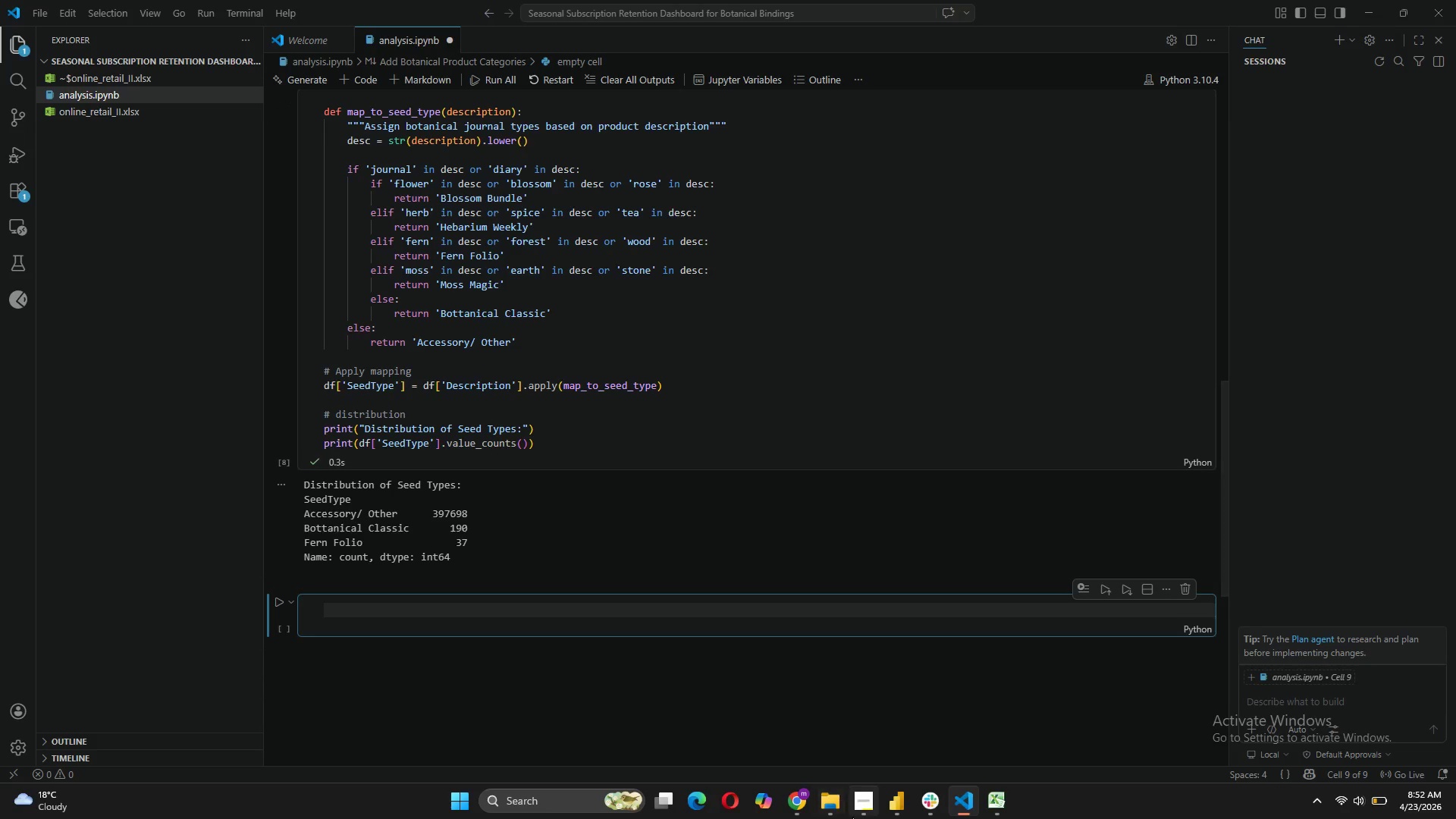 
type(# Add geographu)
key(Backspace)
type(ic regions)
 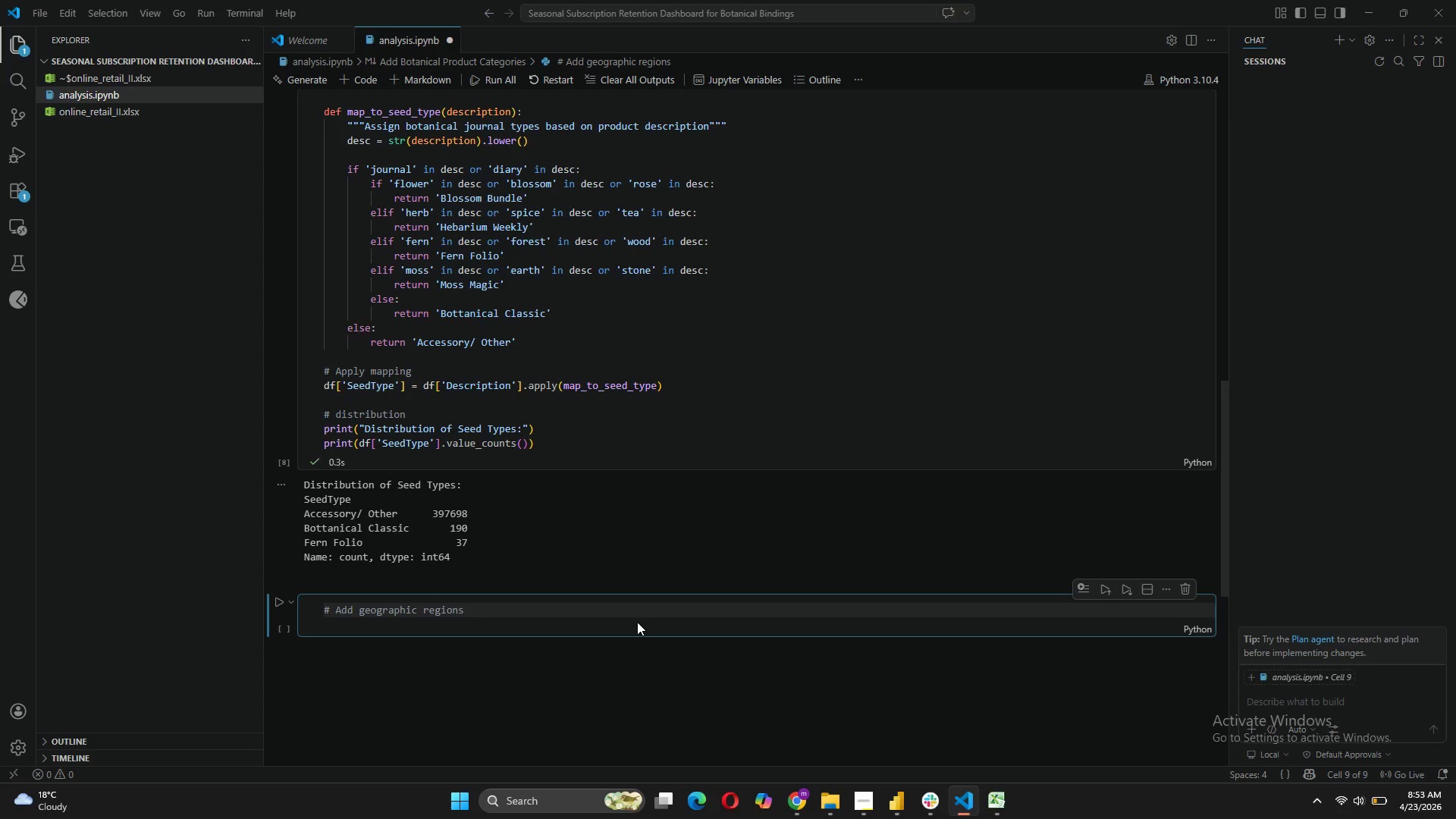 
key(Enter)
 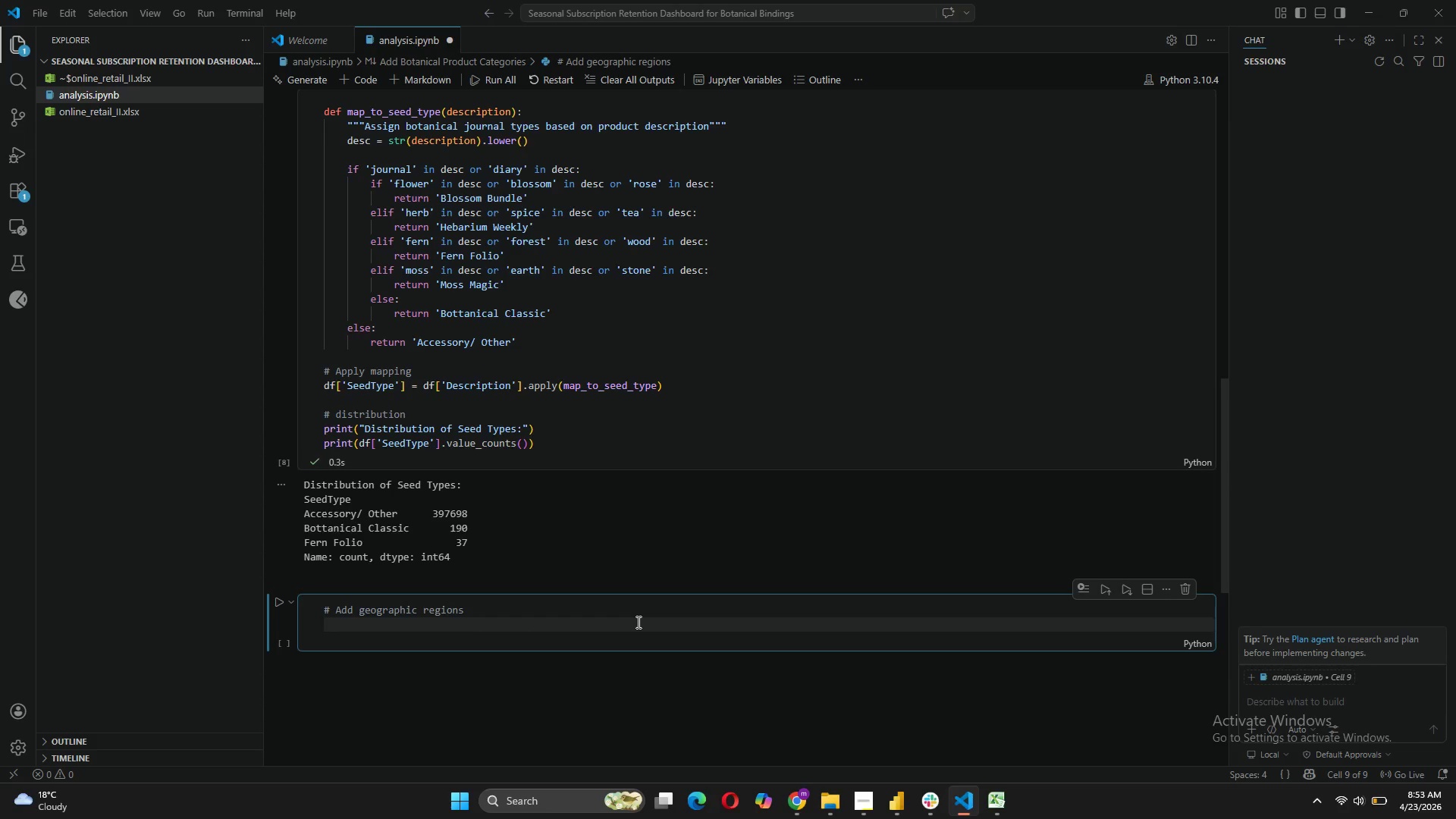 
type(def ma)
key(Tab)
key(Tab)
 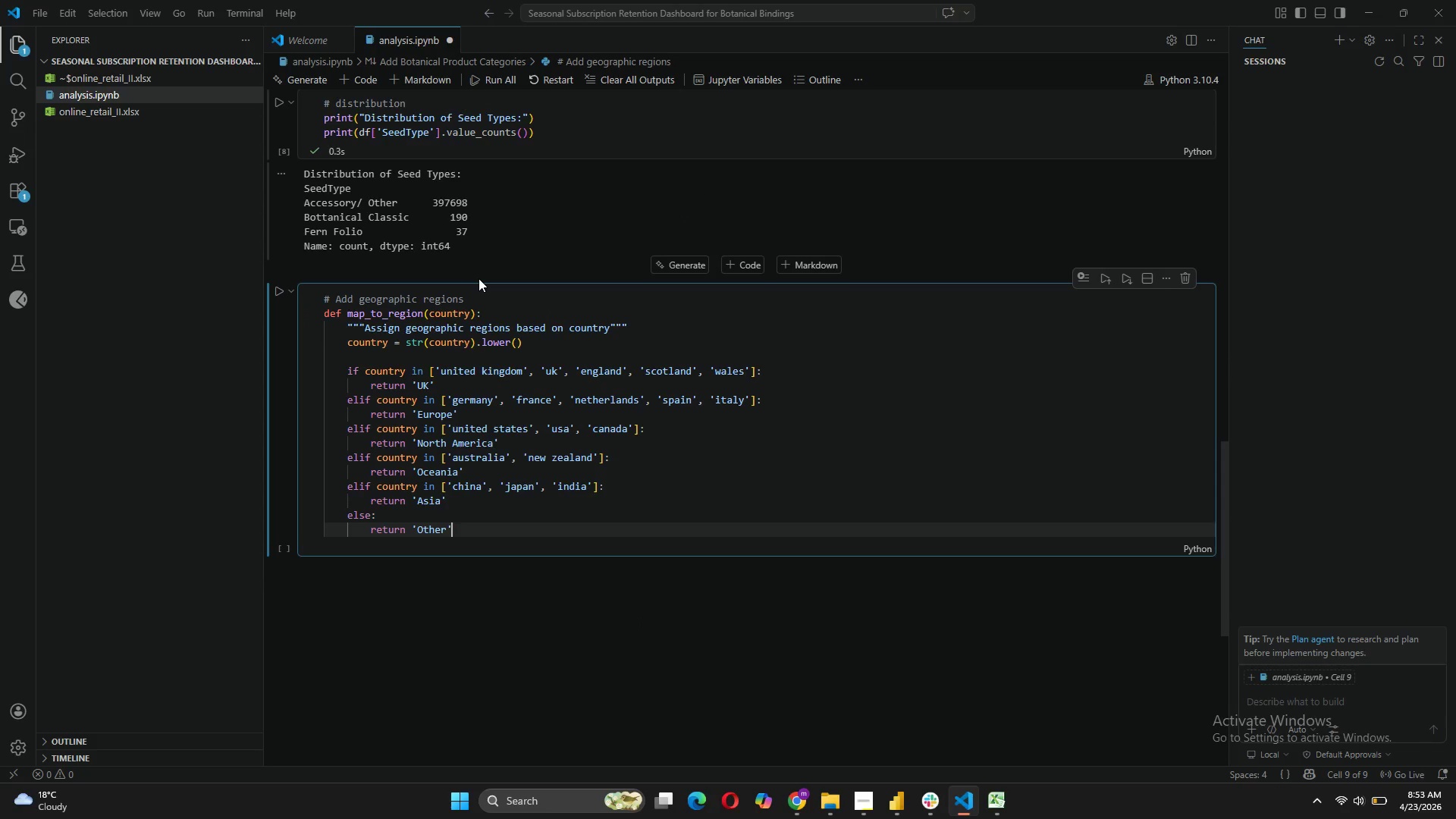 
wait(8.25)
 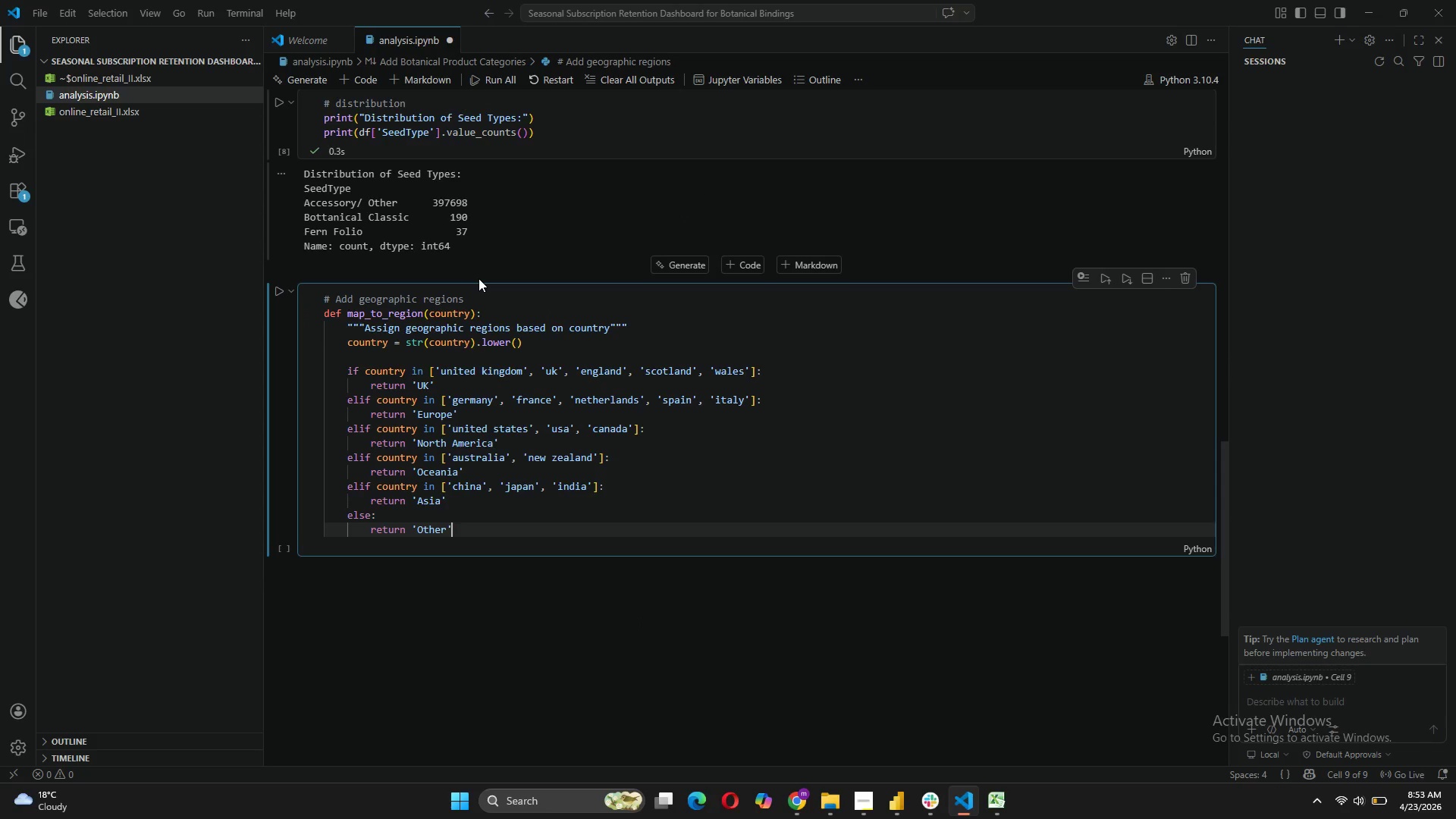 
left_click_drag(start_coordinate=[608, 325], to_coordinate=[366, 325])
 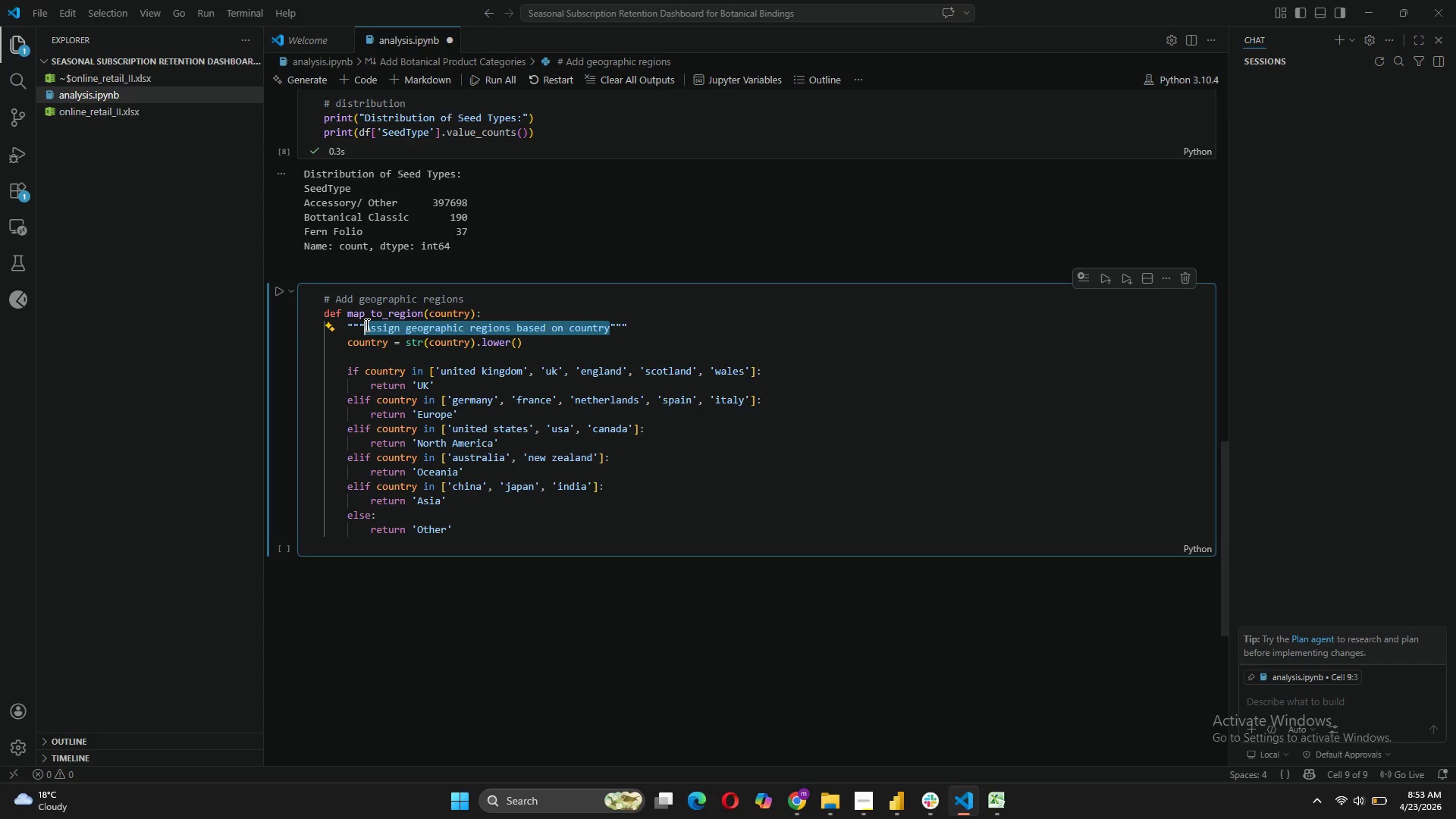 
key(CapsLock)
 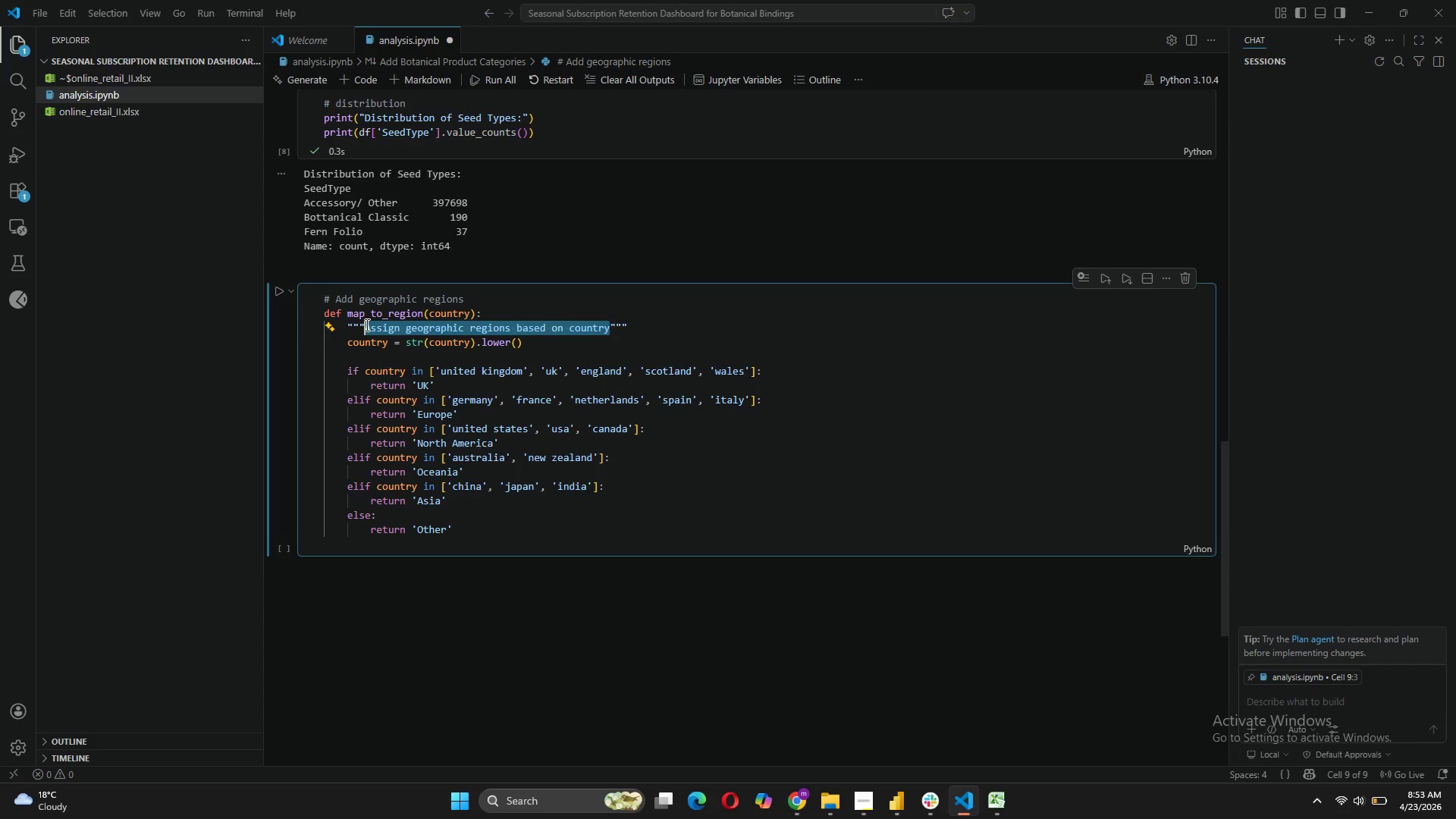 
key(G)
 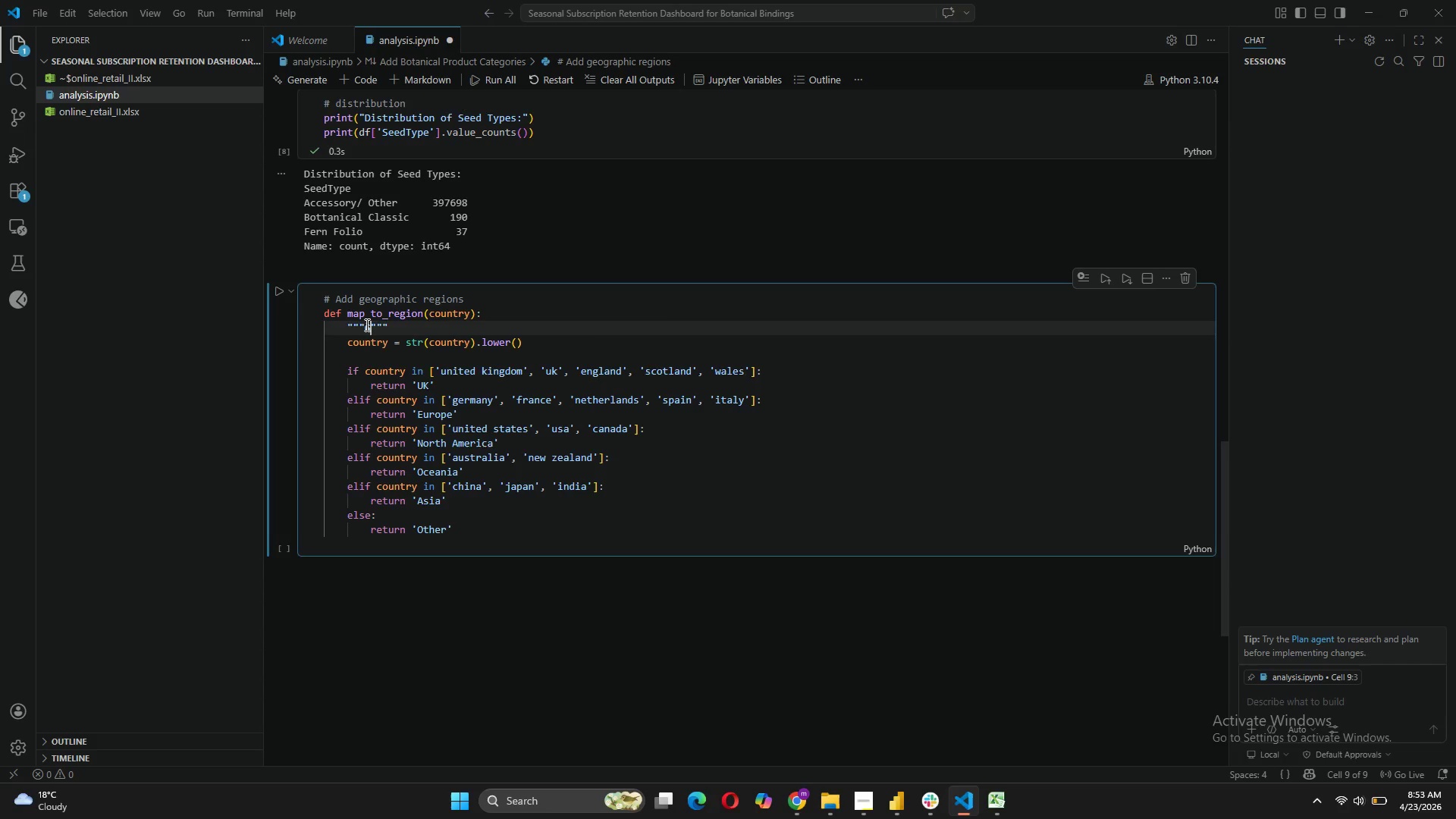 
key(CapsLock)
 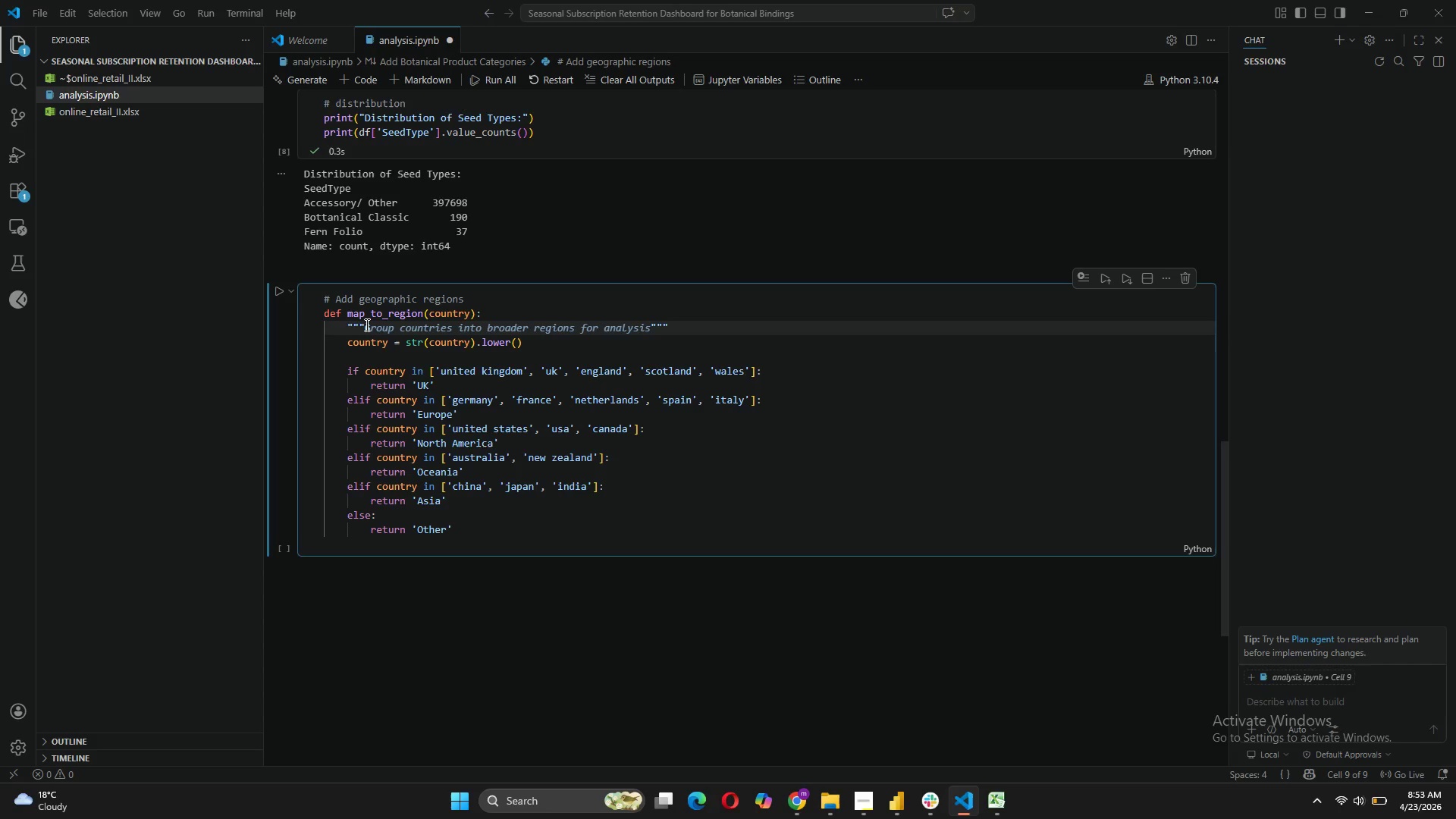 
key(Tab)
 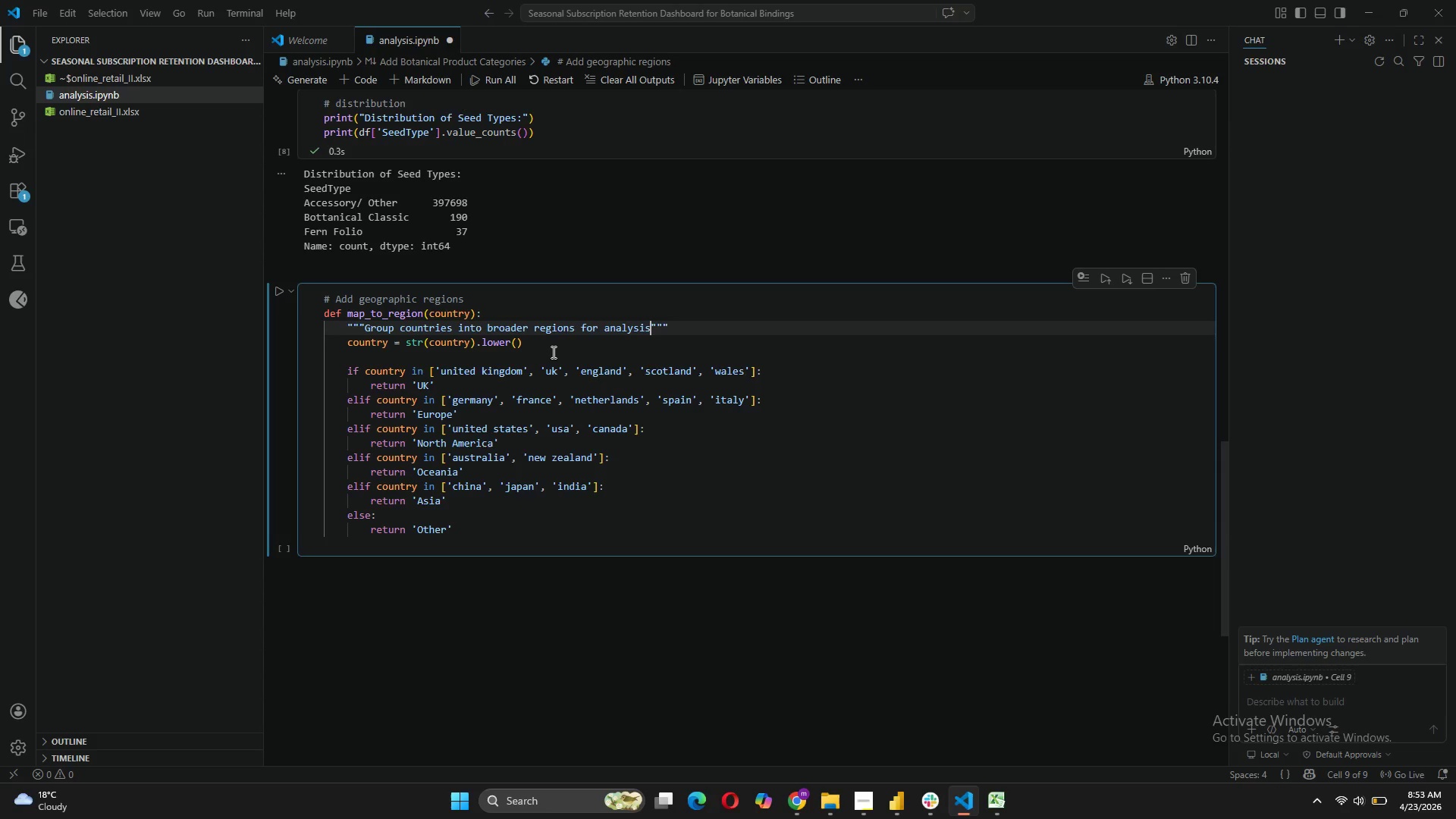 
key(Backspace)
 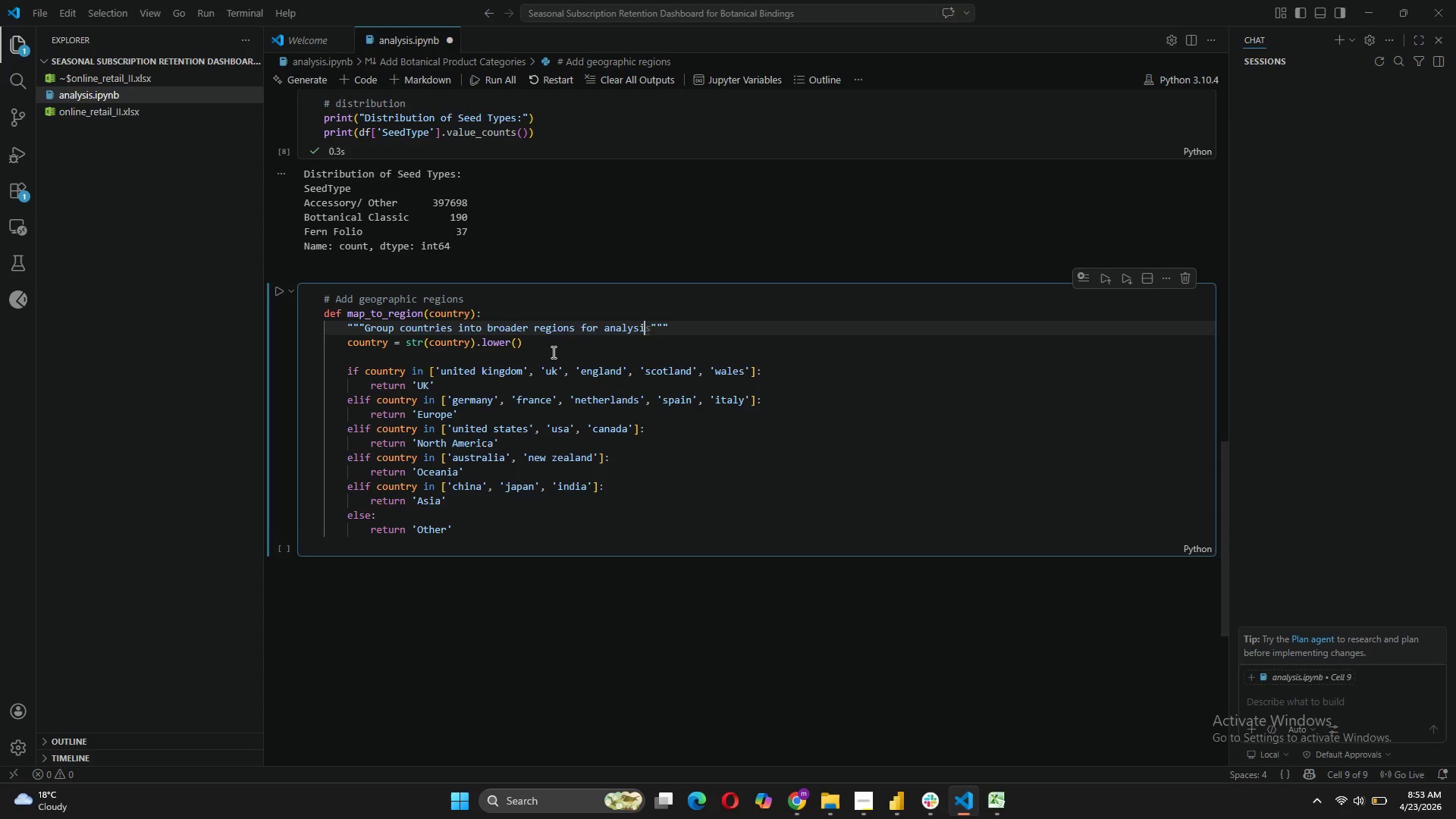 
key(Backspace)
 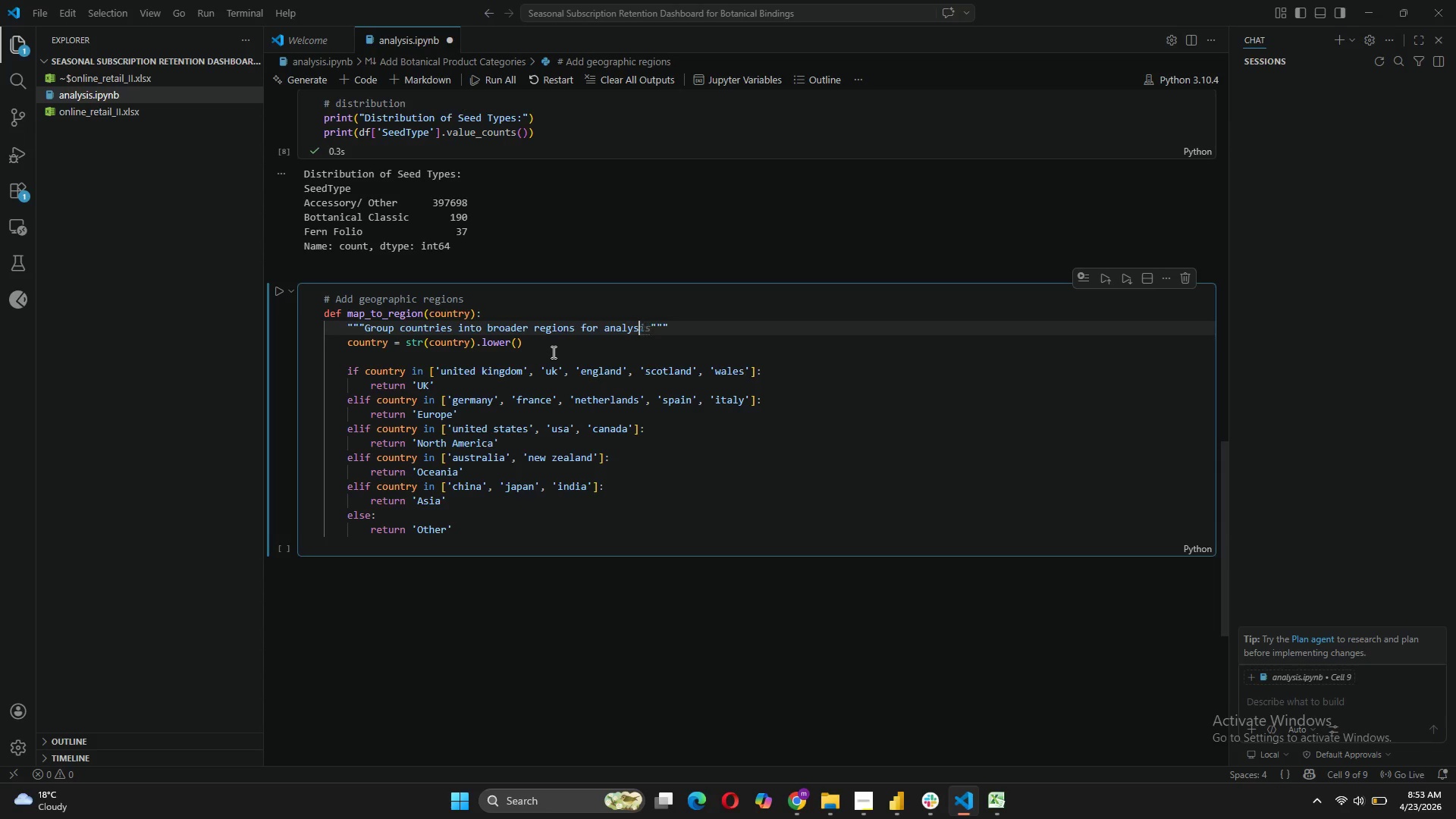 
key(Backspace)
 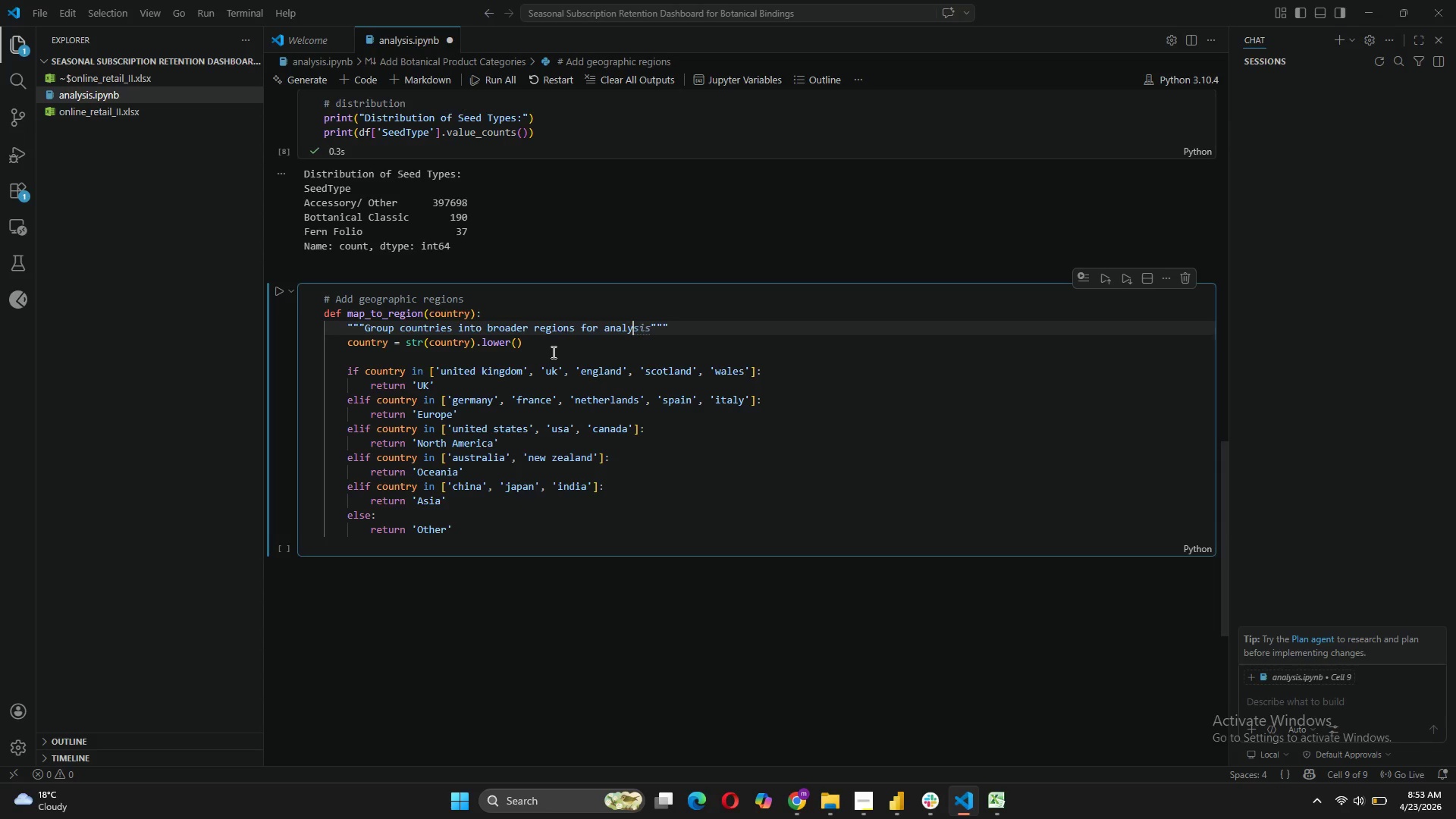 
key(Backspace)
 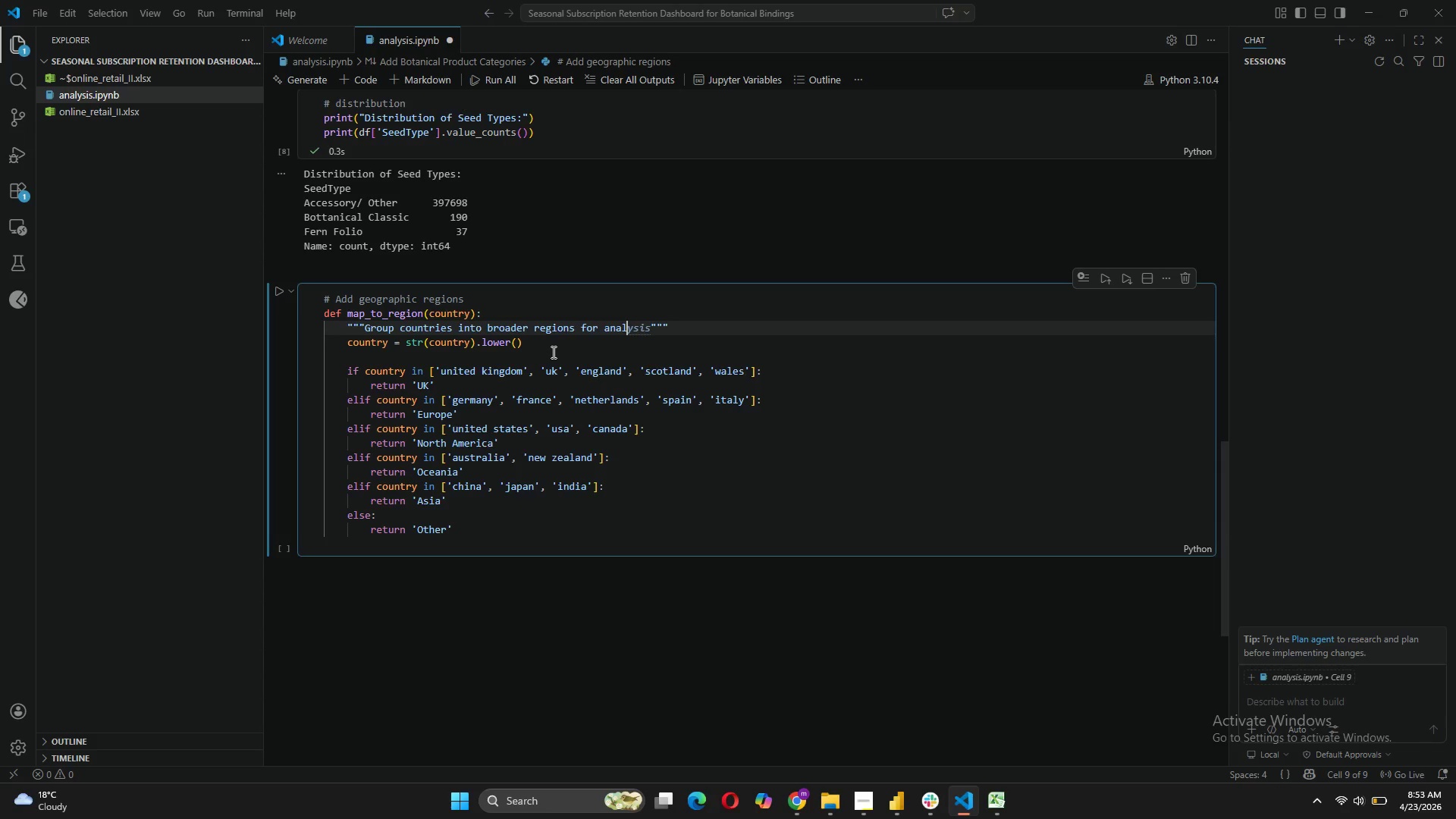 
key(Backspace)
 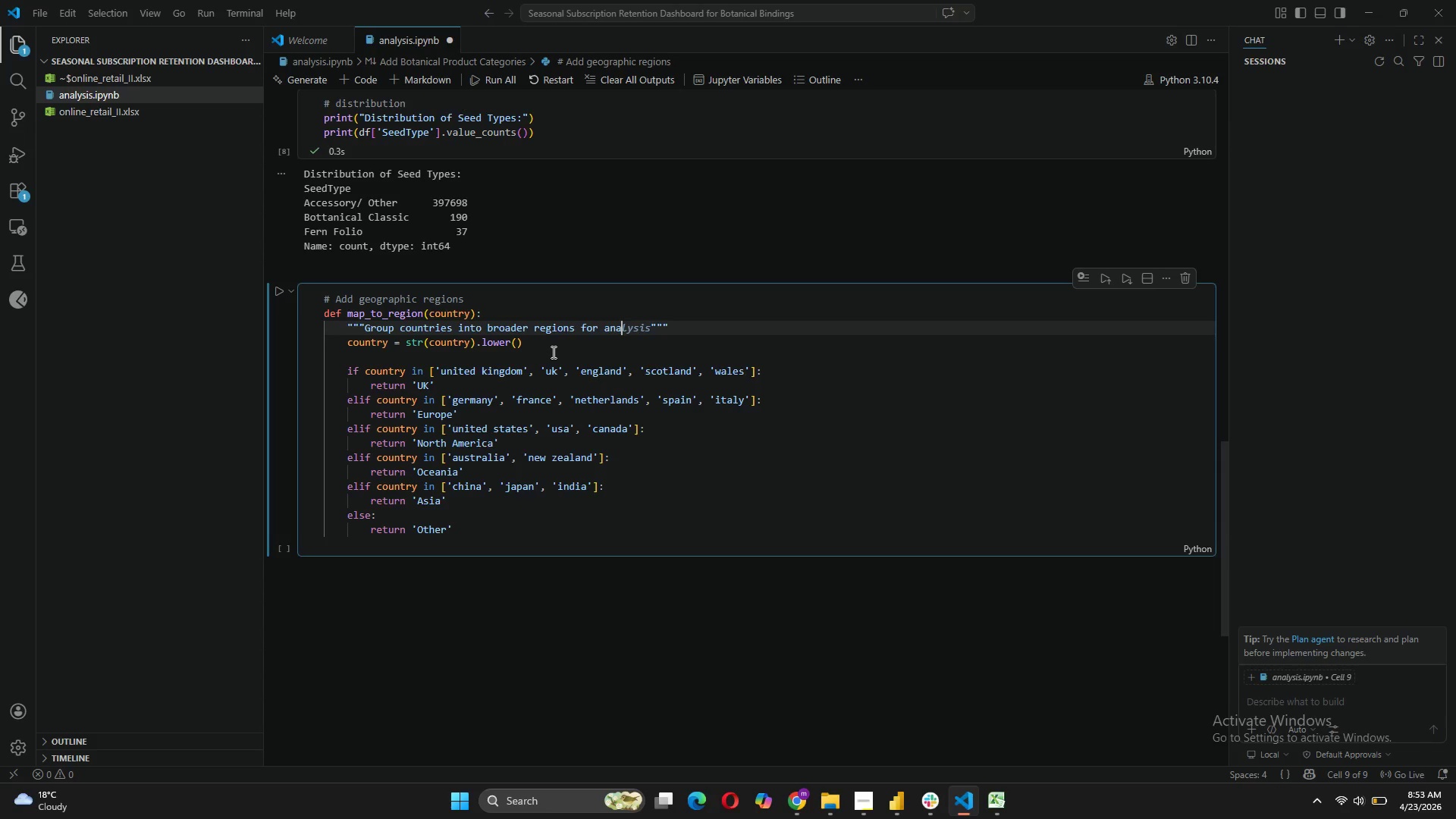 
key(Backspace)
 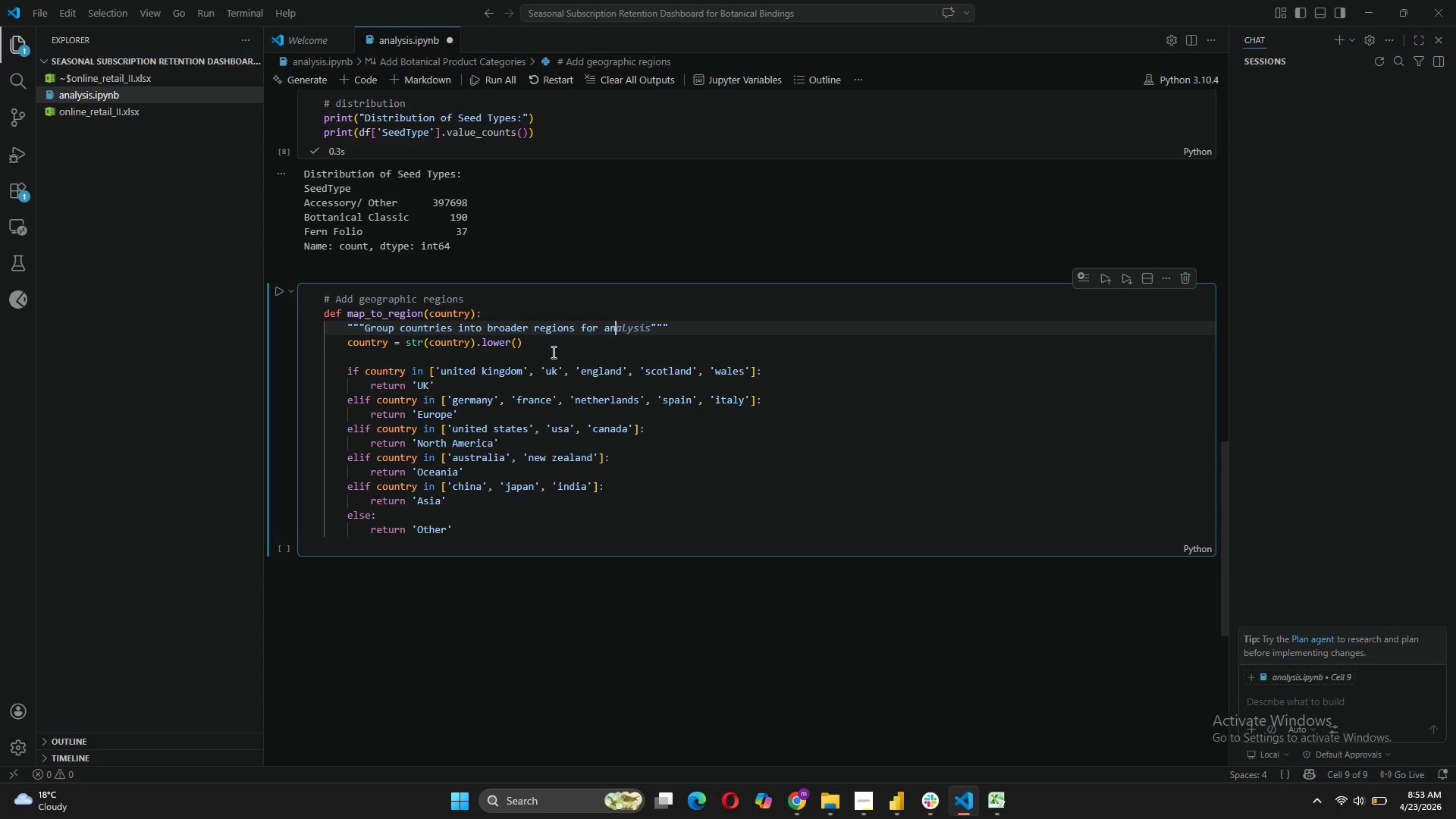 
key(Backspace)
 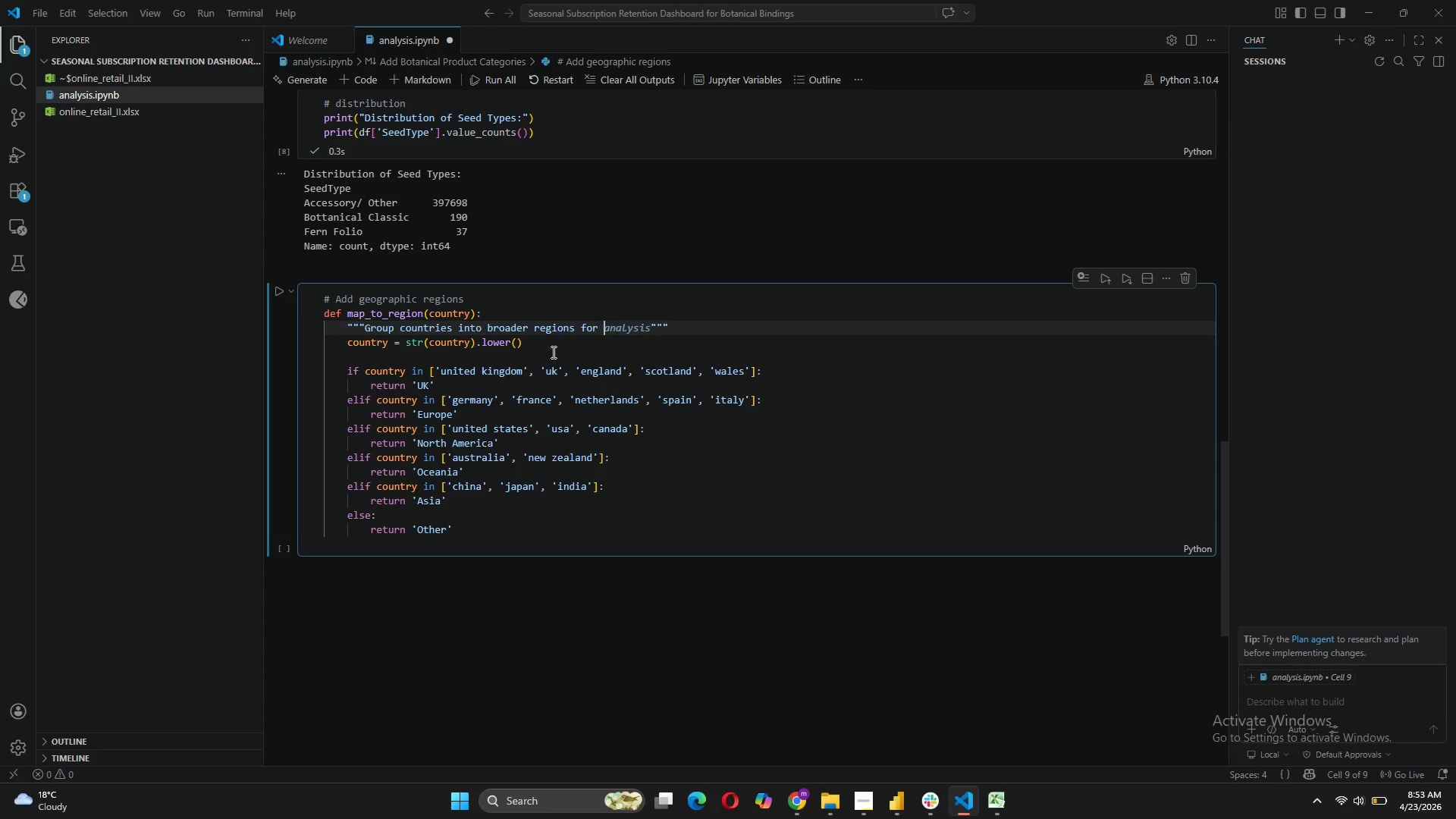 
key(Backspace)
 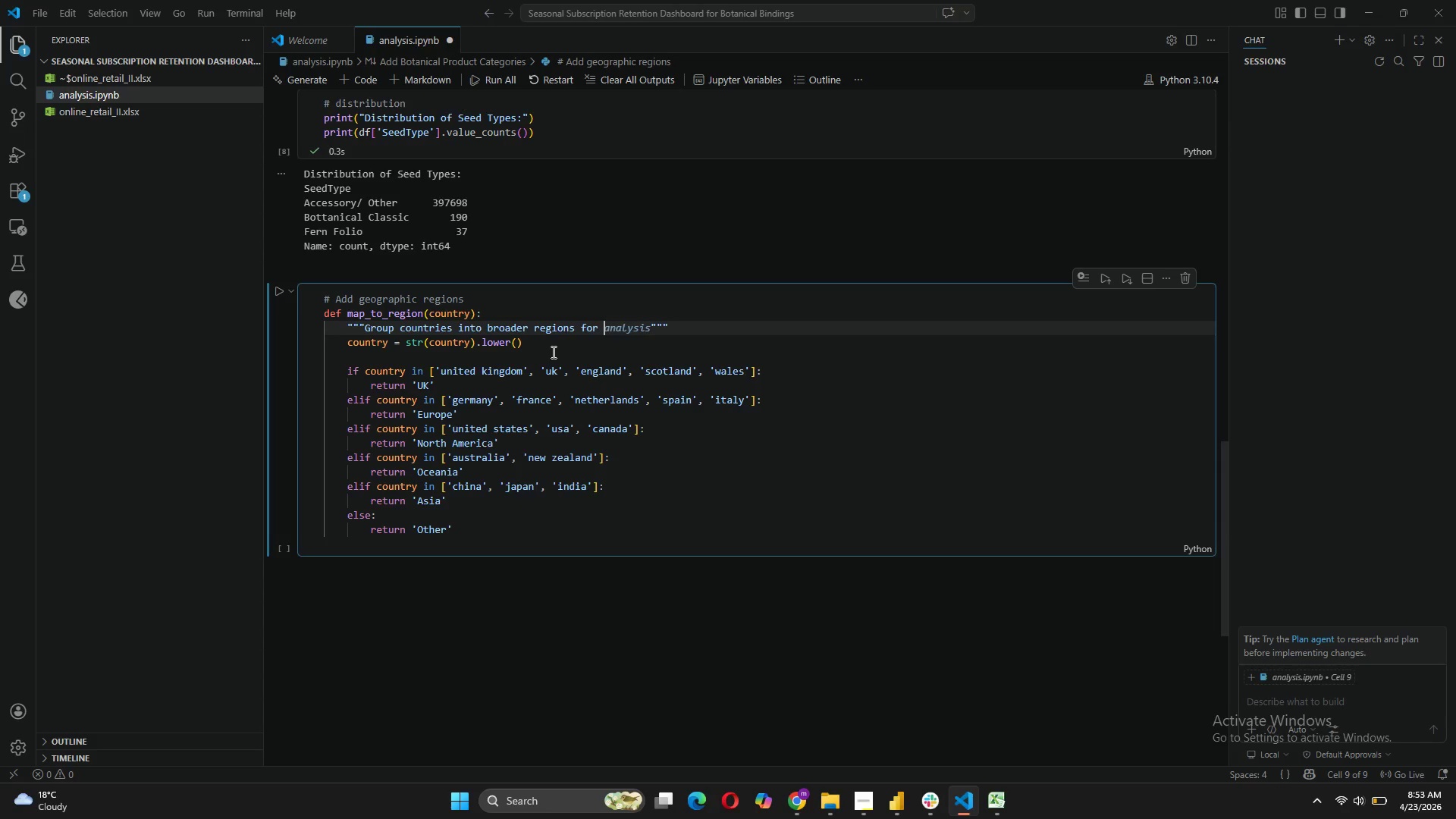 
key(Backspace)
 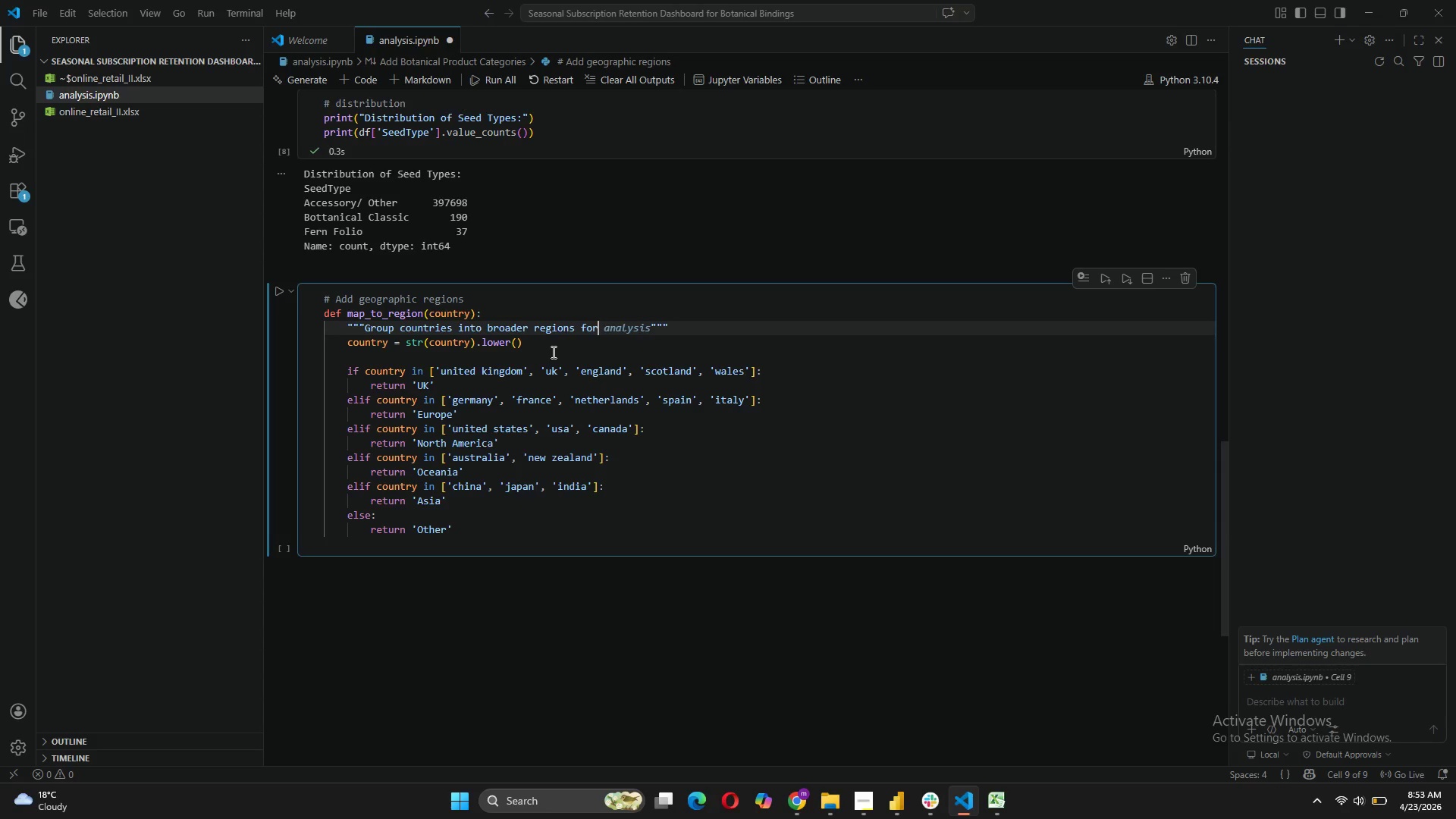 
key(Backspace)
 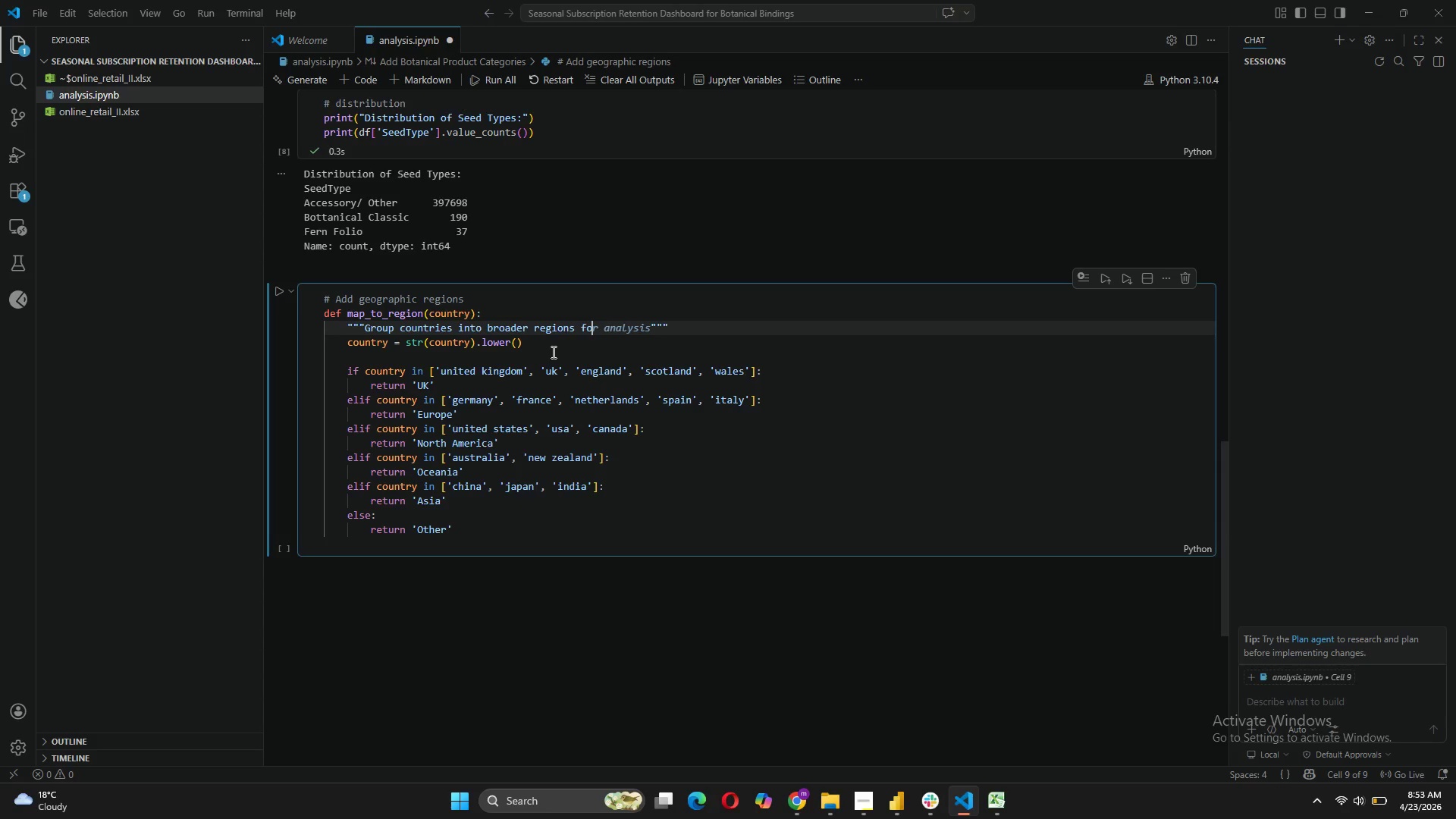 
key(Backspace)
 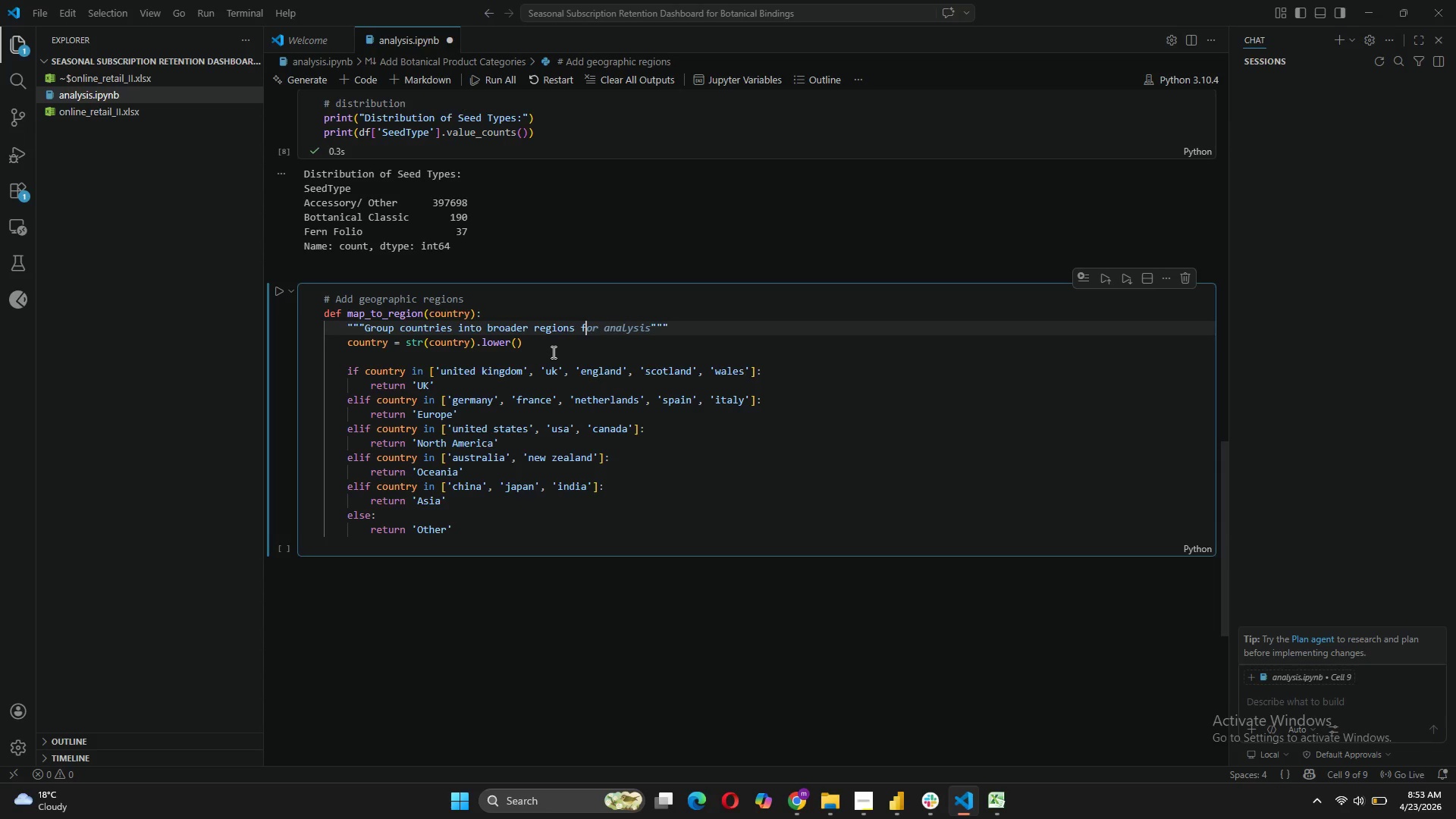 
key(Backspace)
 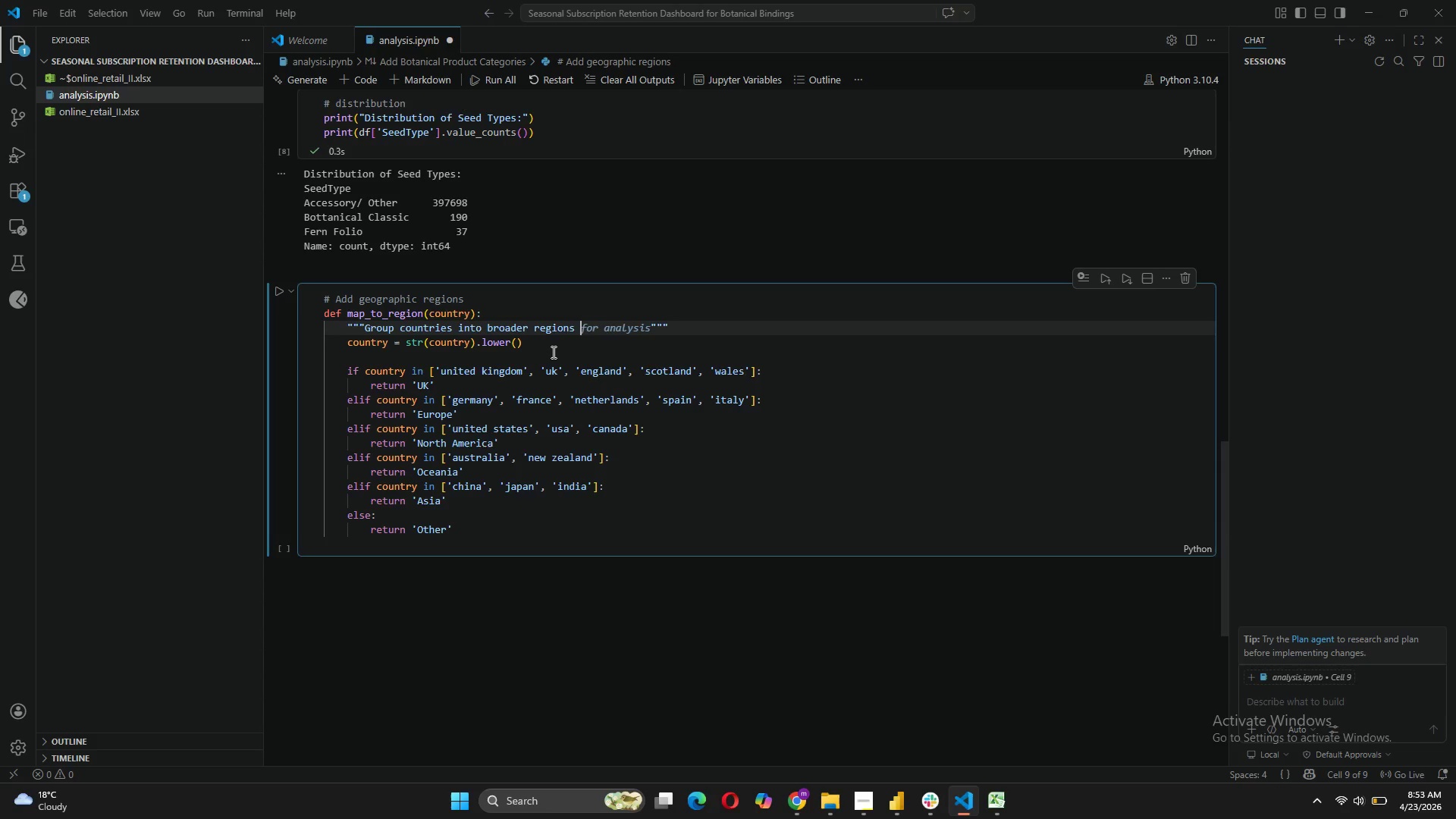 
key(Backspace)
 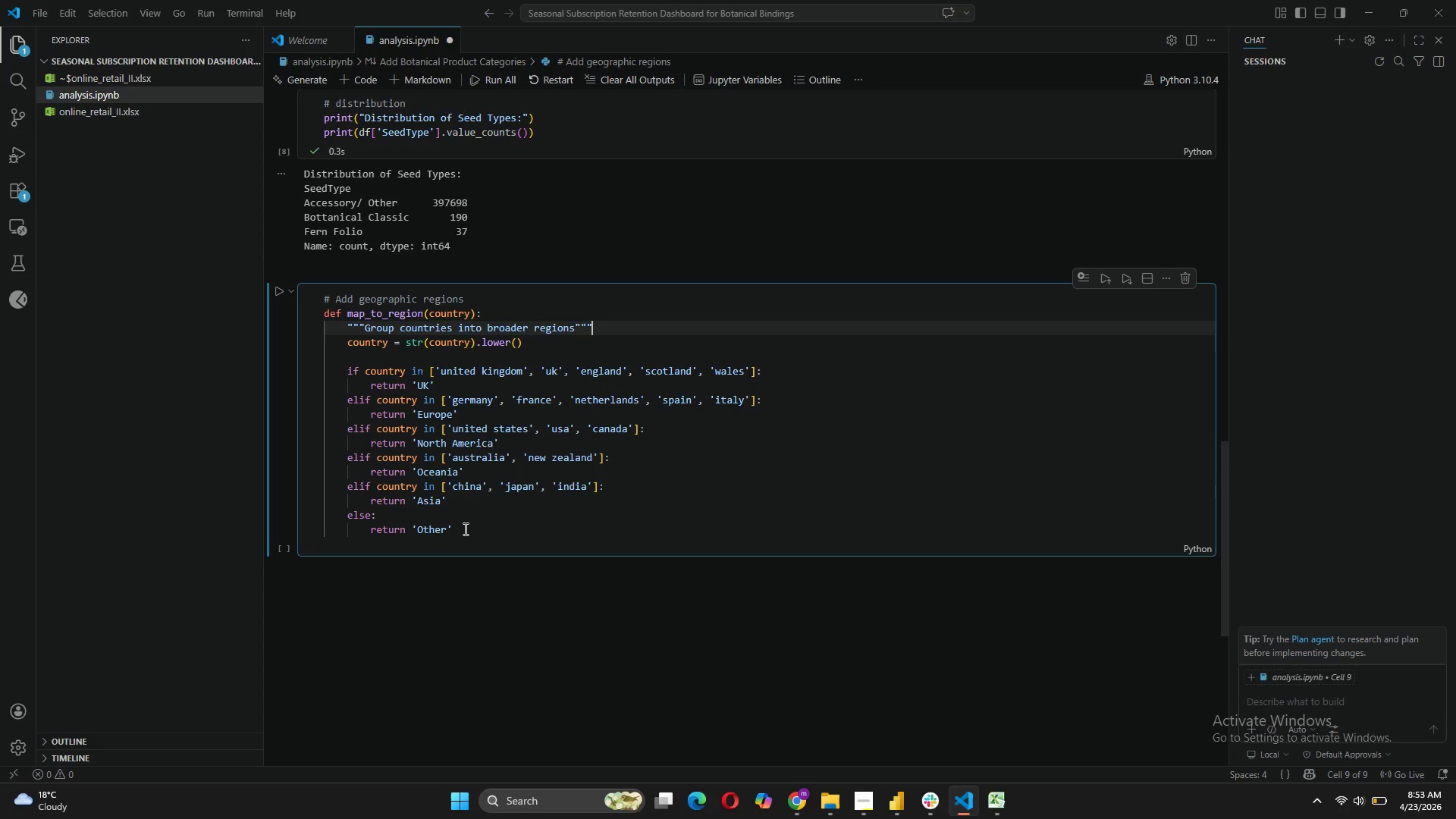 
wait(20.47)
 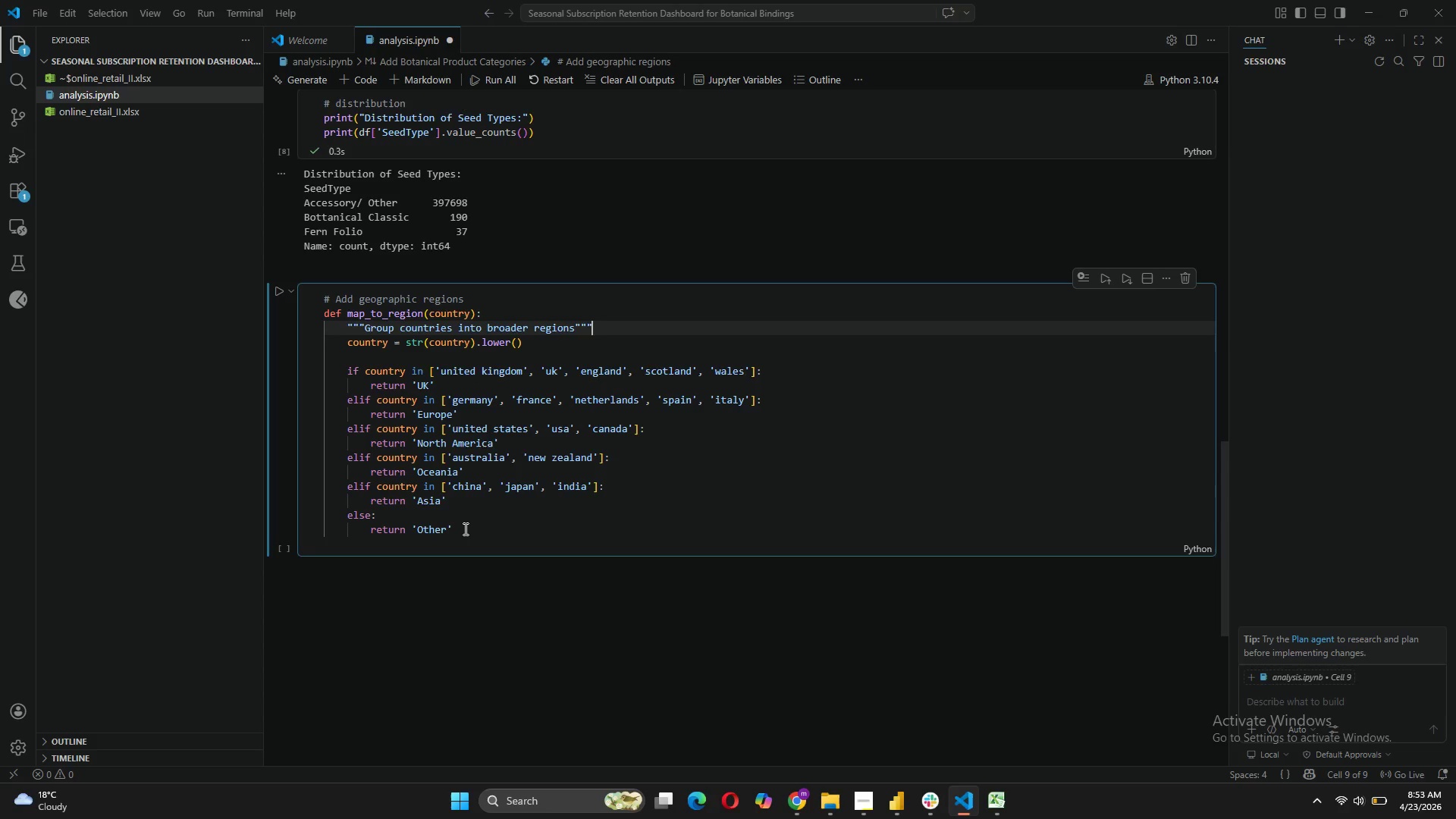 
left_click_drag(start_coordinate=[755, 367], to_coordinate=[413, 369])
 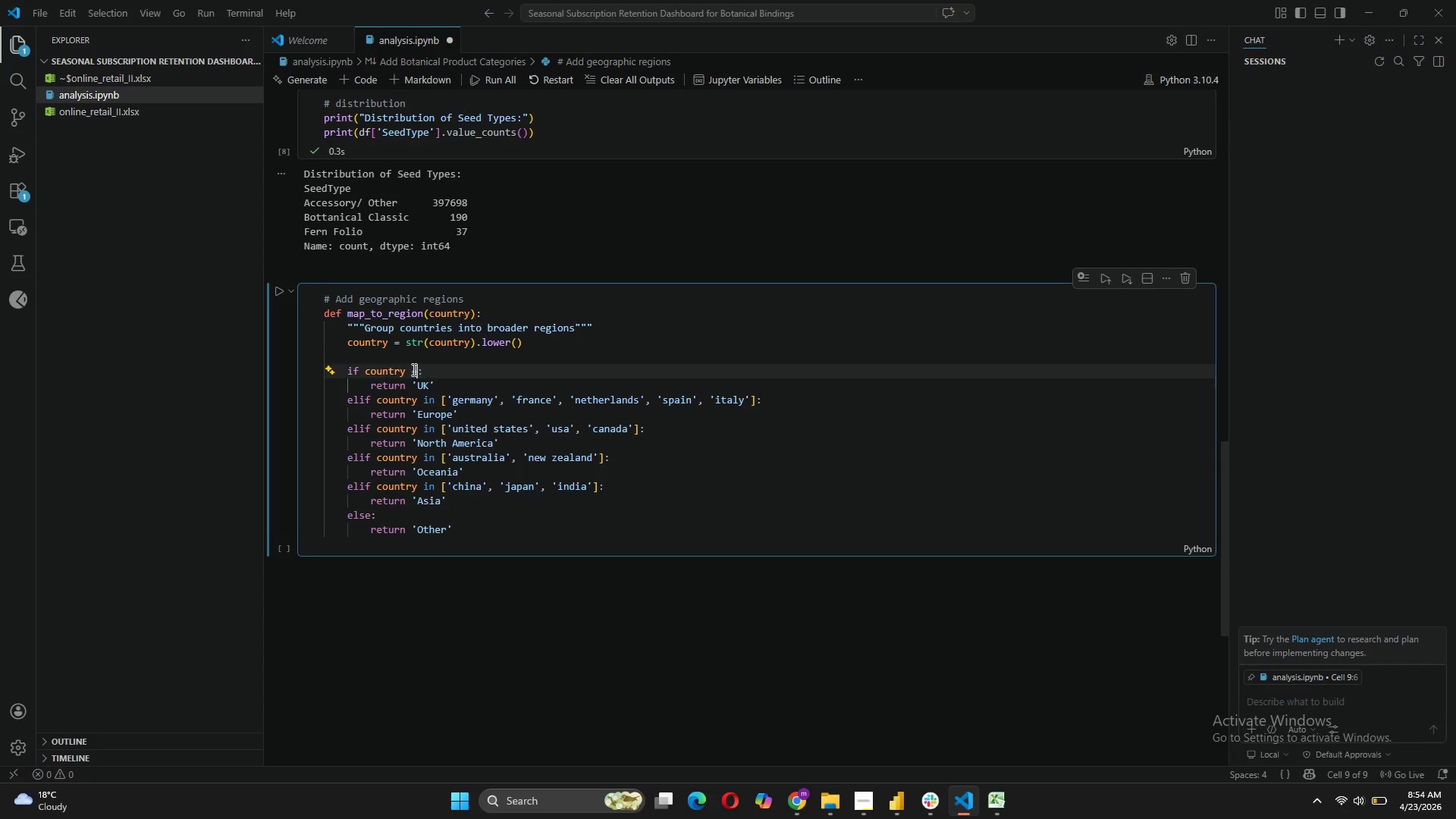 
type(== 'United Kingdom)
 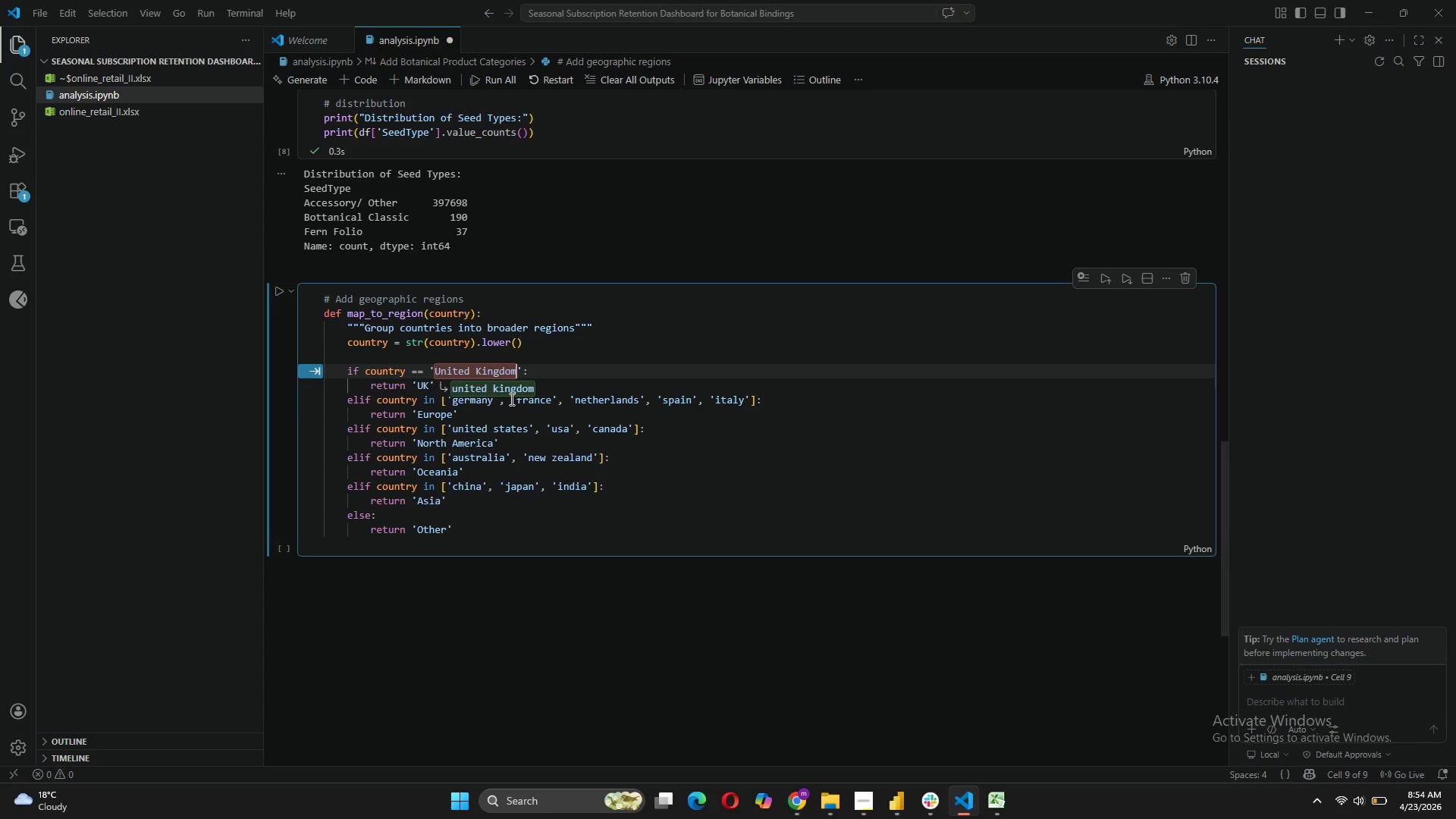 
left_click([504, 388])
 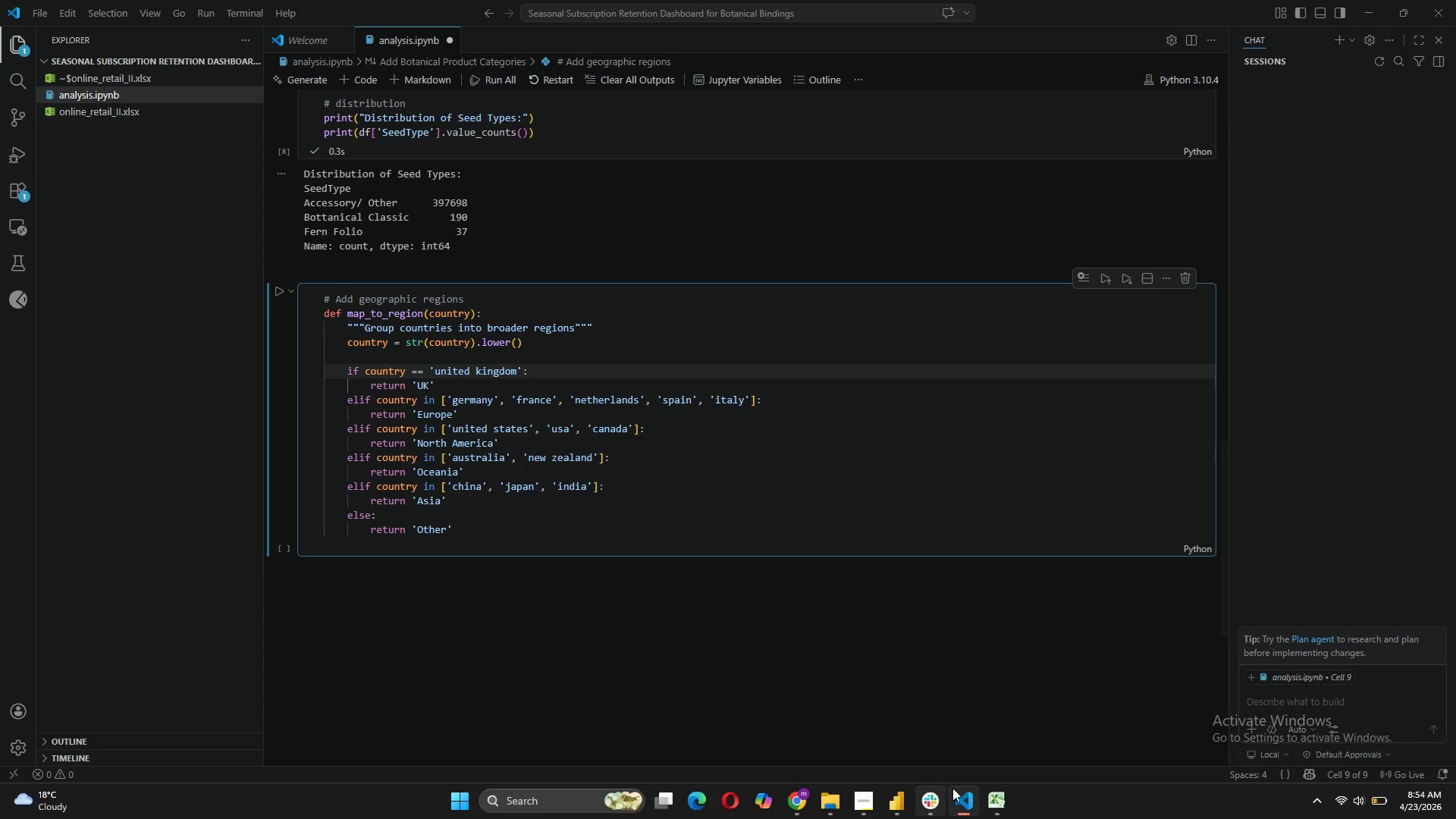 
left_click([987, 717])
 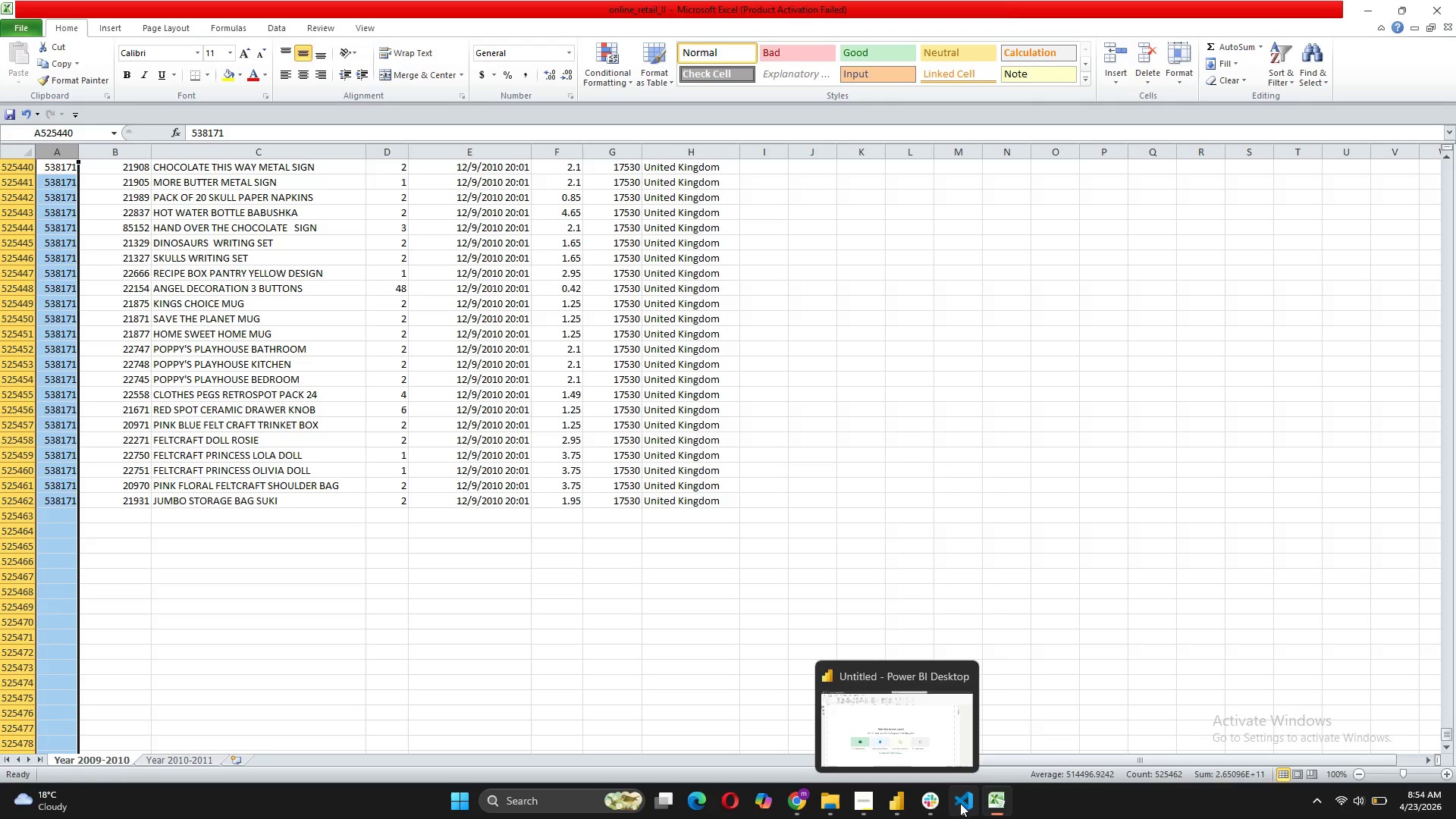 
left_click([952, 695])
 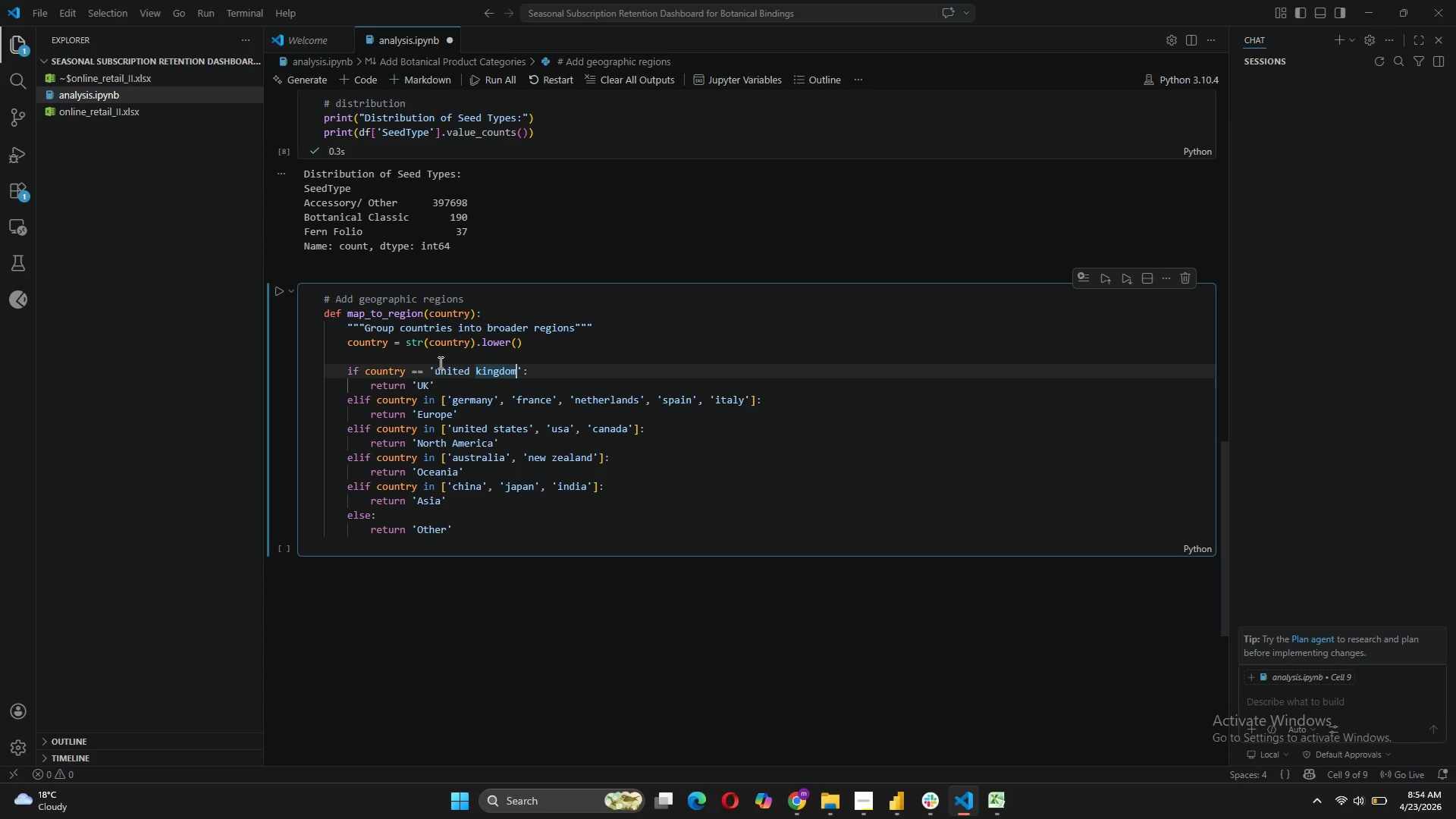 
left_click([439, 365])
 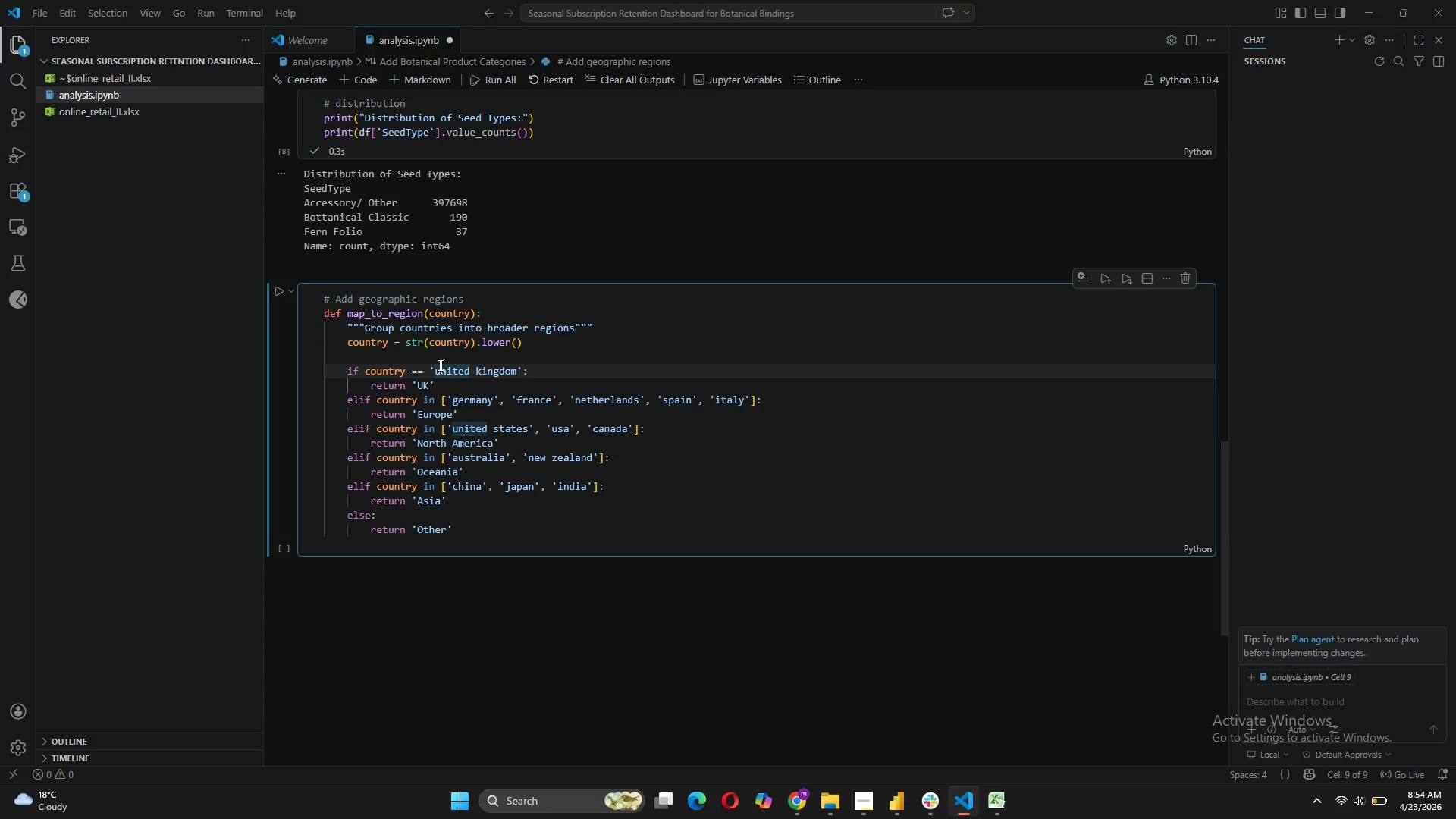 
key(Backspace)
 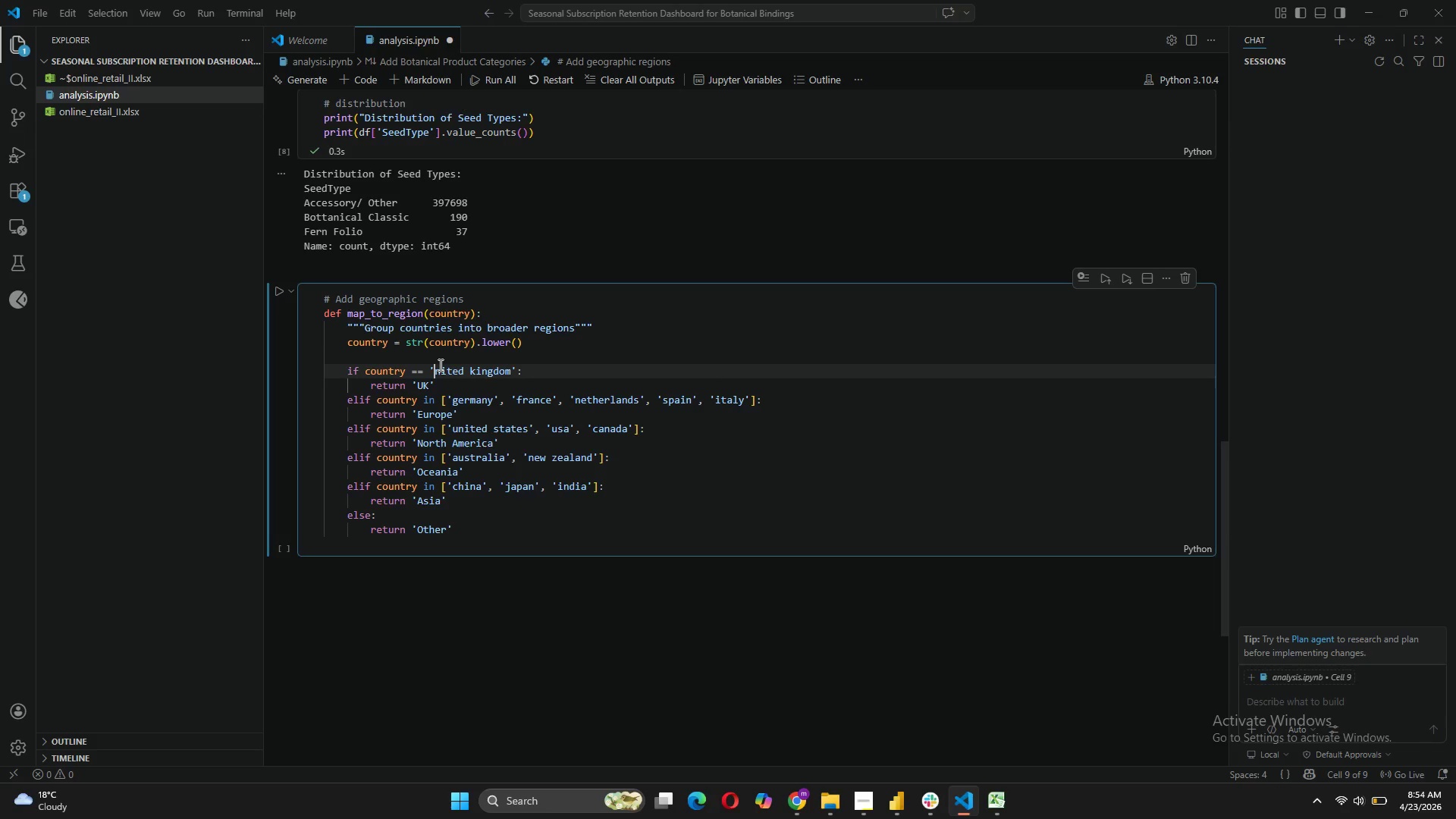 
key(CapsLock)
 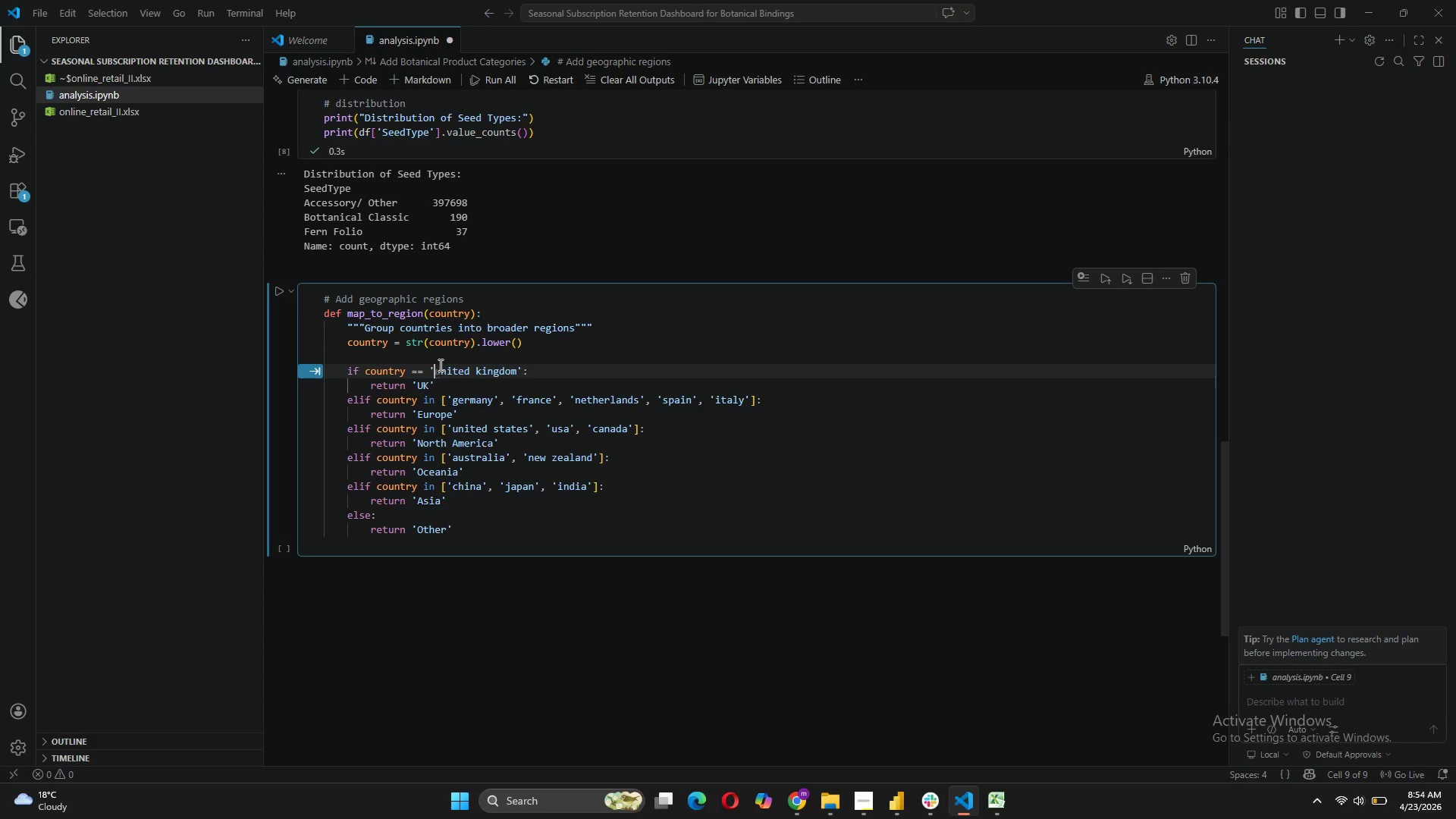 
key(U)
 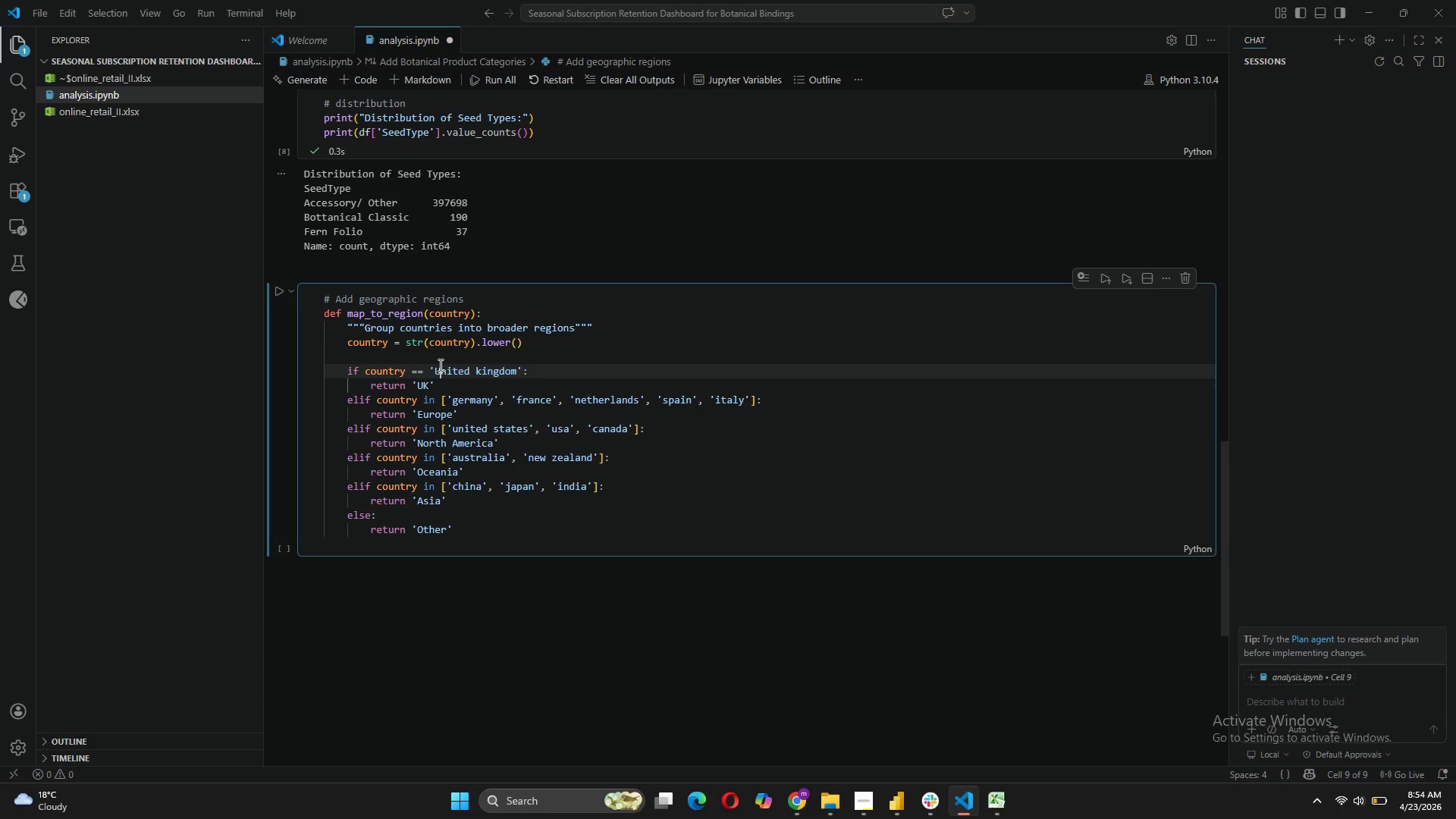 
key(CapsLock)
 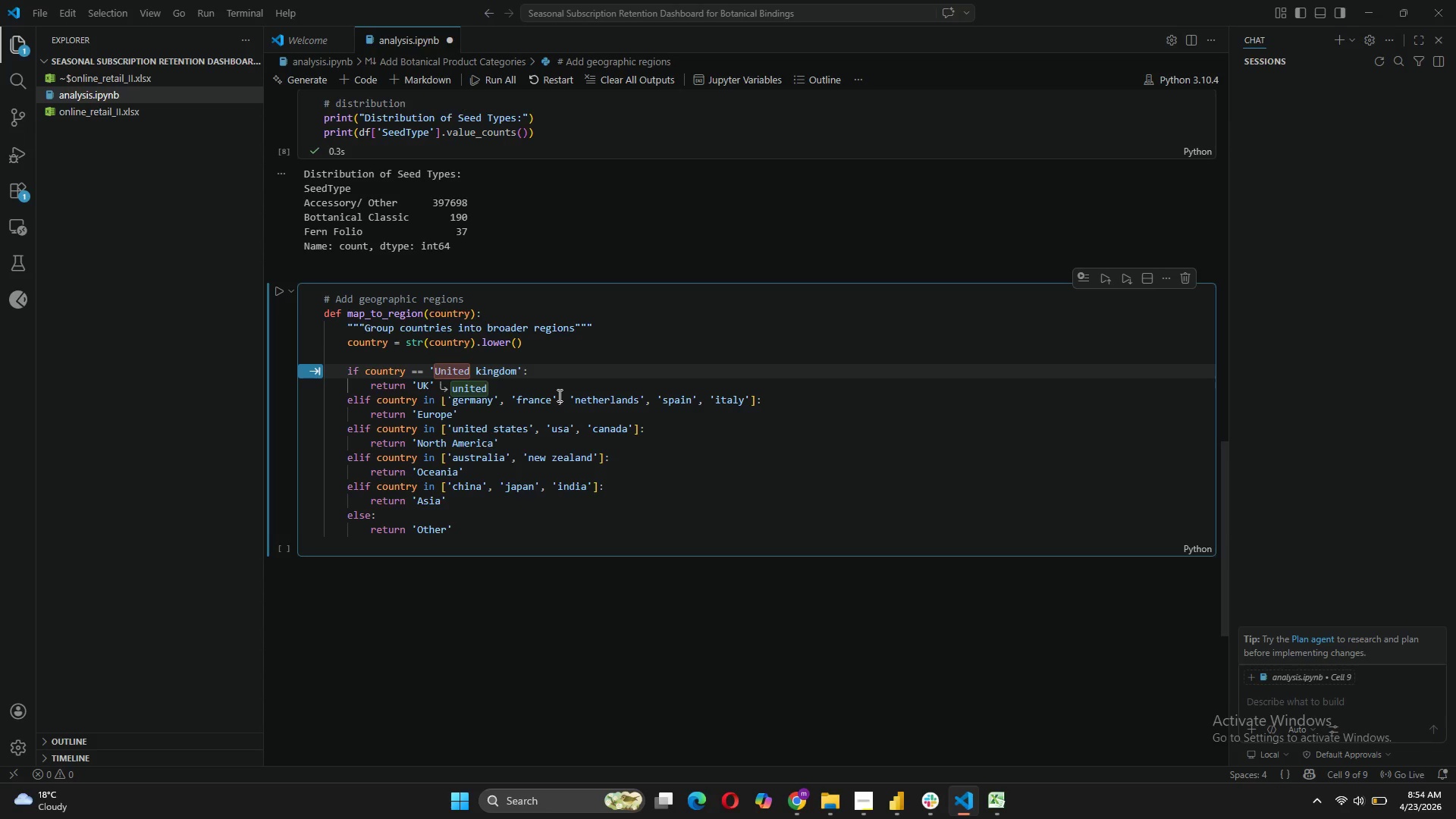 
left_click([535, 422])
 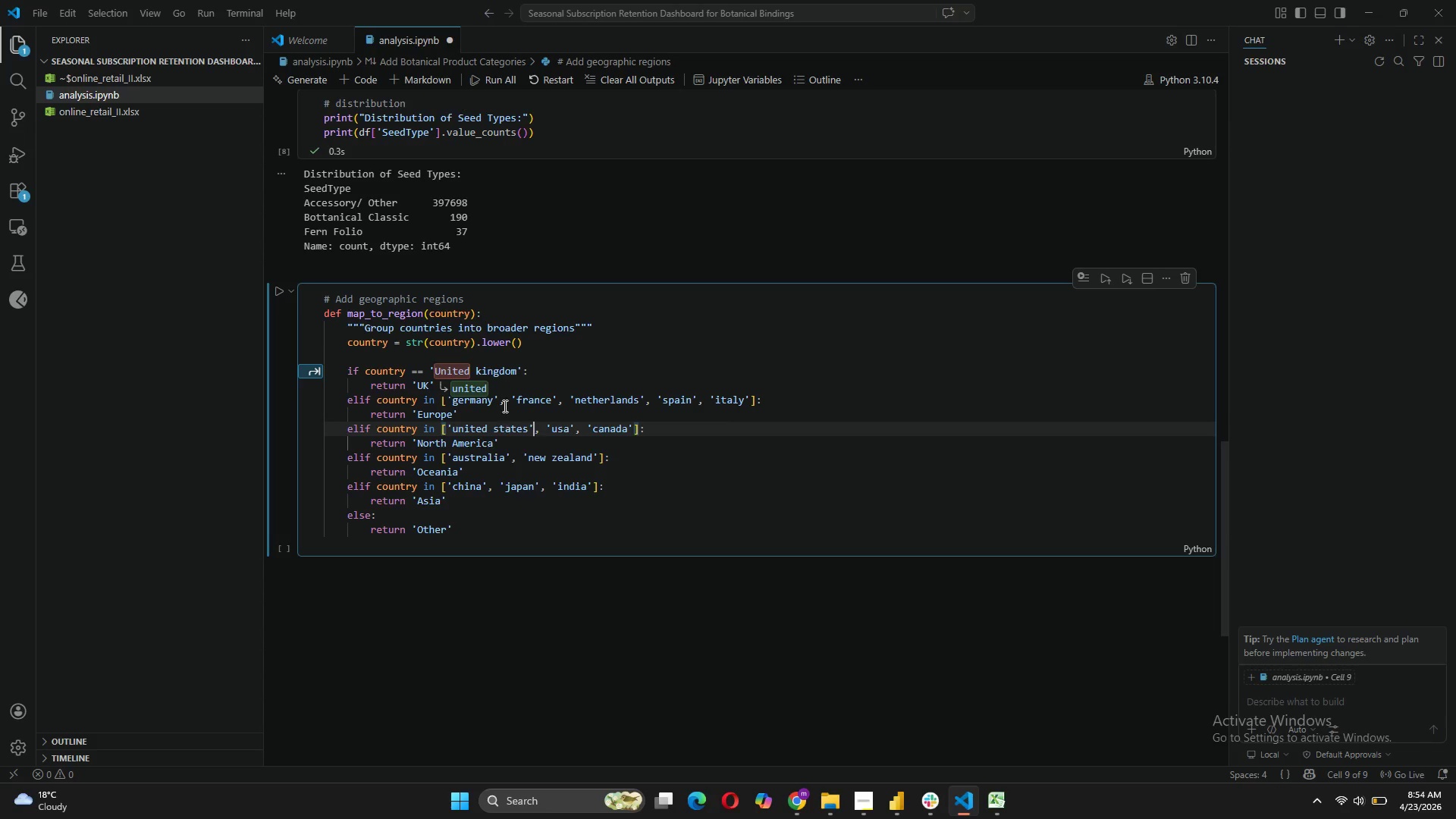 
left_click([458, 400])
 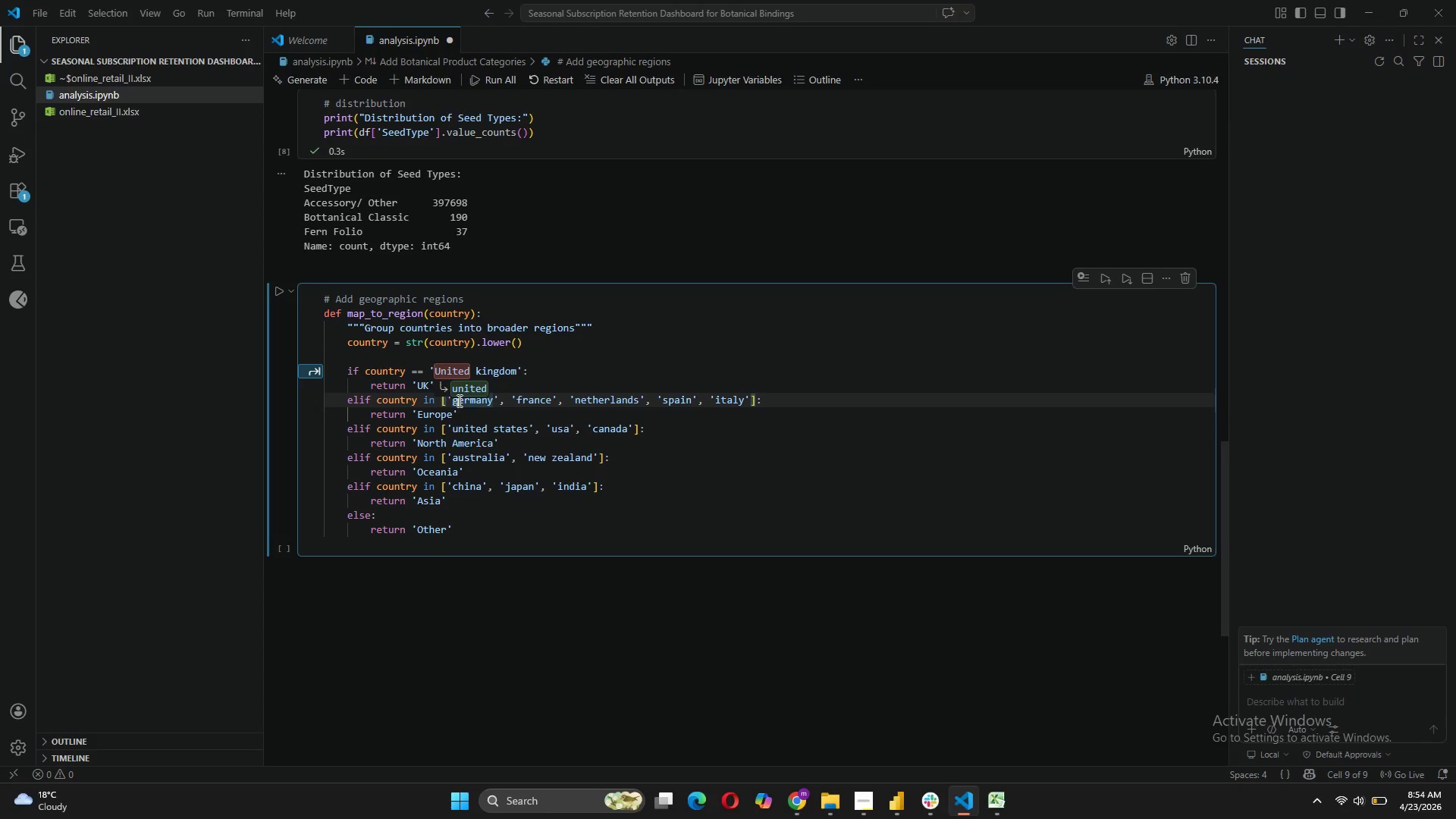 
key(Backspace)
 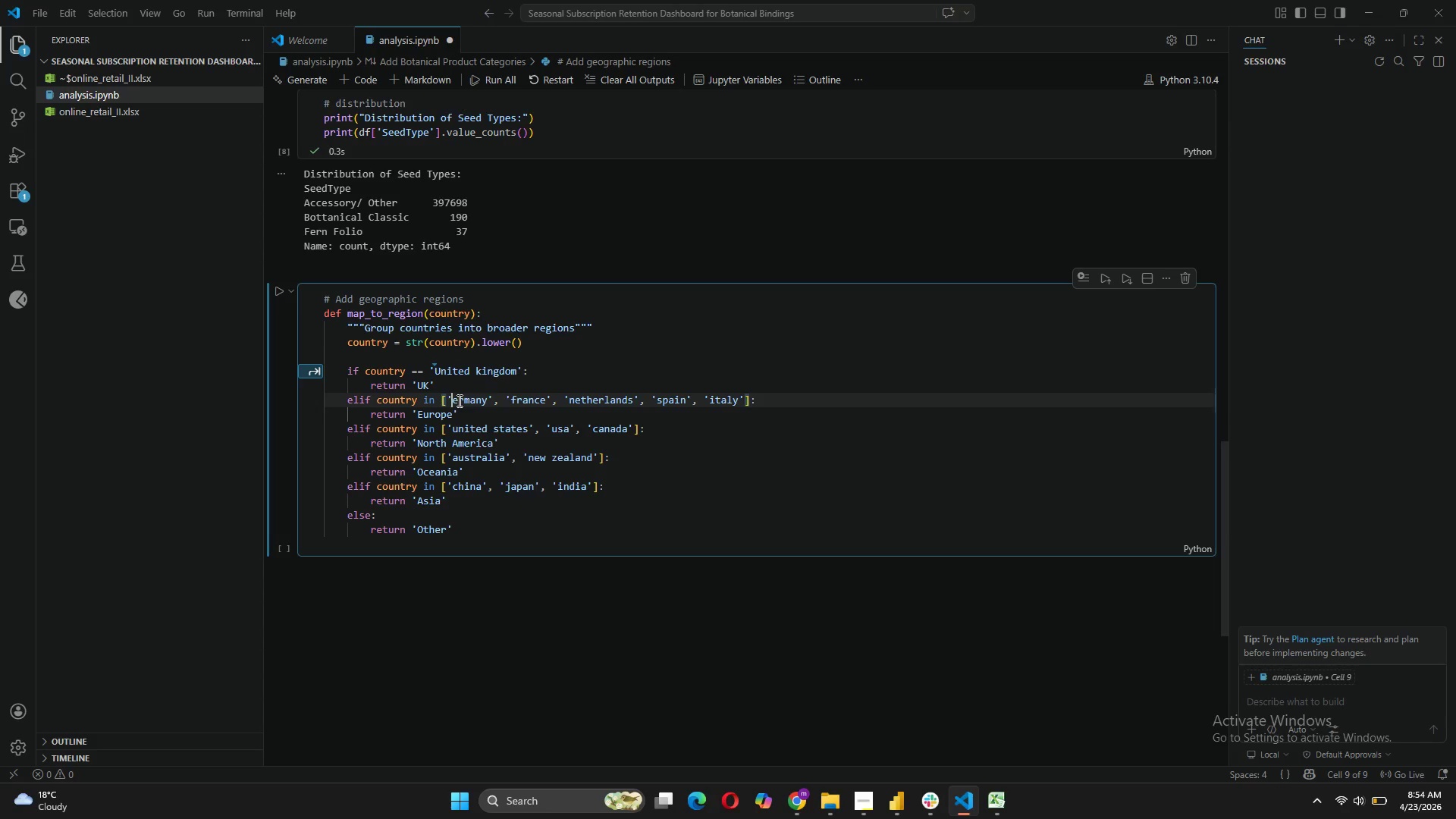 
key(CapsLock)
 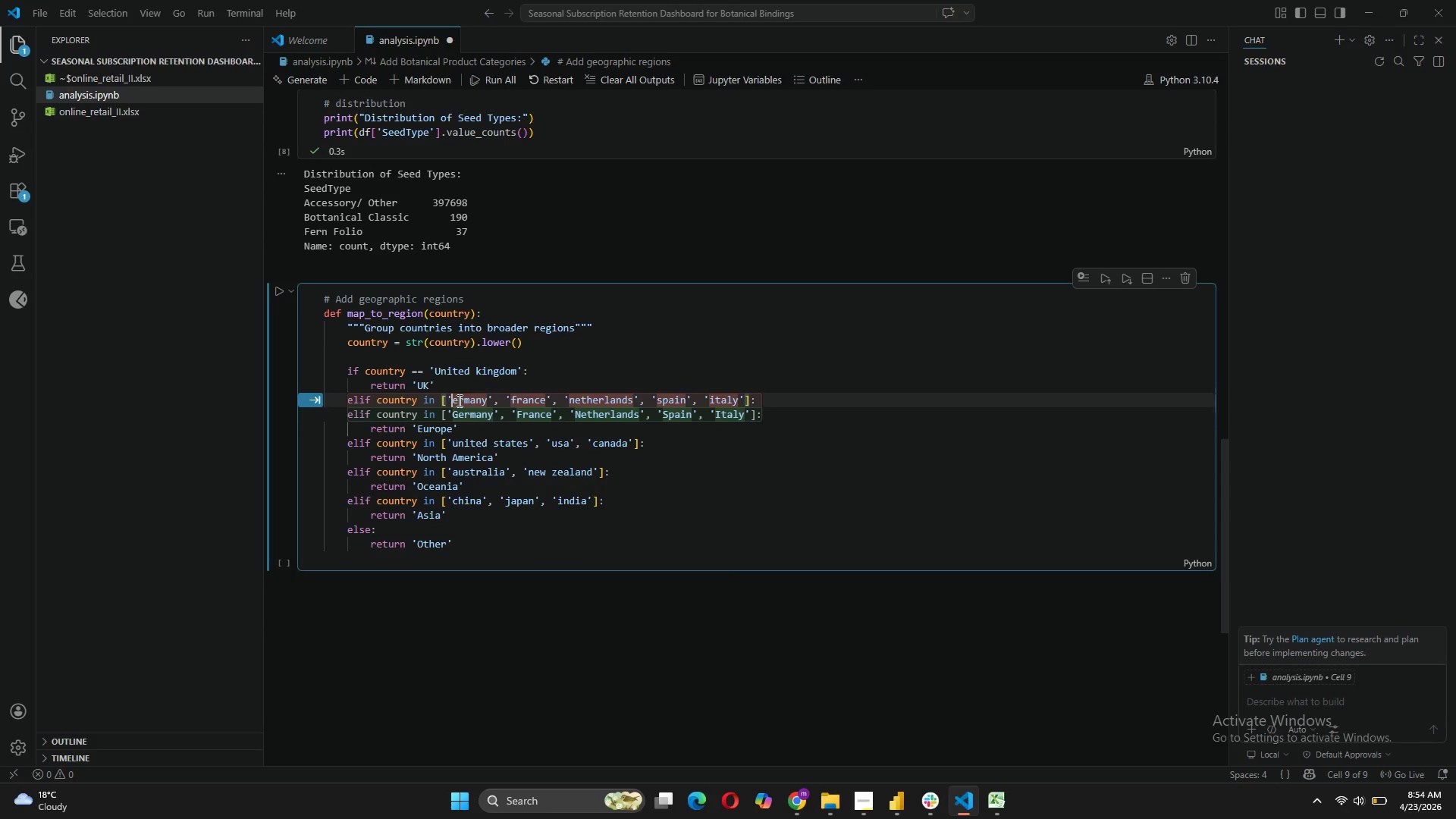 
key(G)
 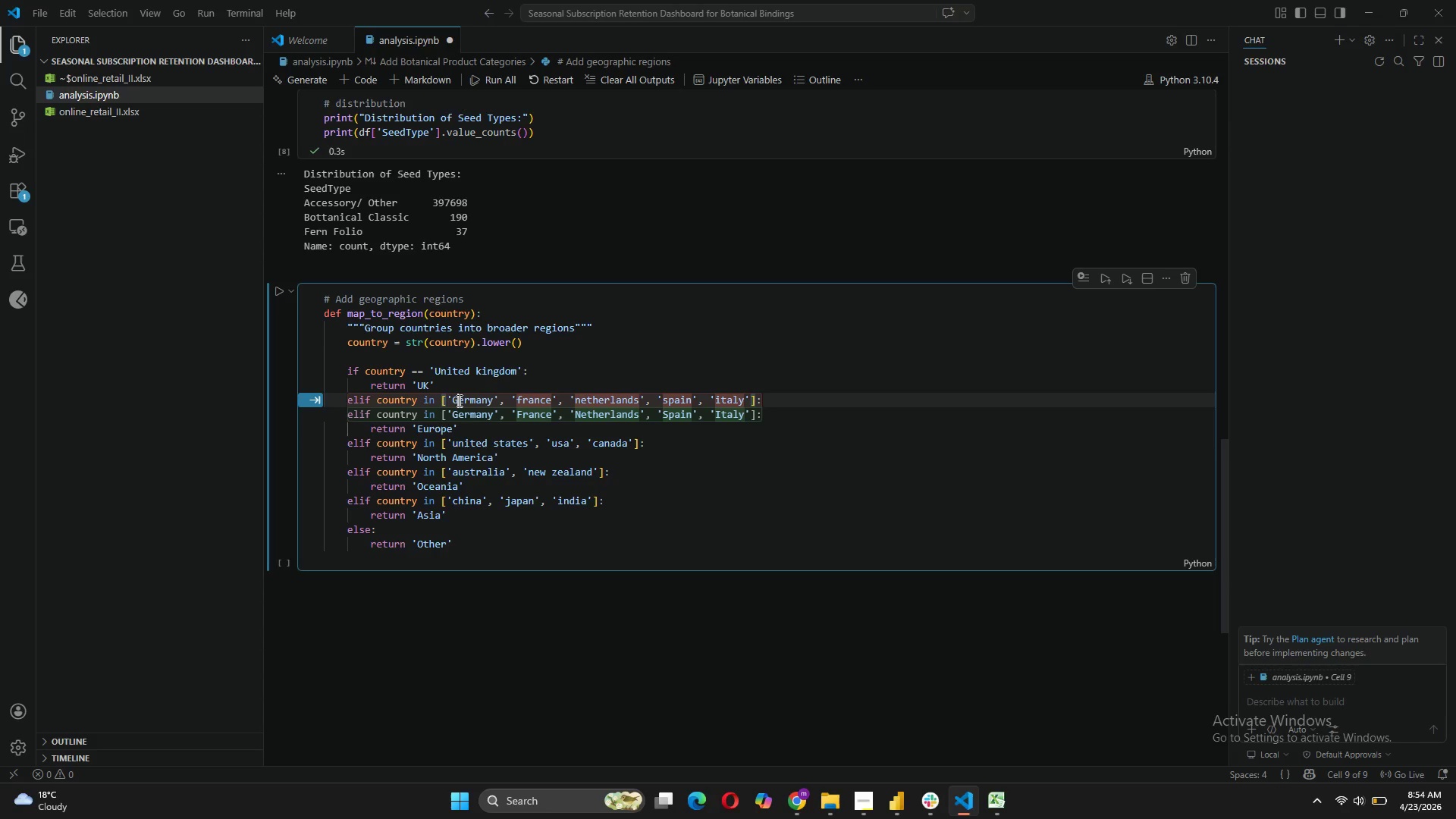 
key(CapsLock)
 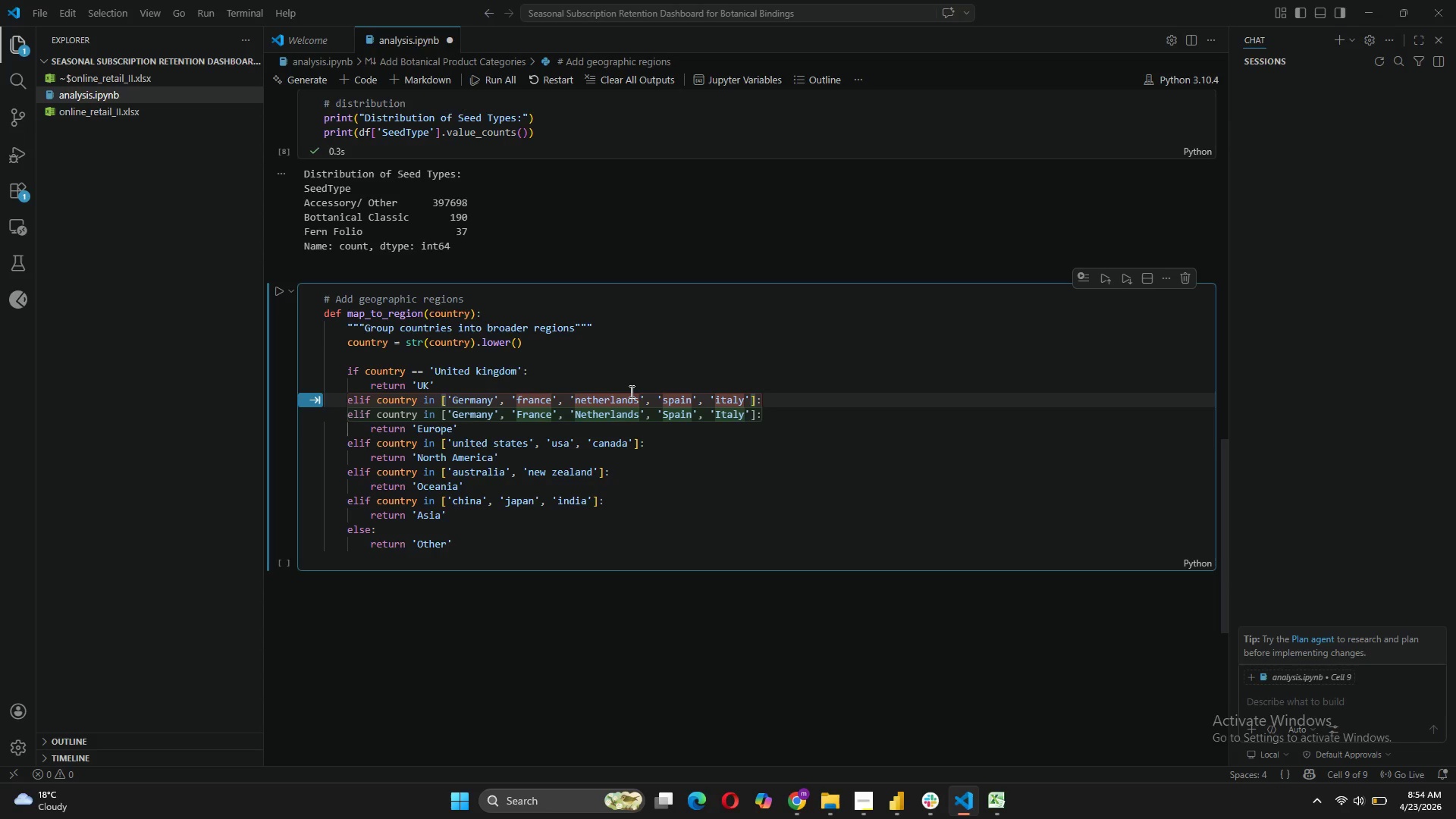 
wait(7.14)
 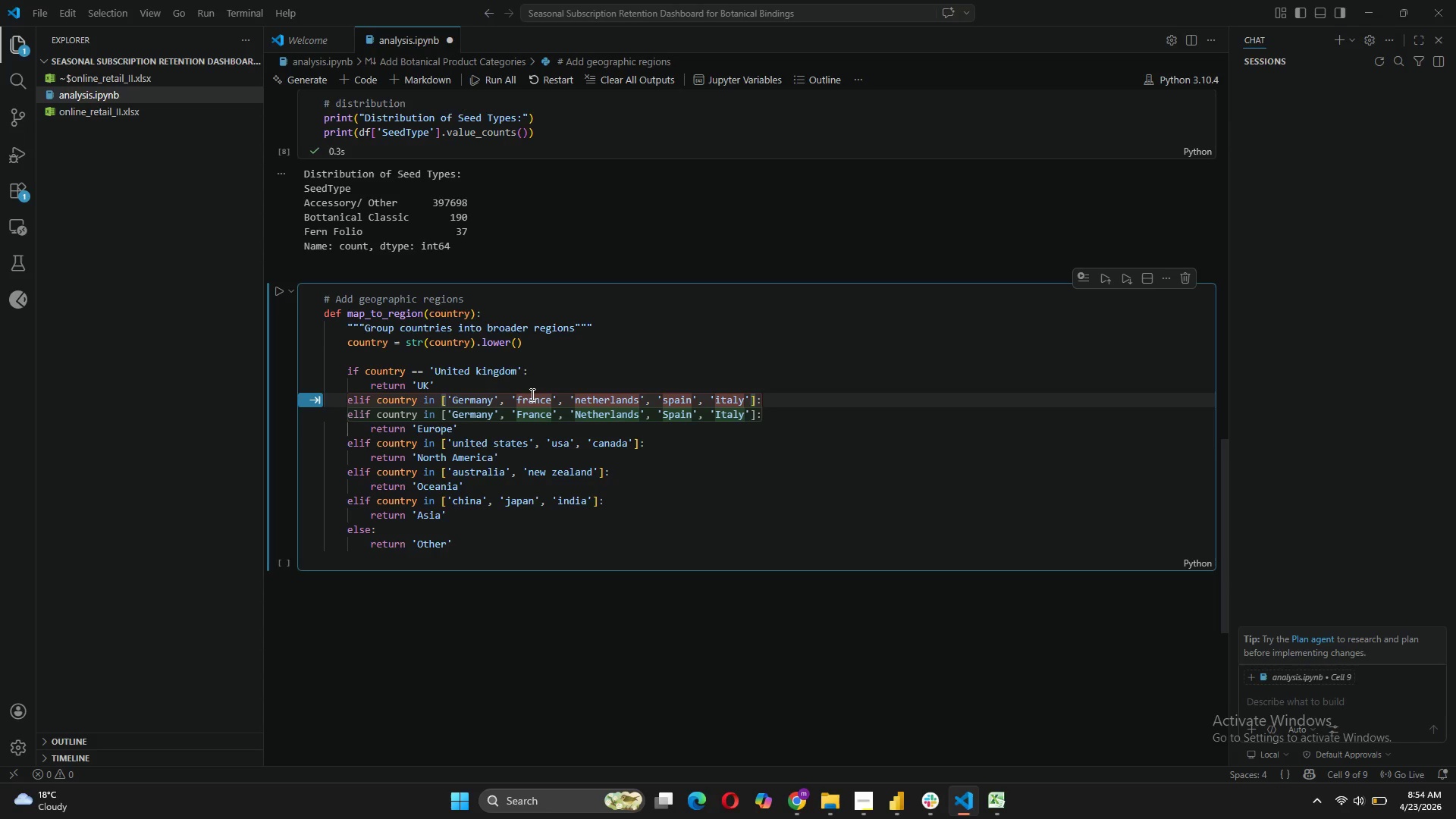 
left_click([691, 394])
 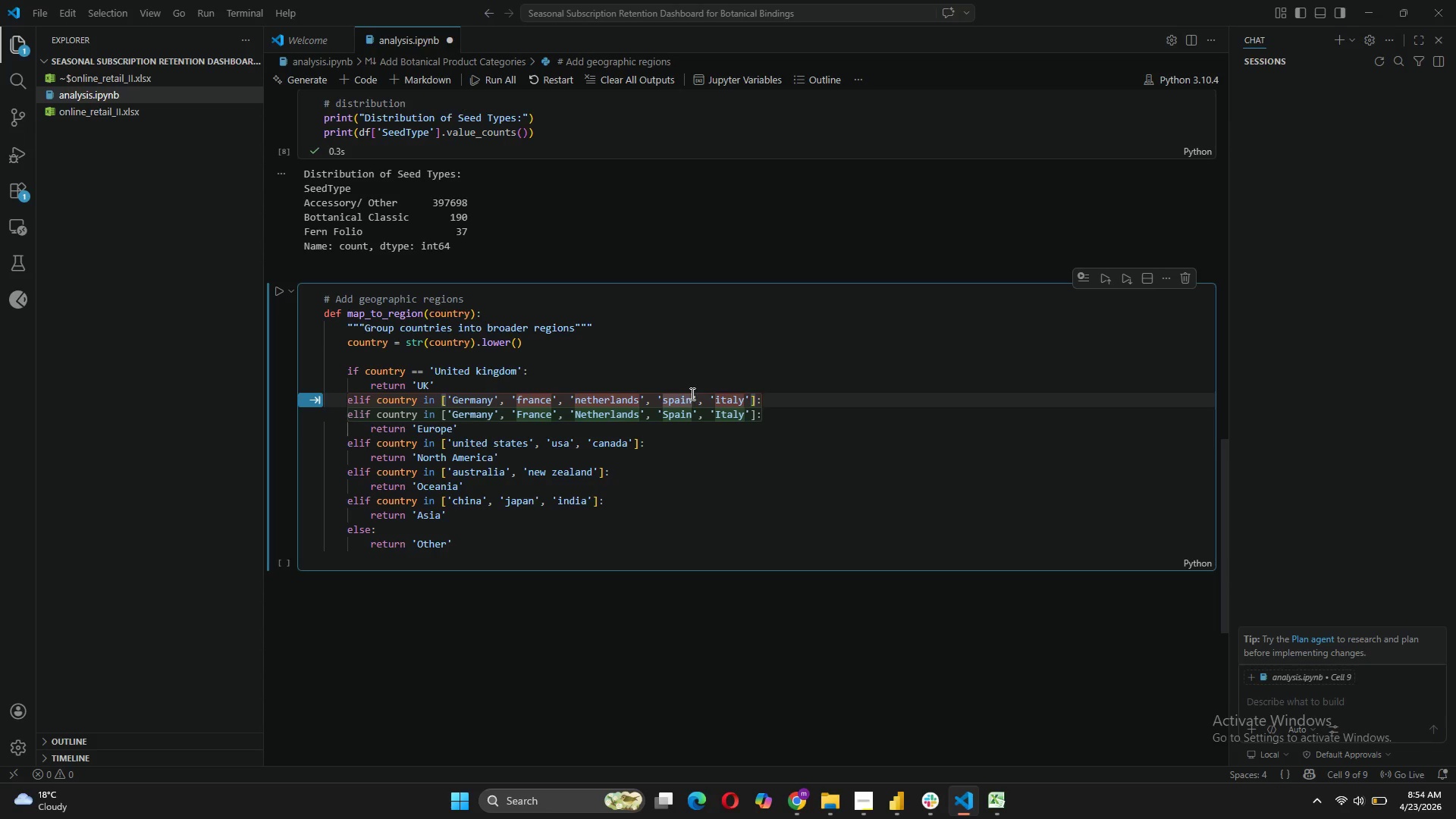 
key(Backspace)
key(Backspace)
key(Backspace)
key(Backspace)
key(Backspace)
type(Belgium)
 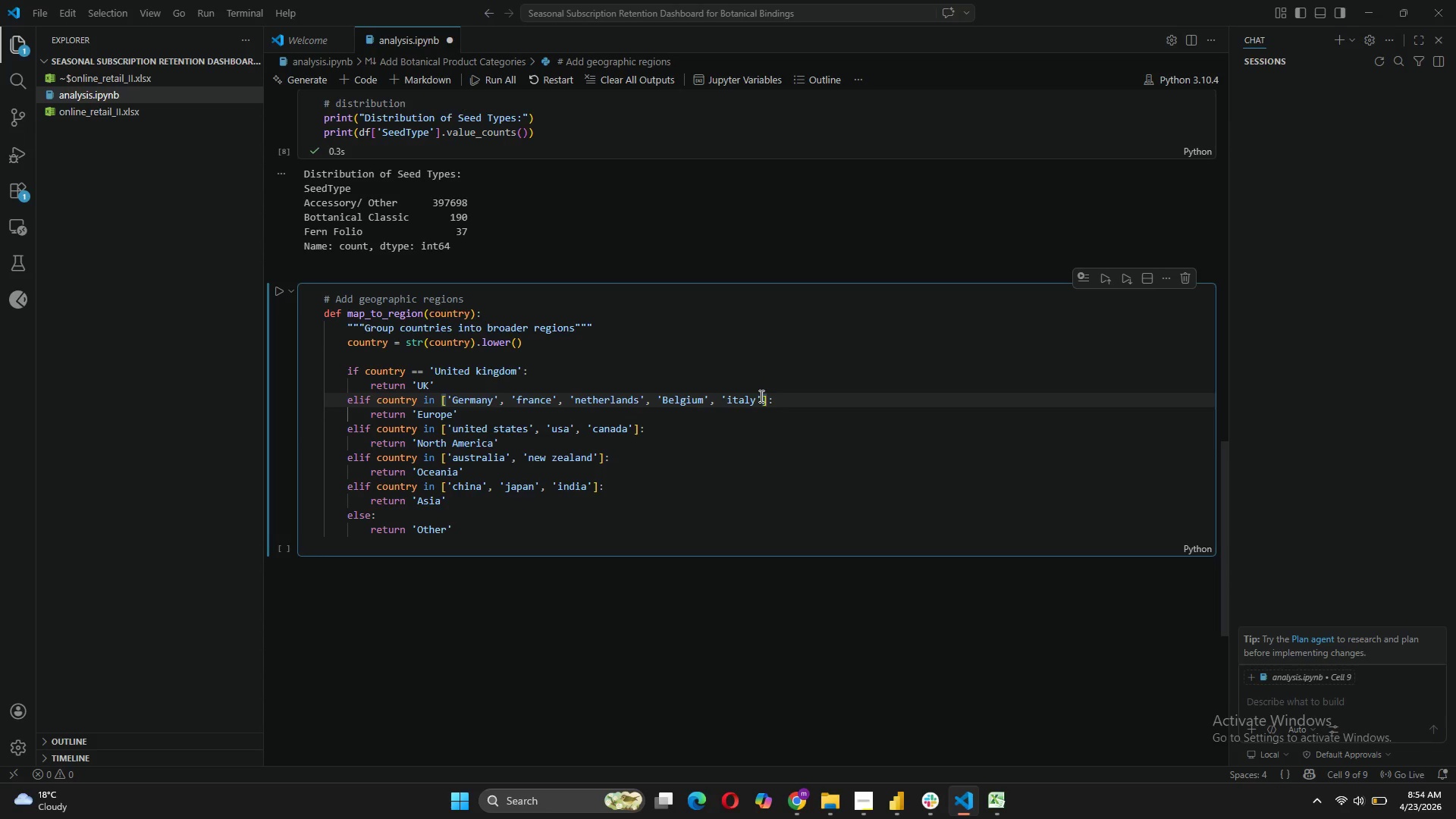 
left_click([756, 397])
 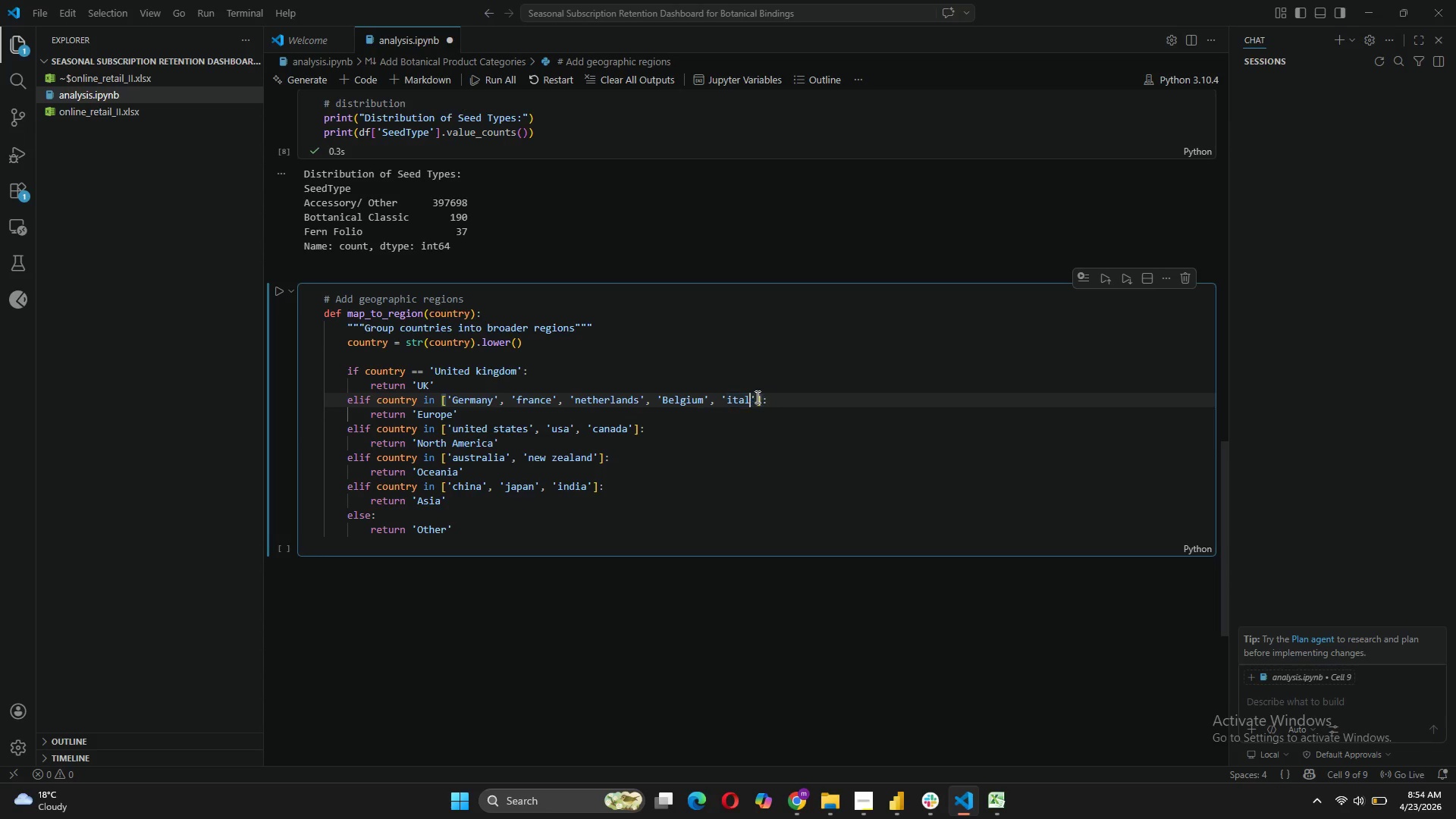 
key(Backspace)
key(Backspace)
key(Backspace)
key(Backspace)
key(Backspace)
type(Austria)
 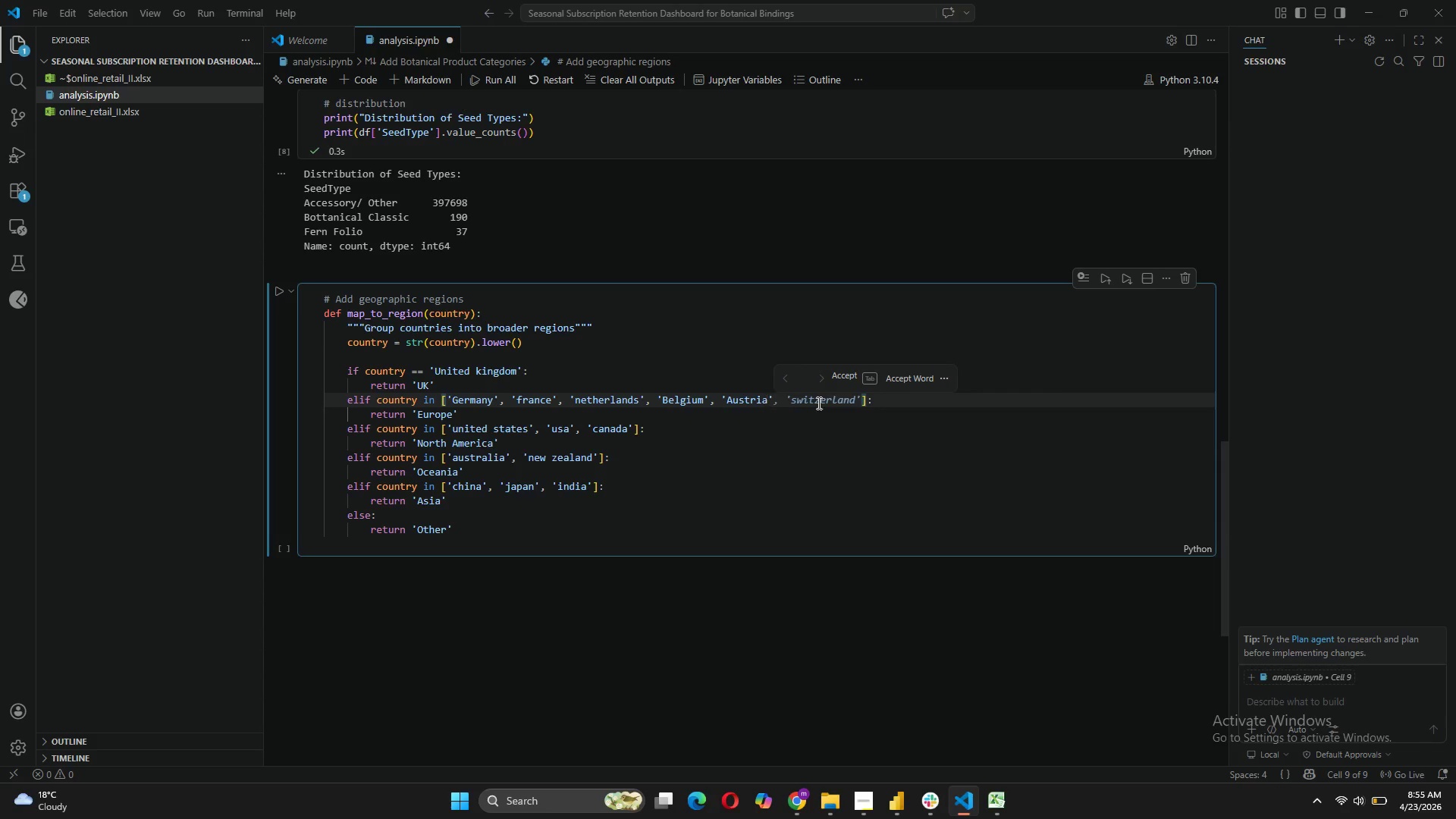 
key(Tab)
 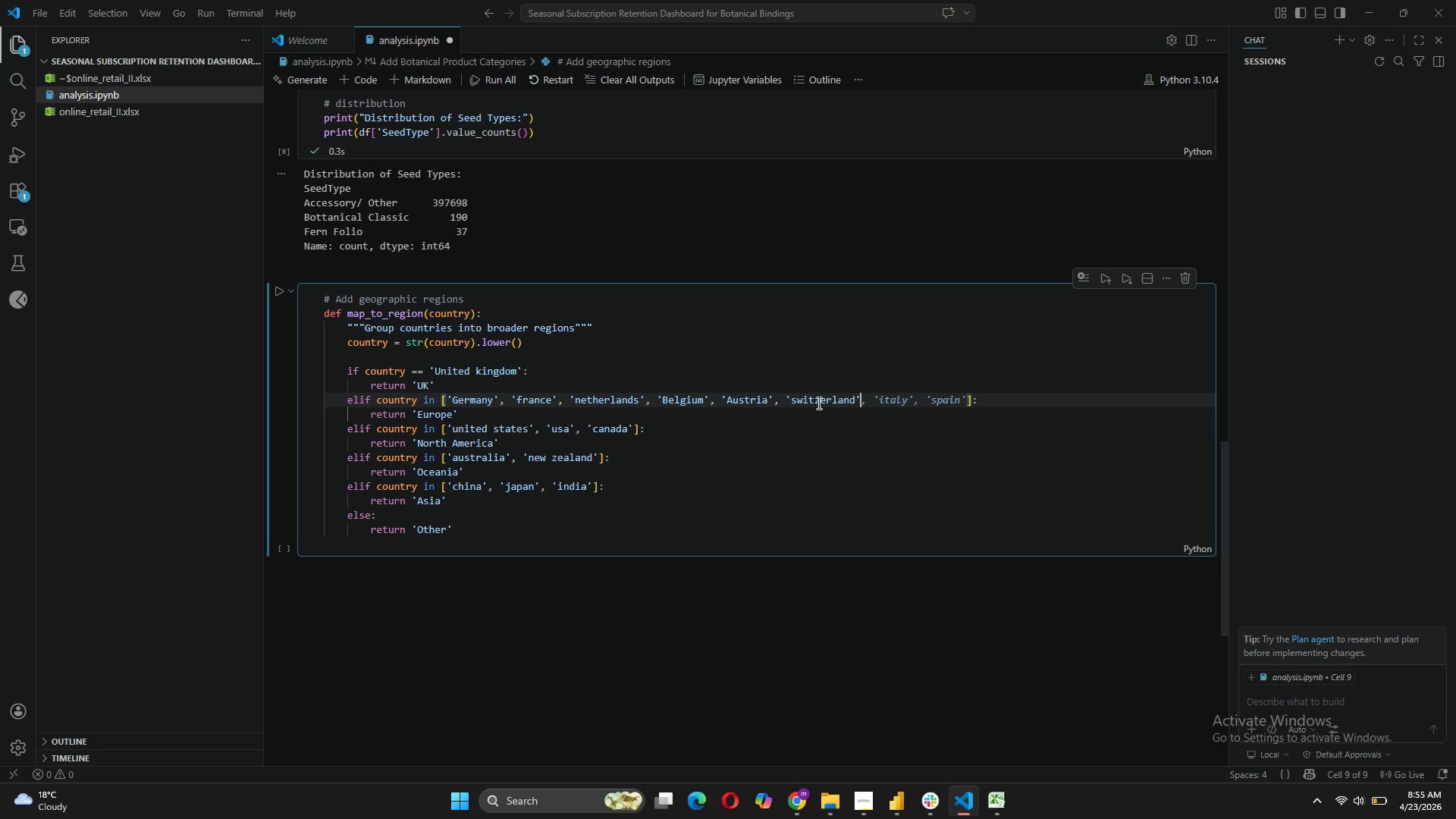 
left_click([861, 436])
 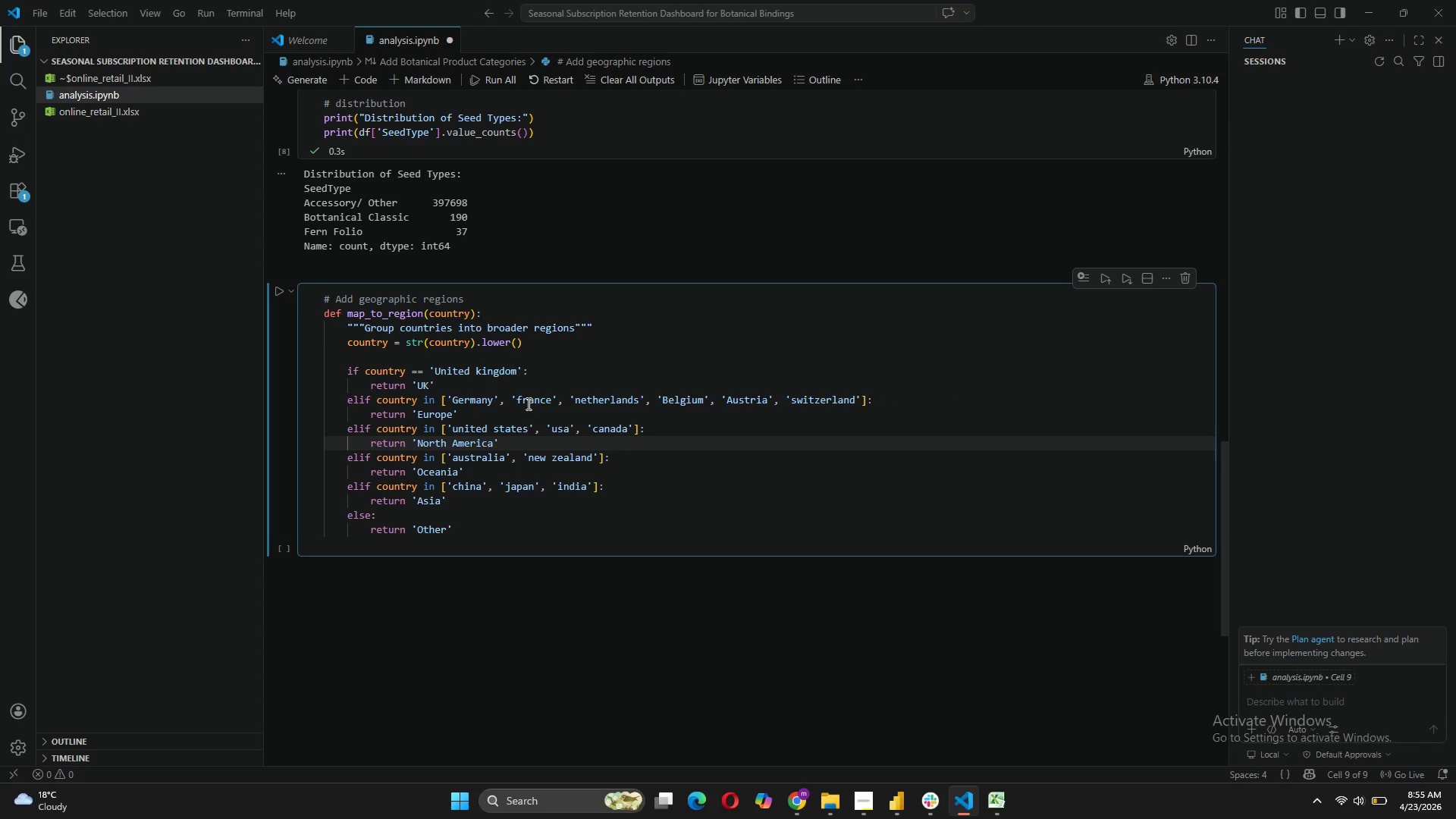 
left_click([525, 400])
 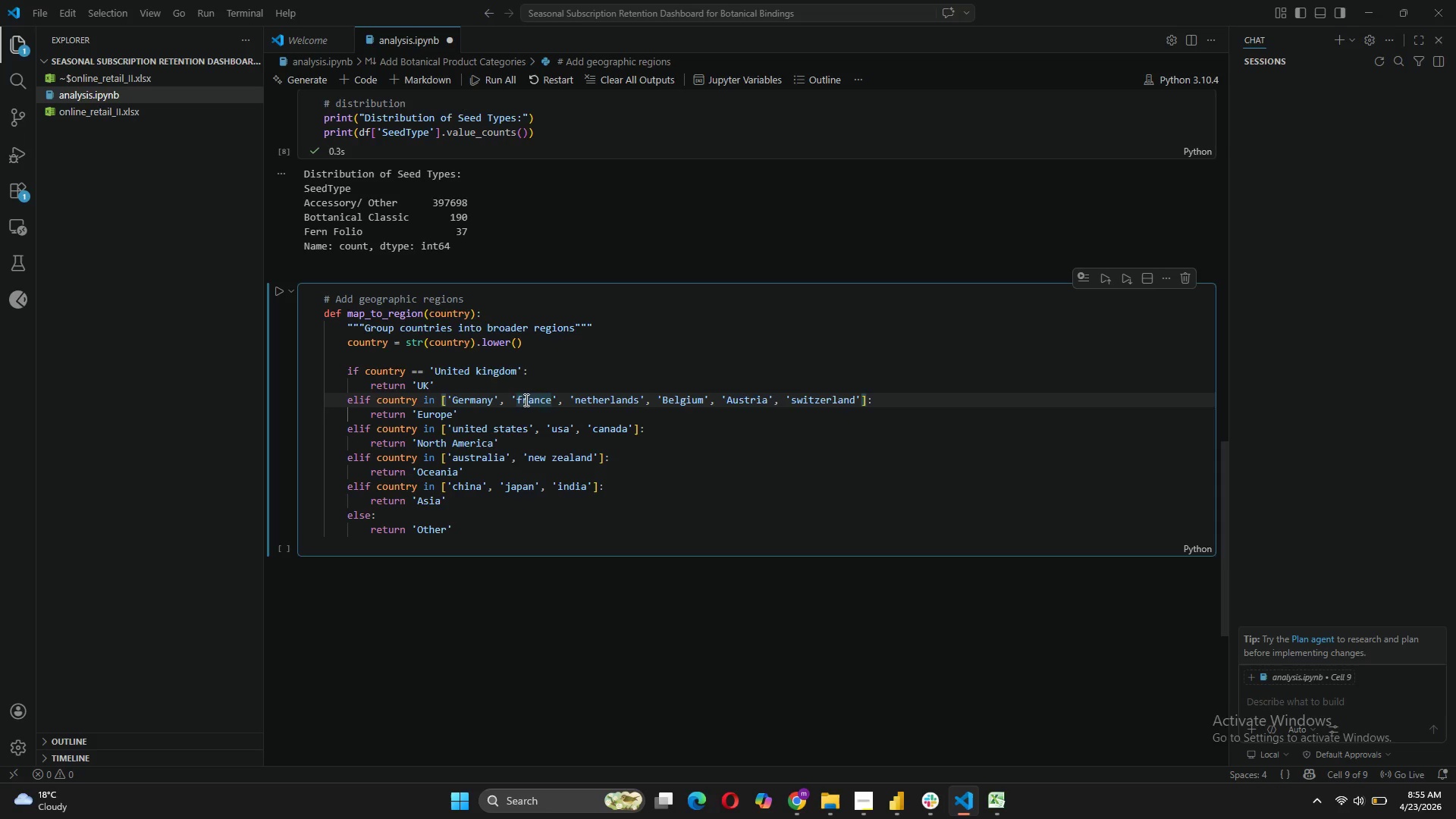 
key(Backspace)
 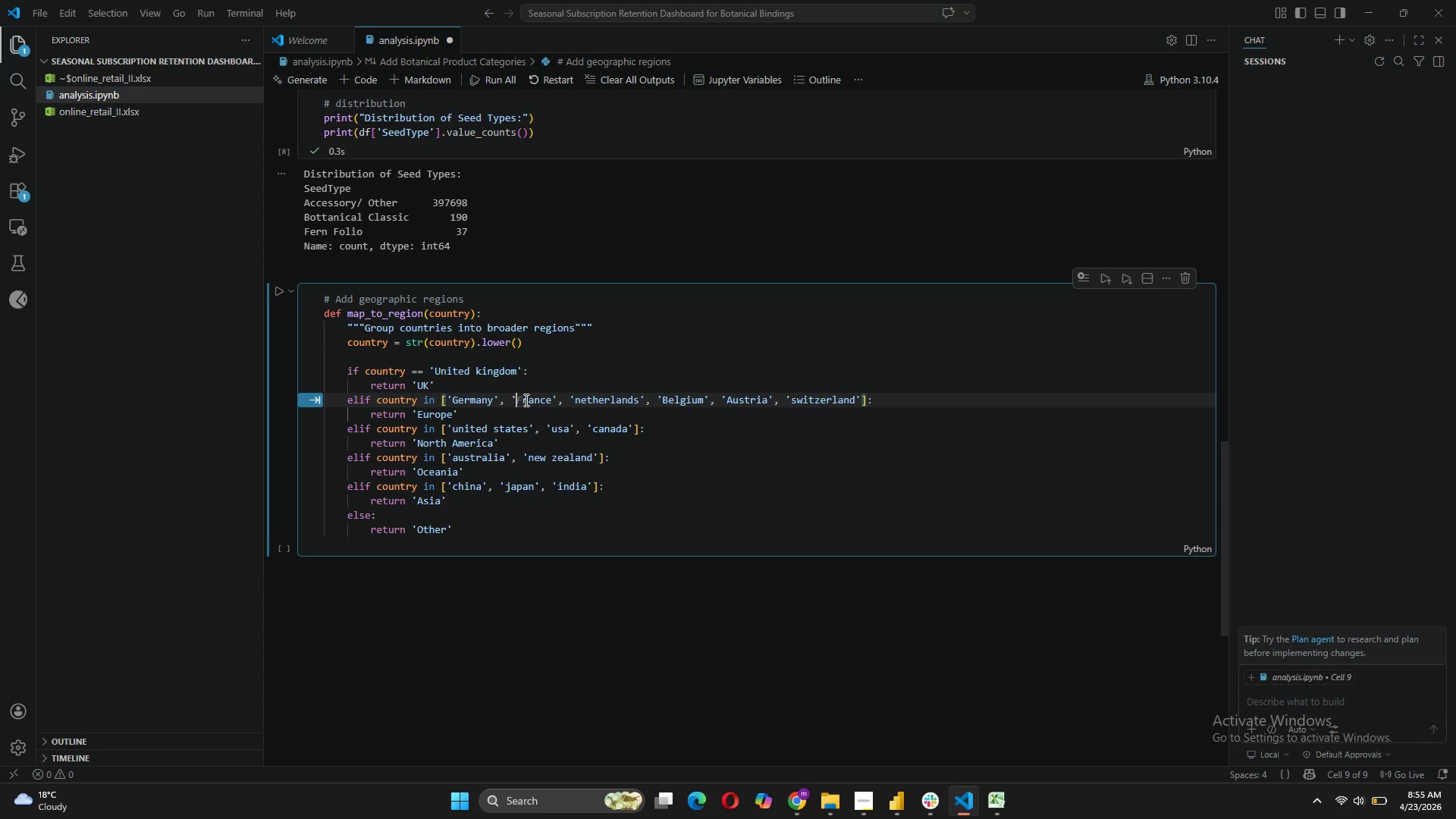 
key(CapsLock)
 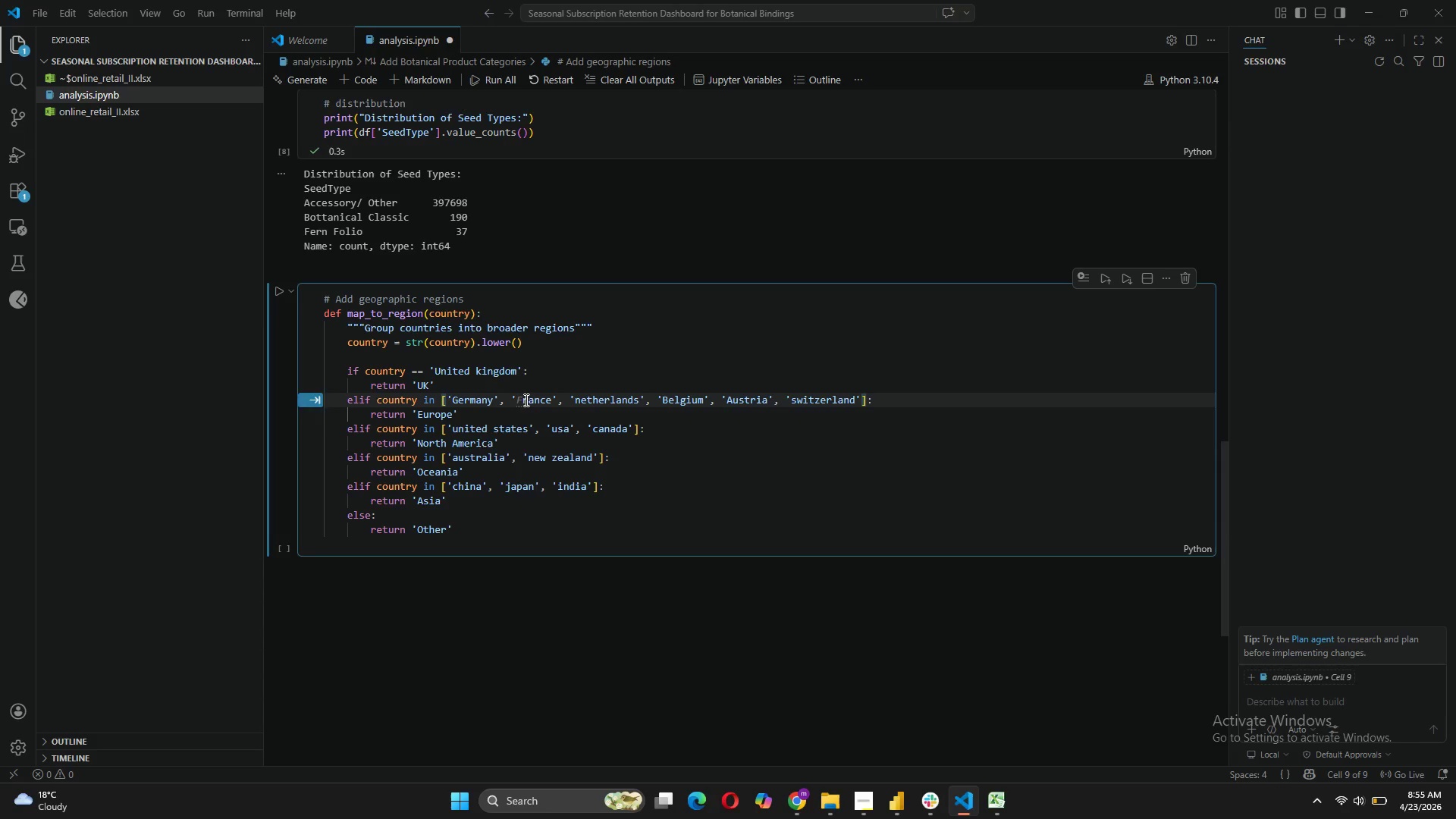 
key(F)
 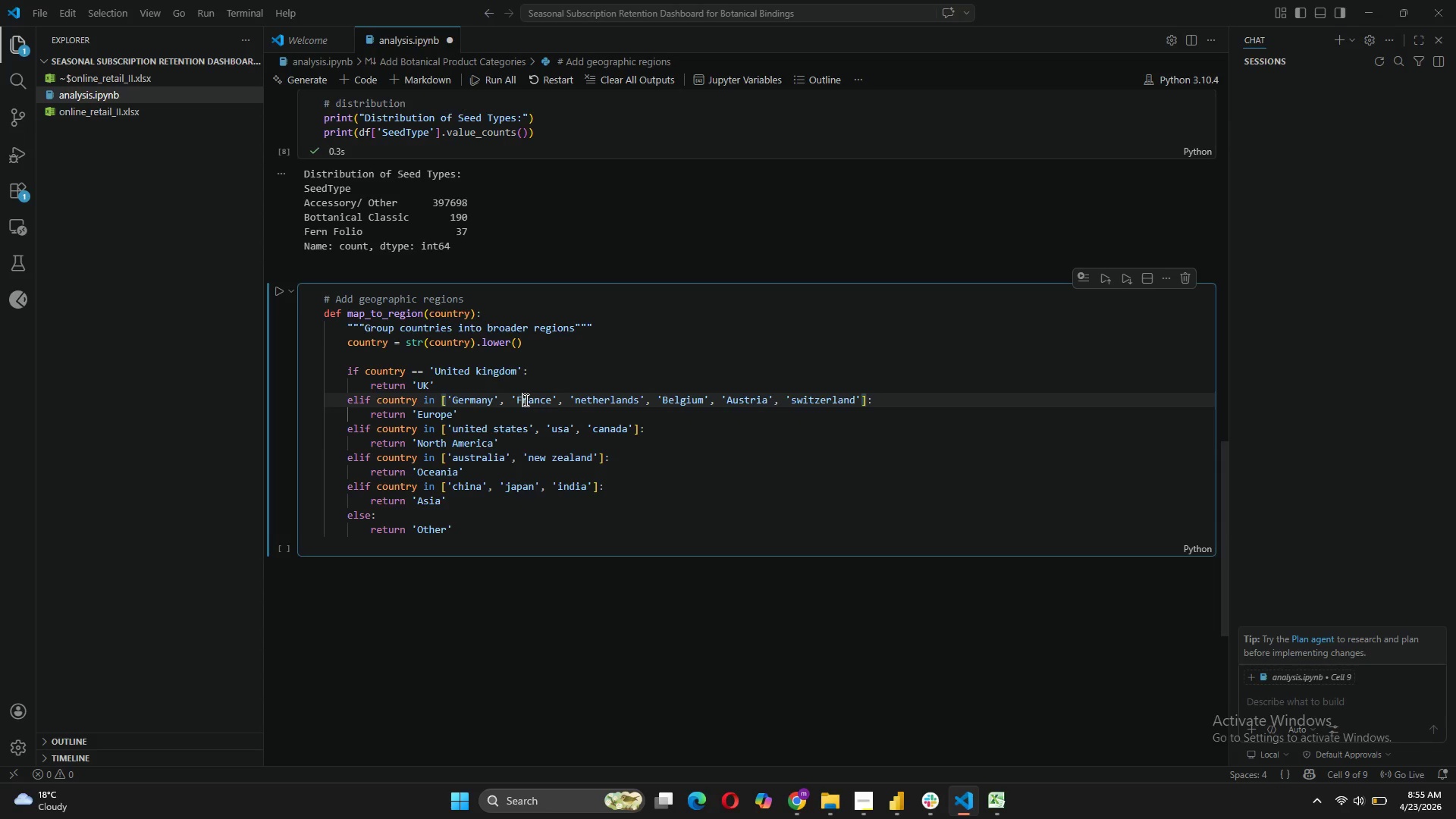 
key(CapsLock)
 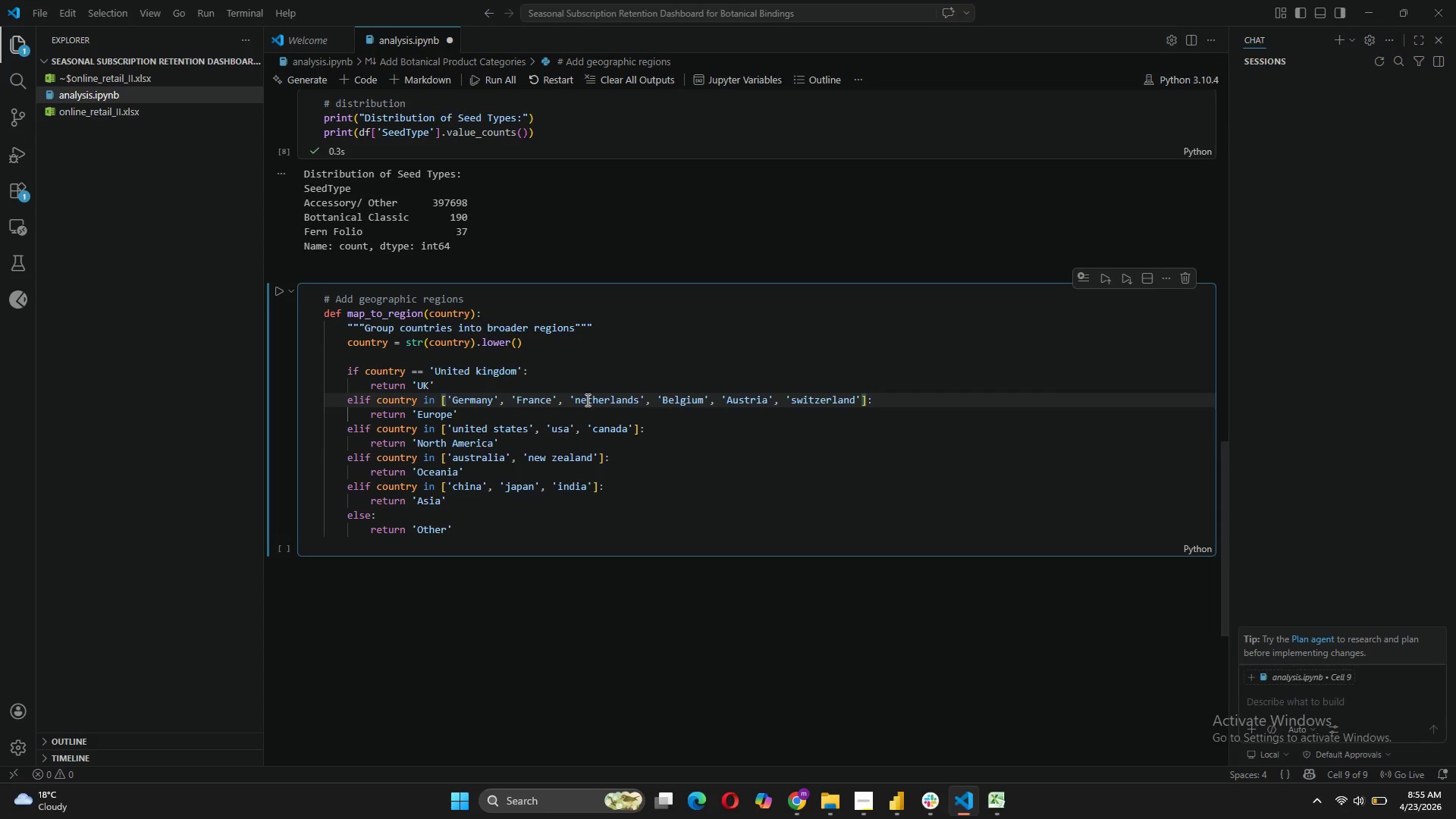 
left_click([585, 400])
 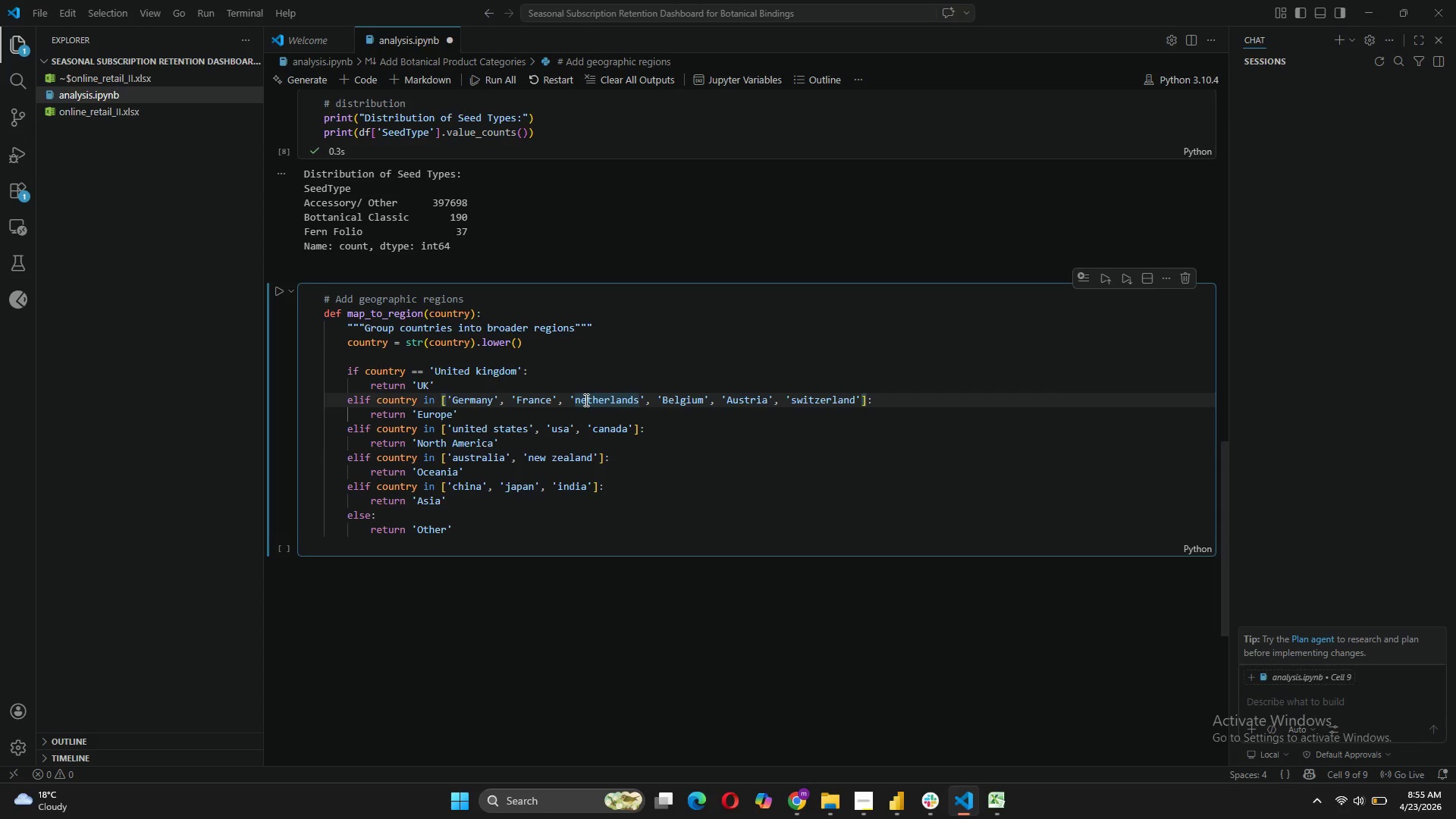 
key(ArrowLeft)
 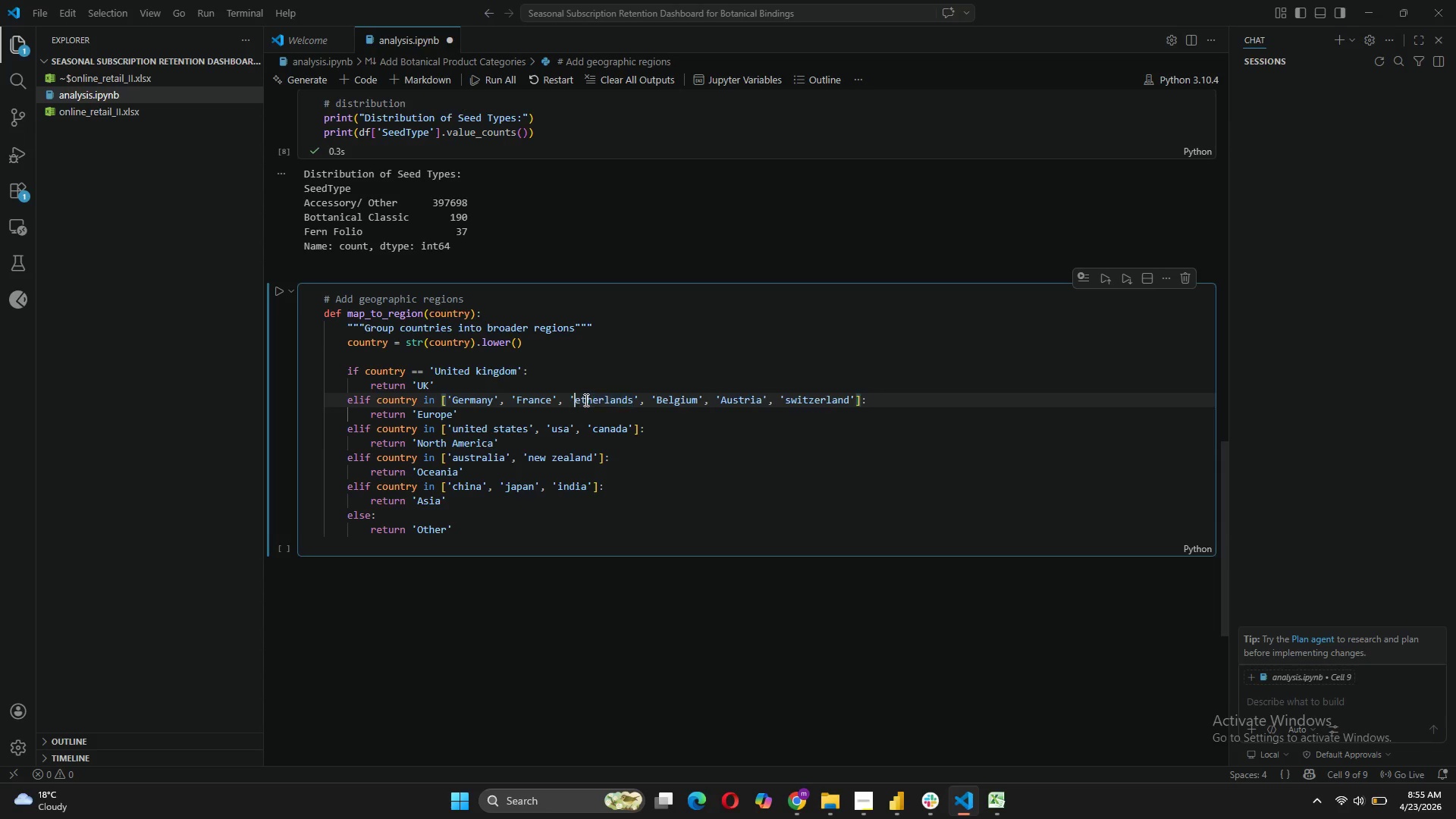 
key(Backspace)
 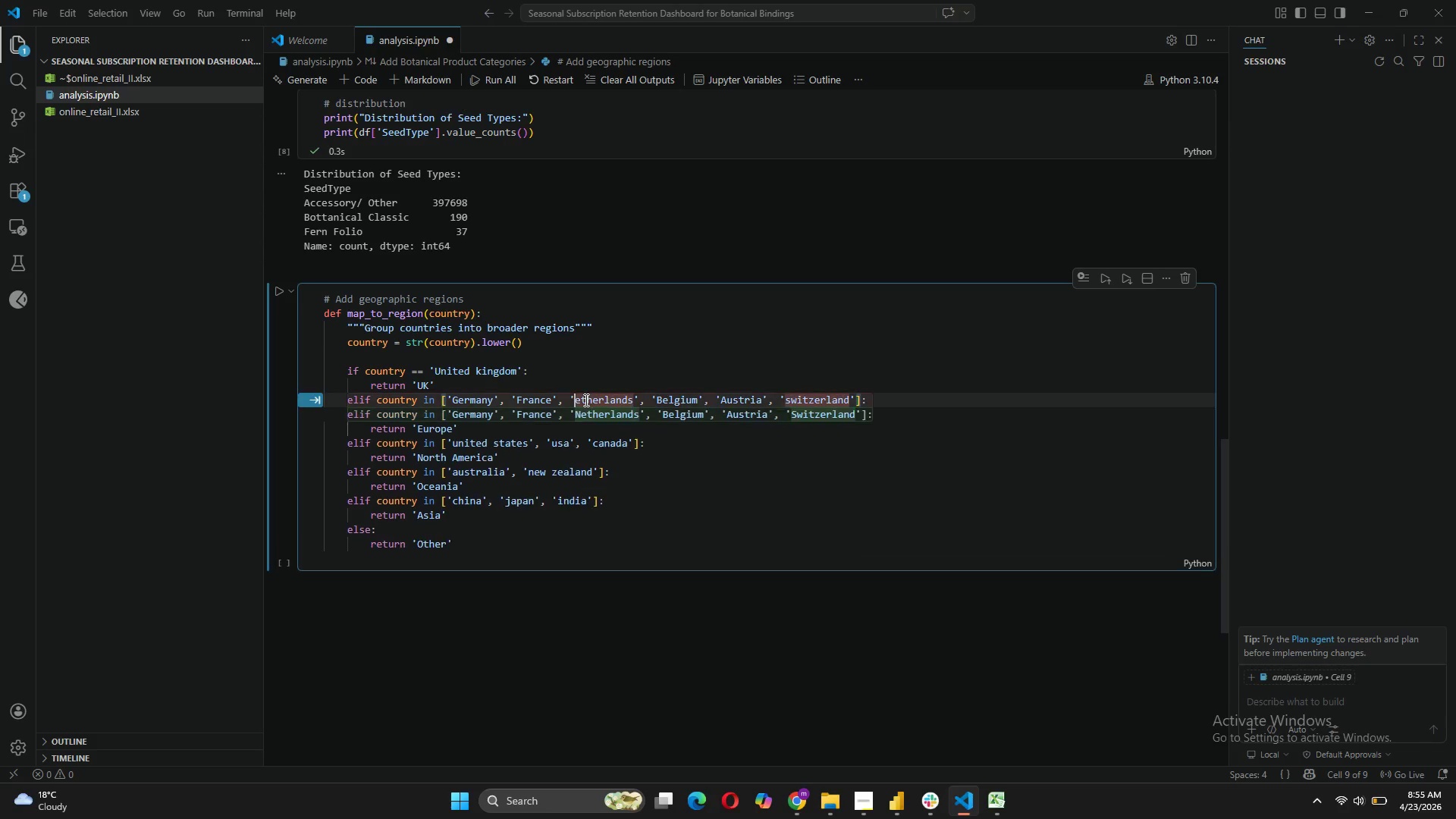 
key(CapsLock)
 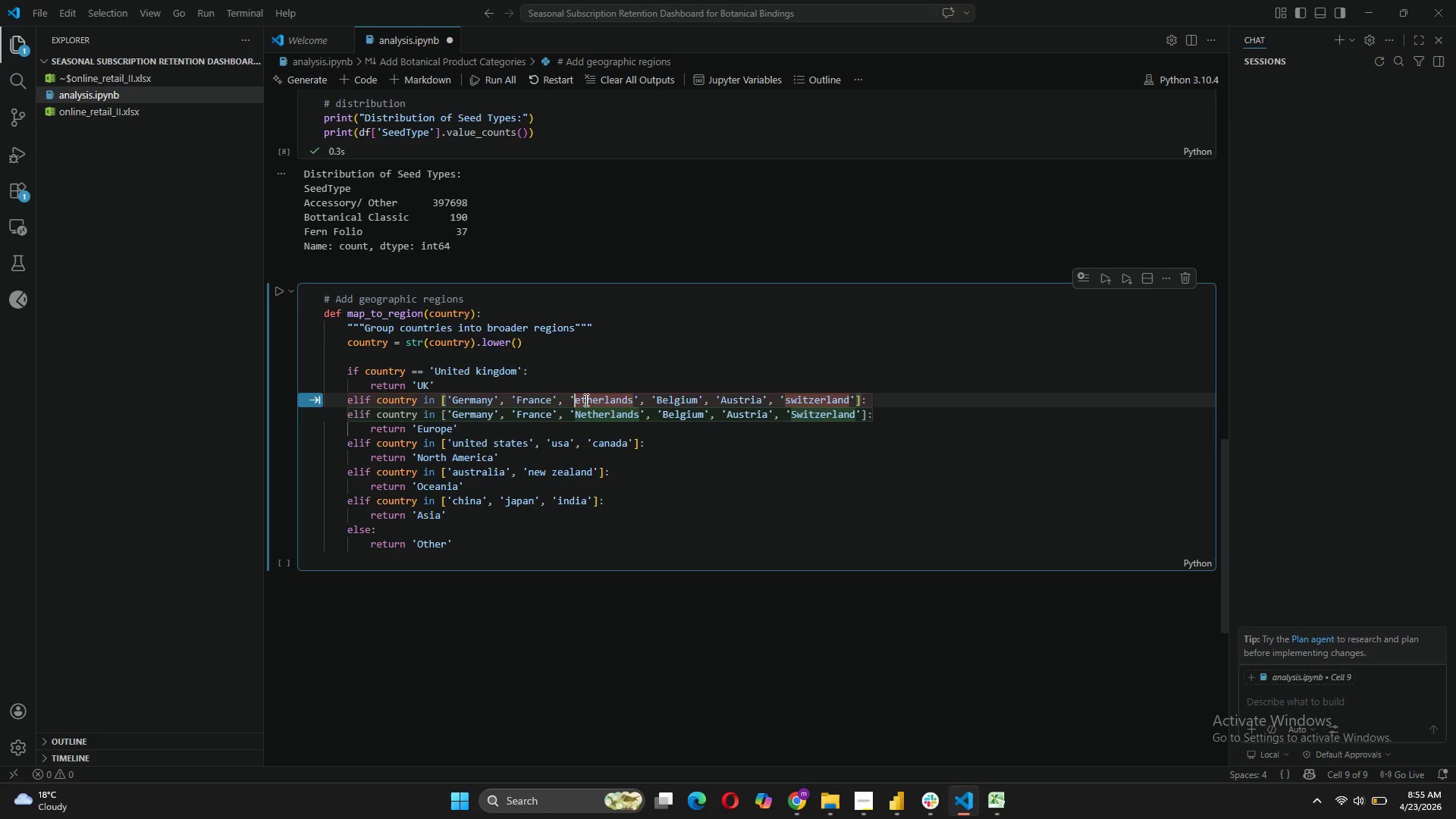 
key(Tab)
 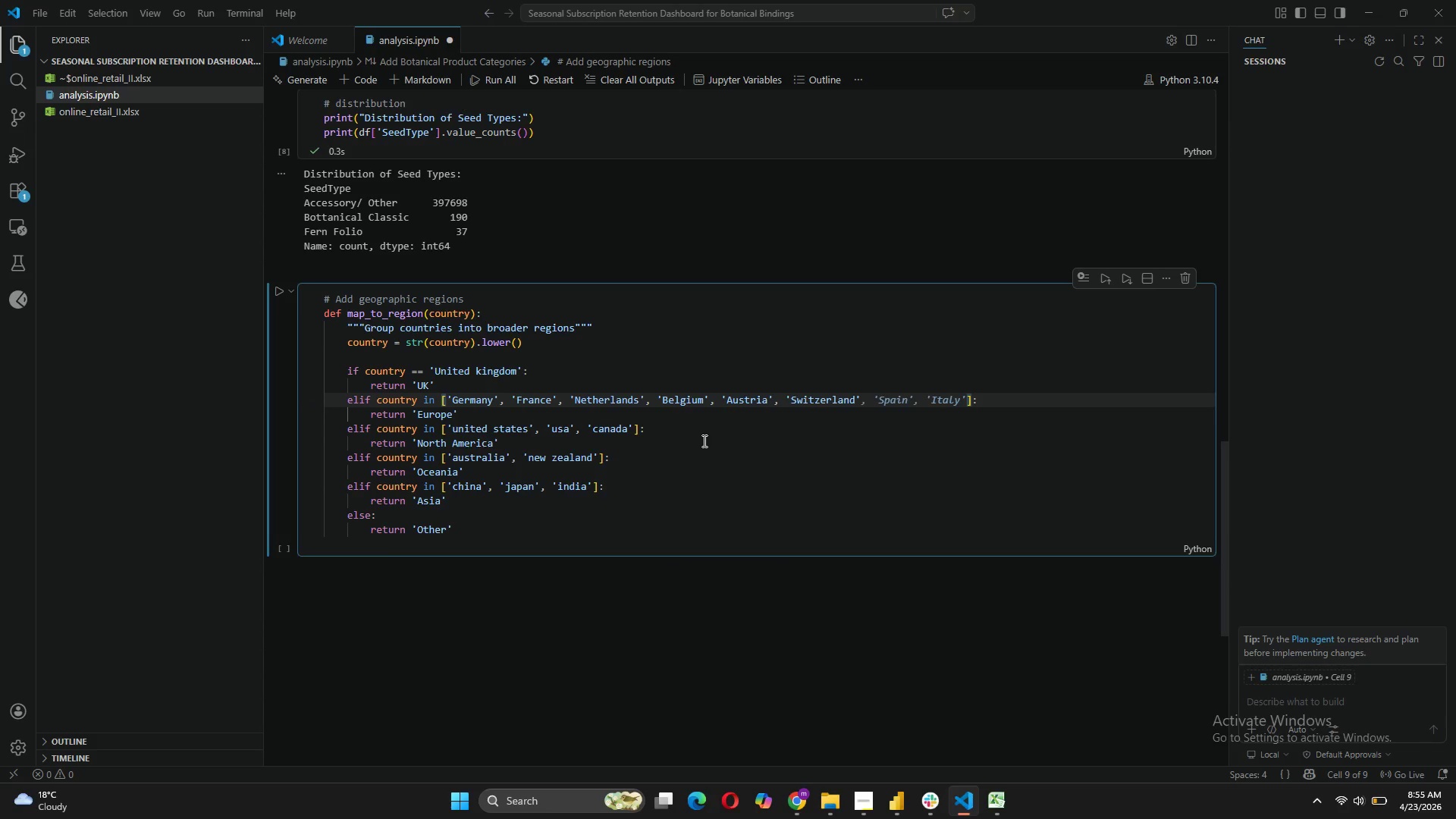 
left_click([736, 453])
 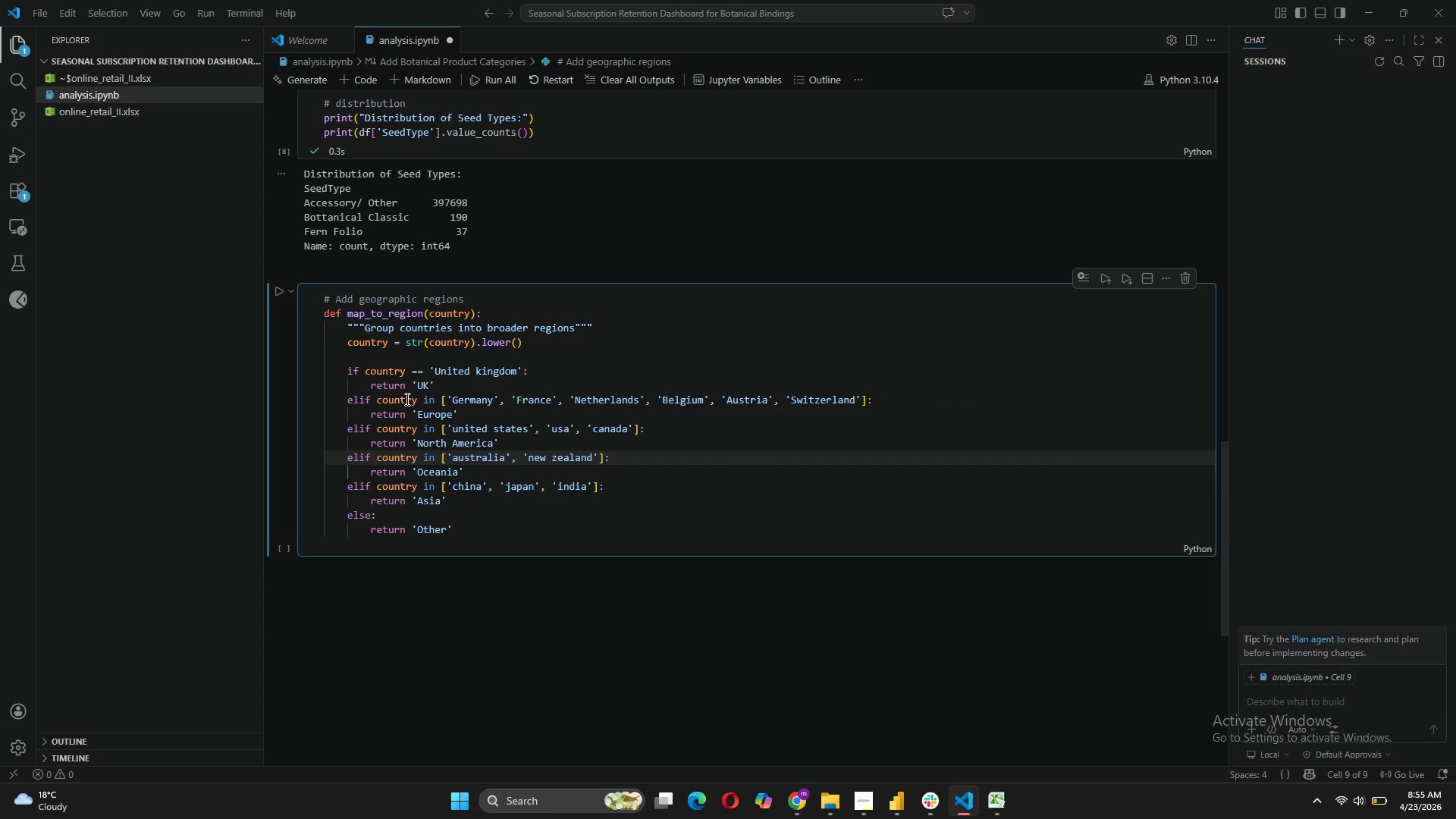 
left_click([416, 413])
 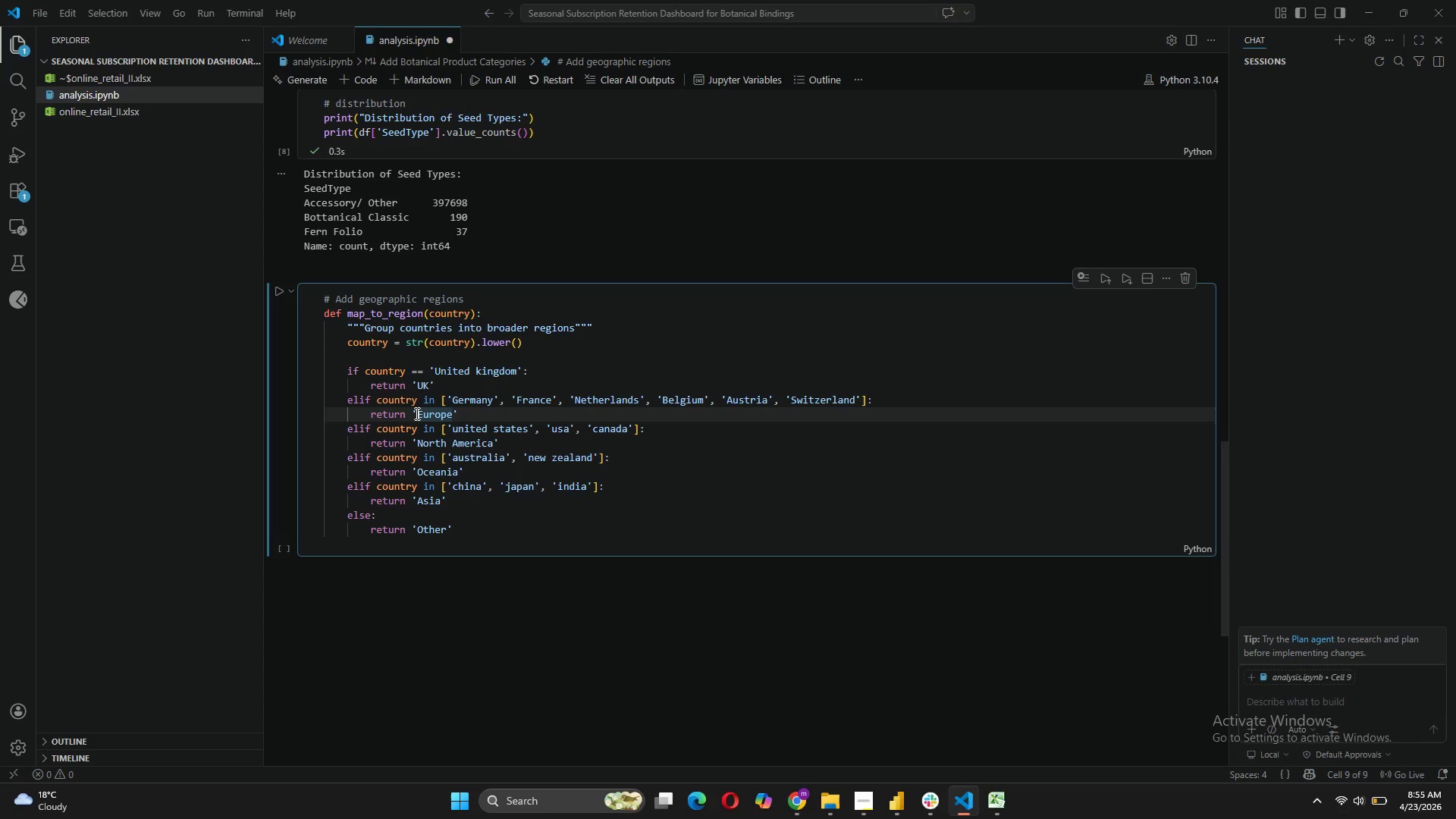 
type(Continental)
 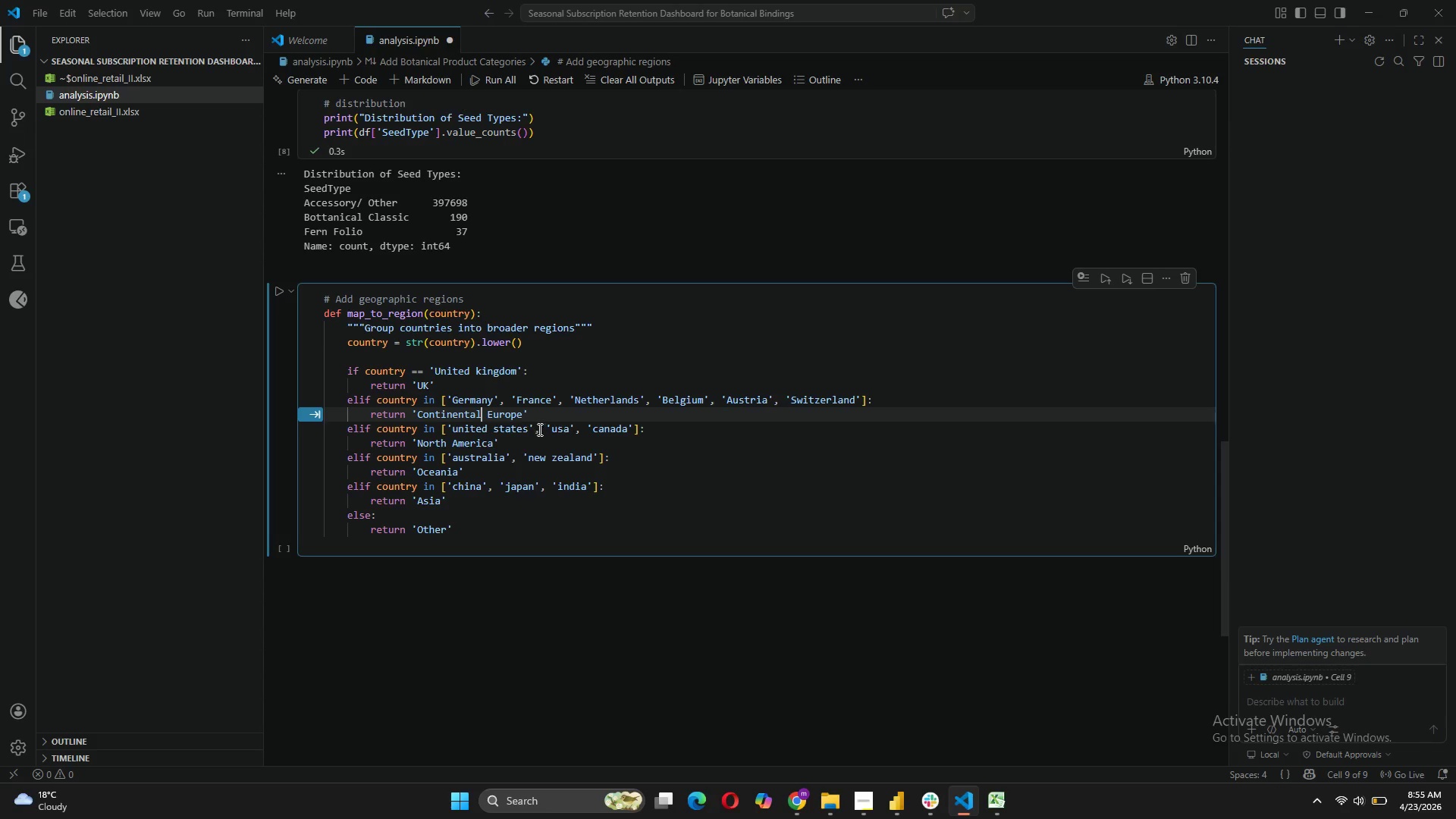 
wait(6.84)
 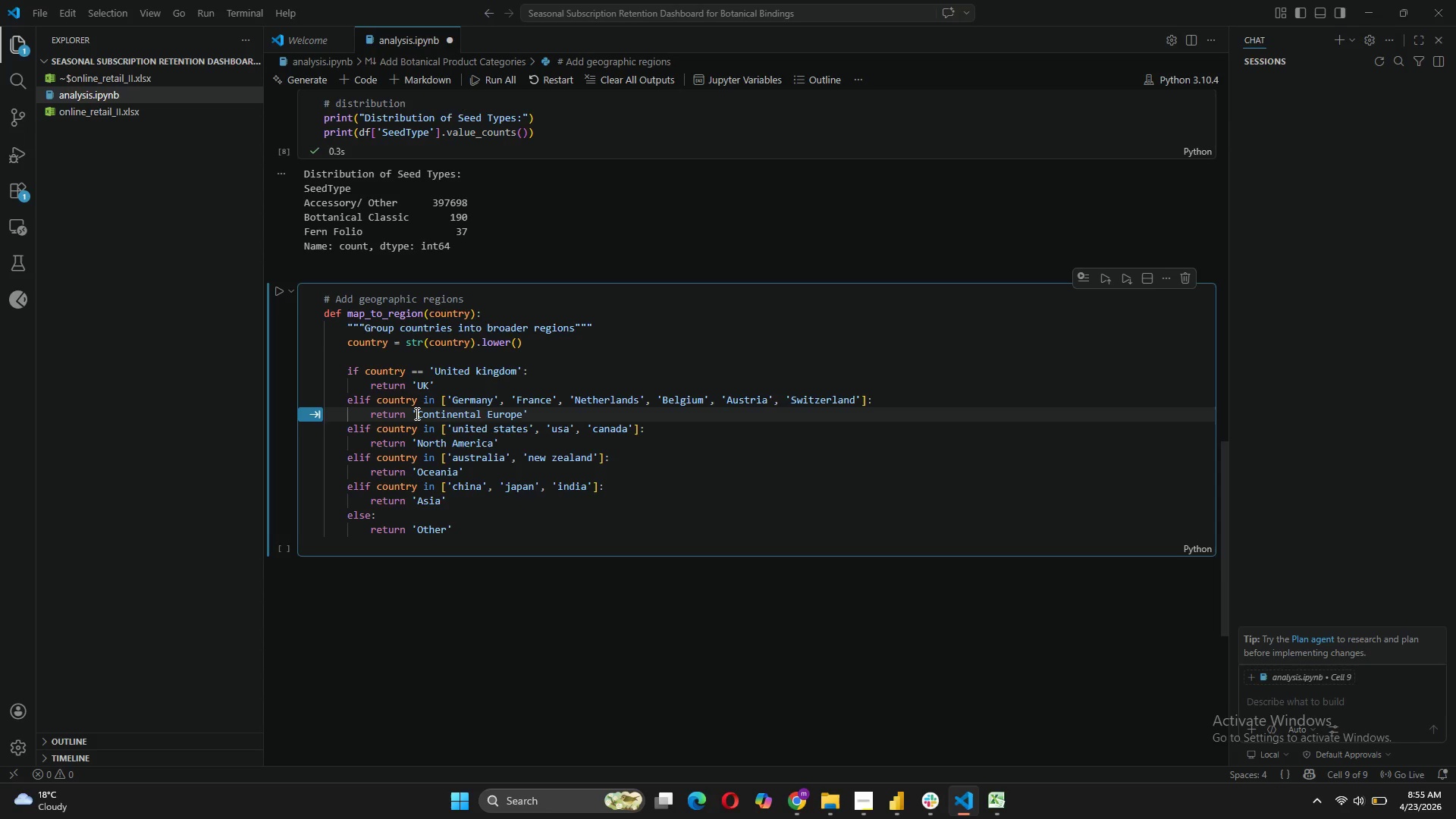 
left_click_drag(start_coordinate=[540, 427], to_coordinate=[452, 423])
 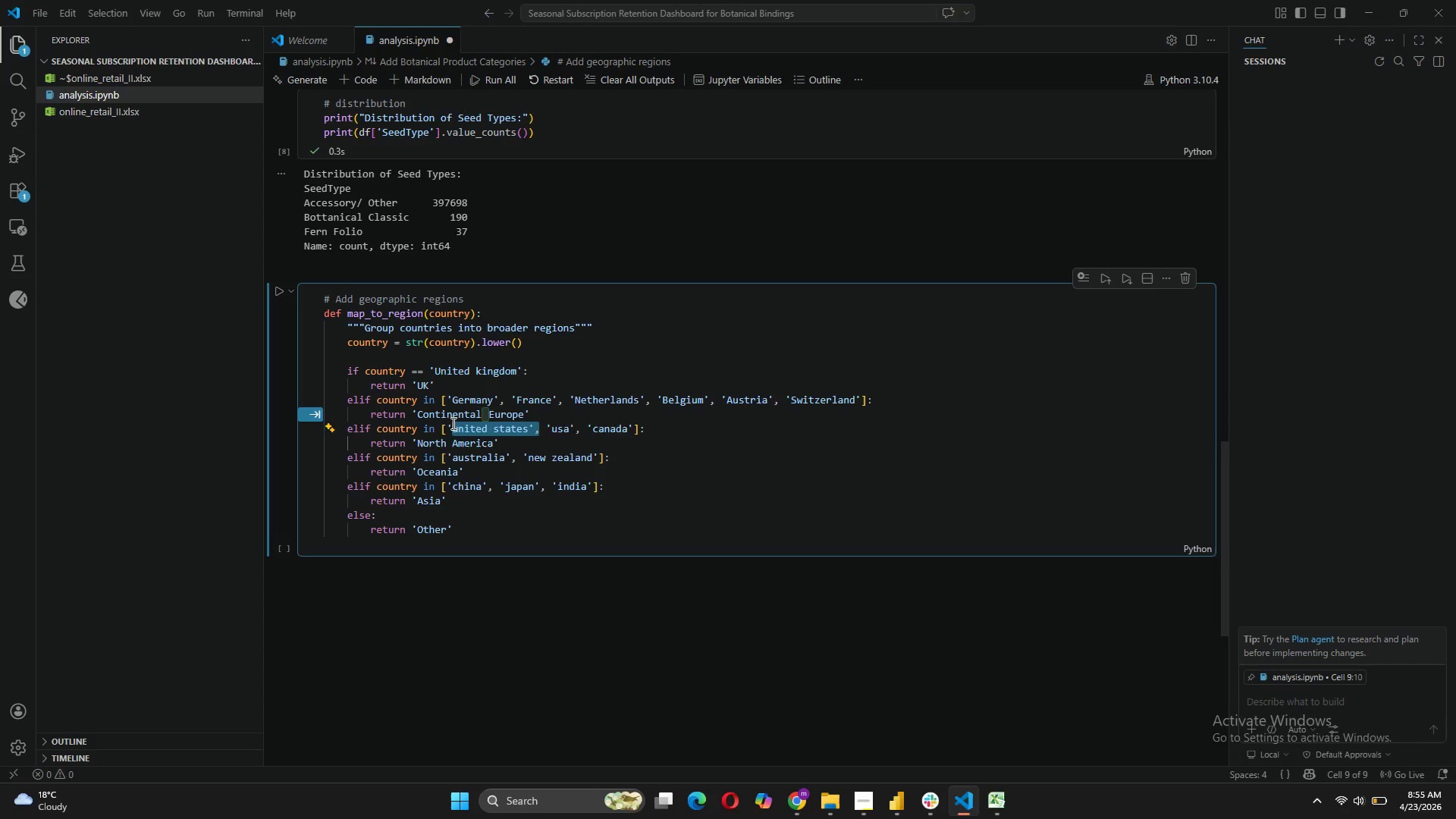 
key(Backspace)
 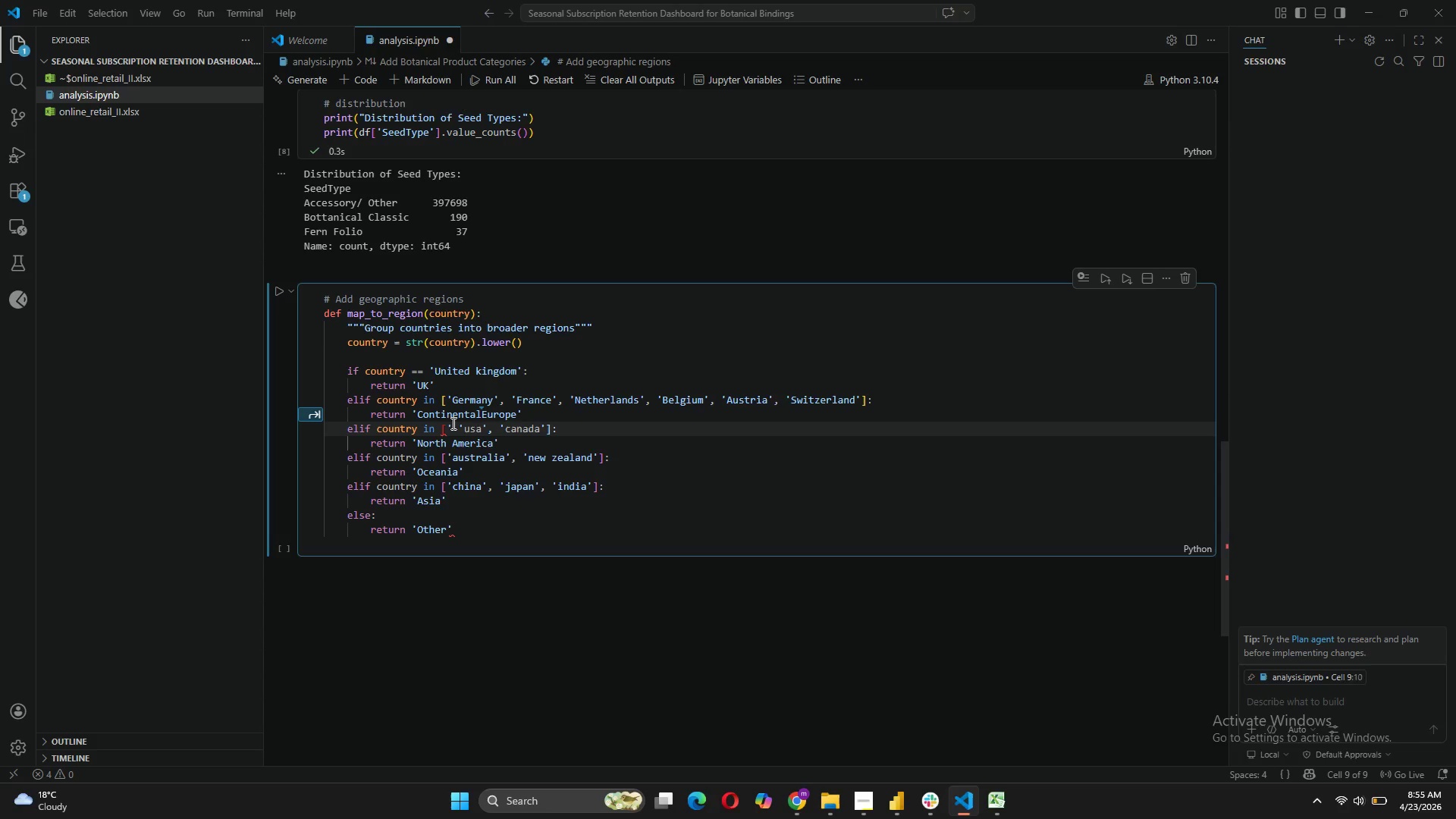 
key(Backspace)
 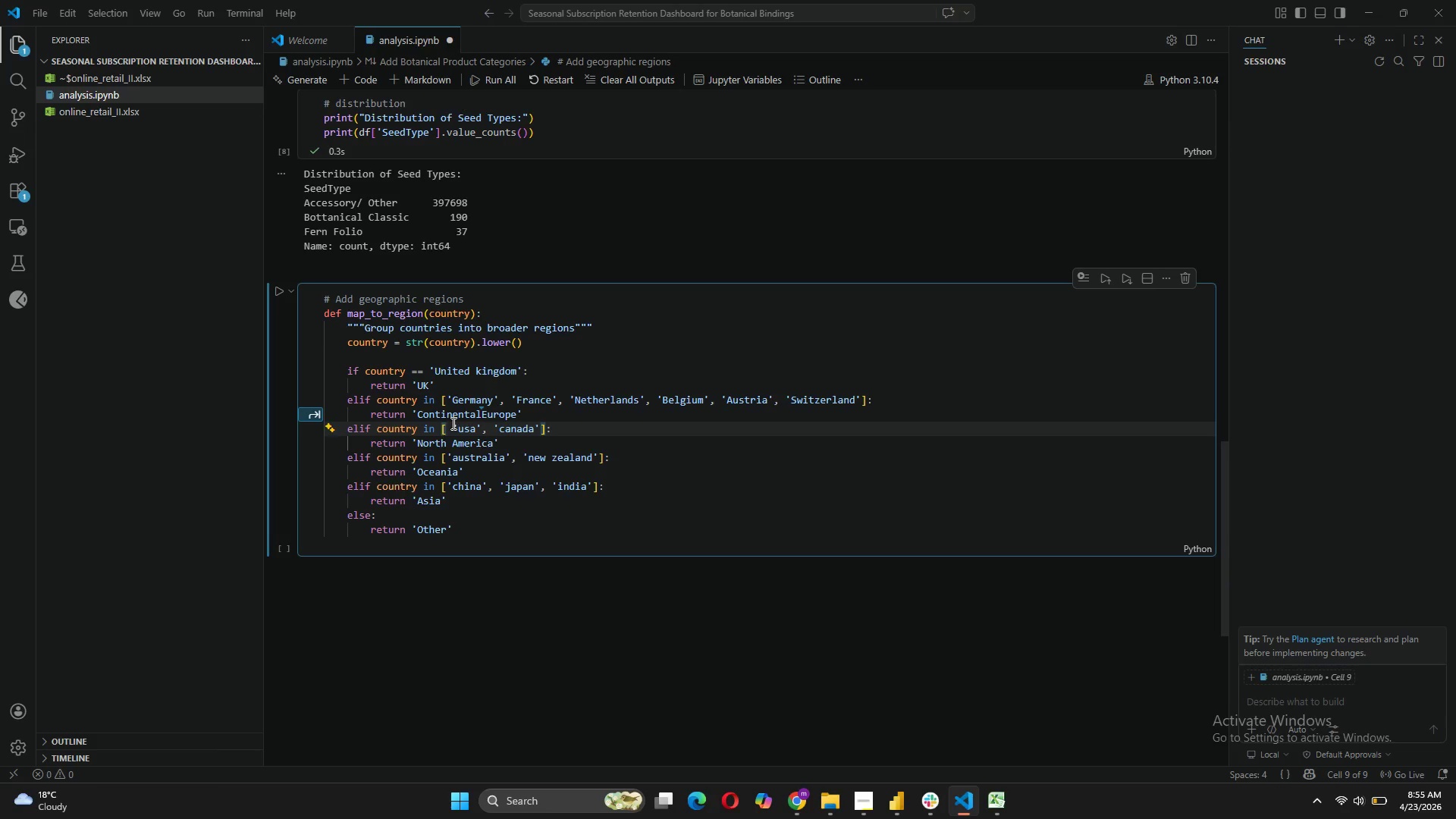 
key(ArrowRight)
 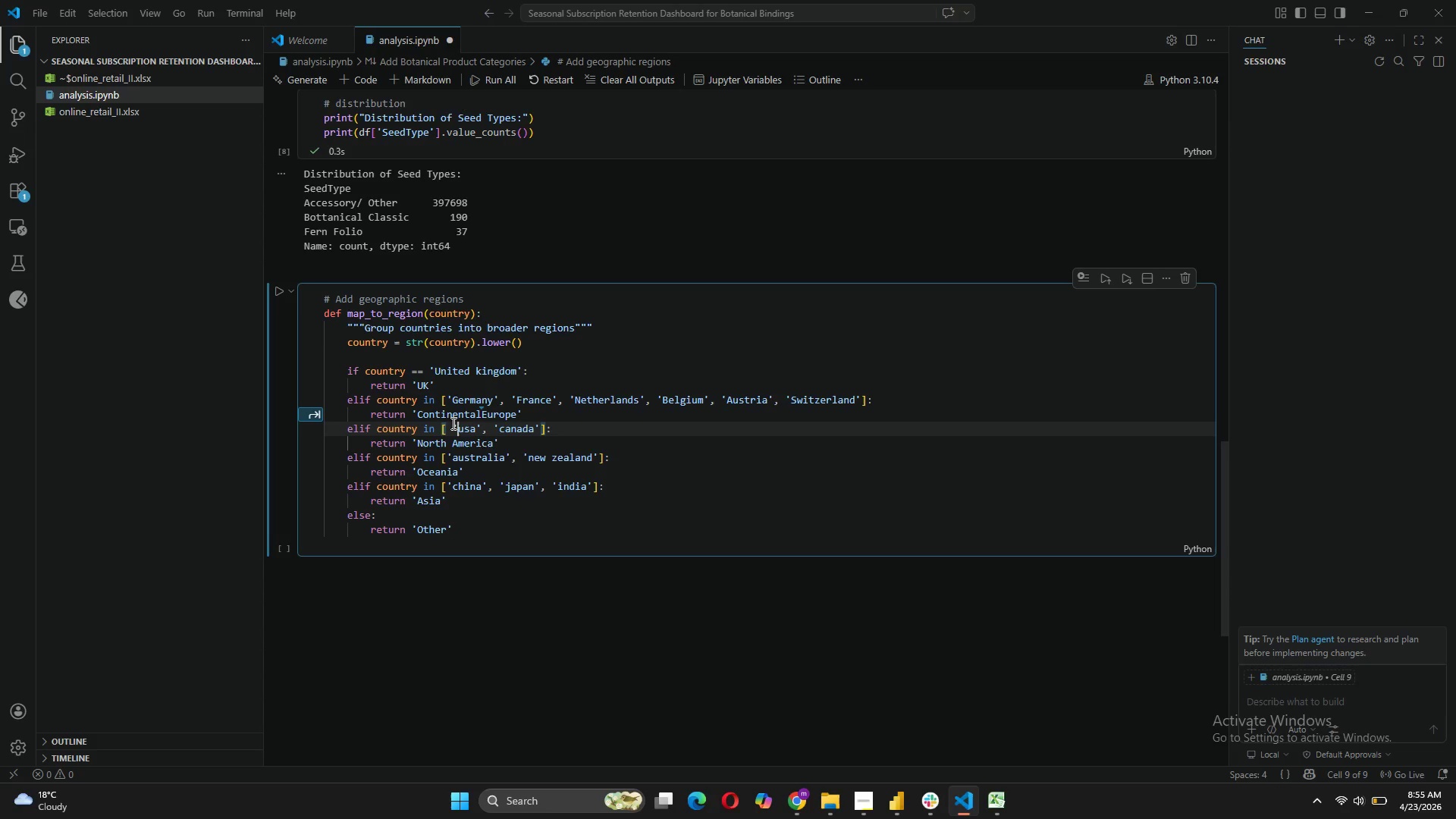 
key(ArrowRight)
 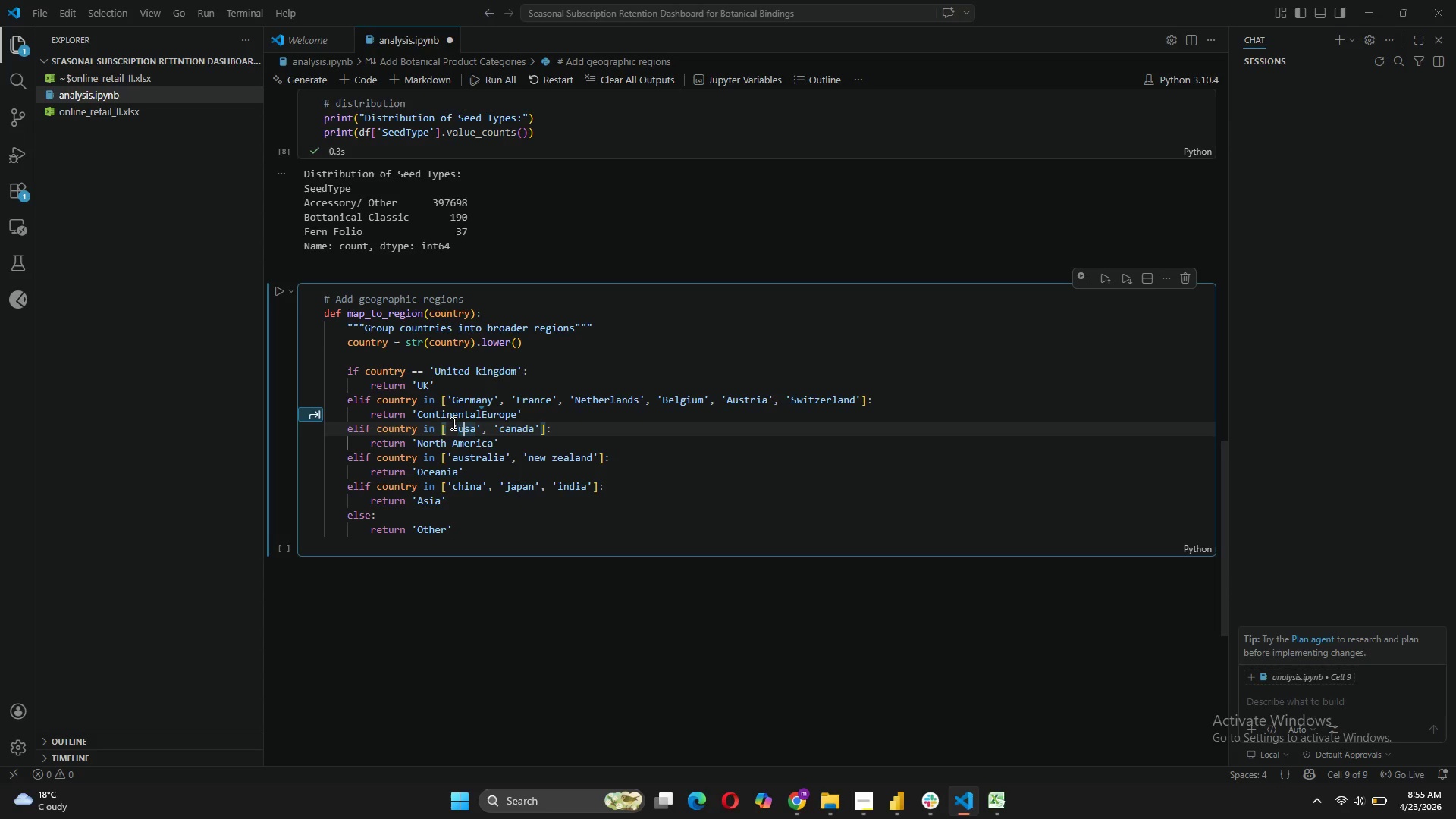 
key(ArrowRight)
 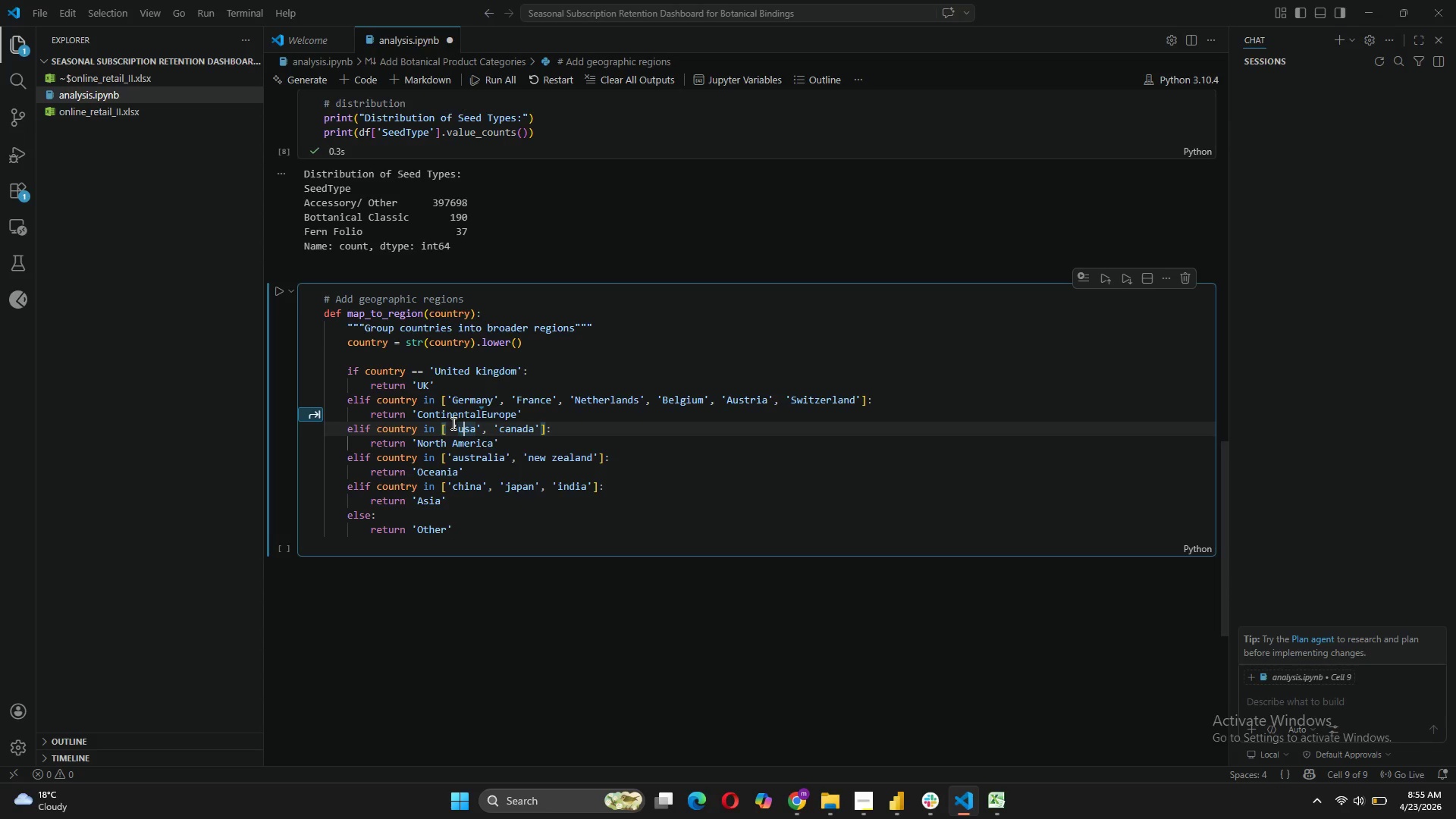 
key(ArrowRight)
 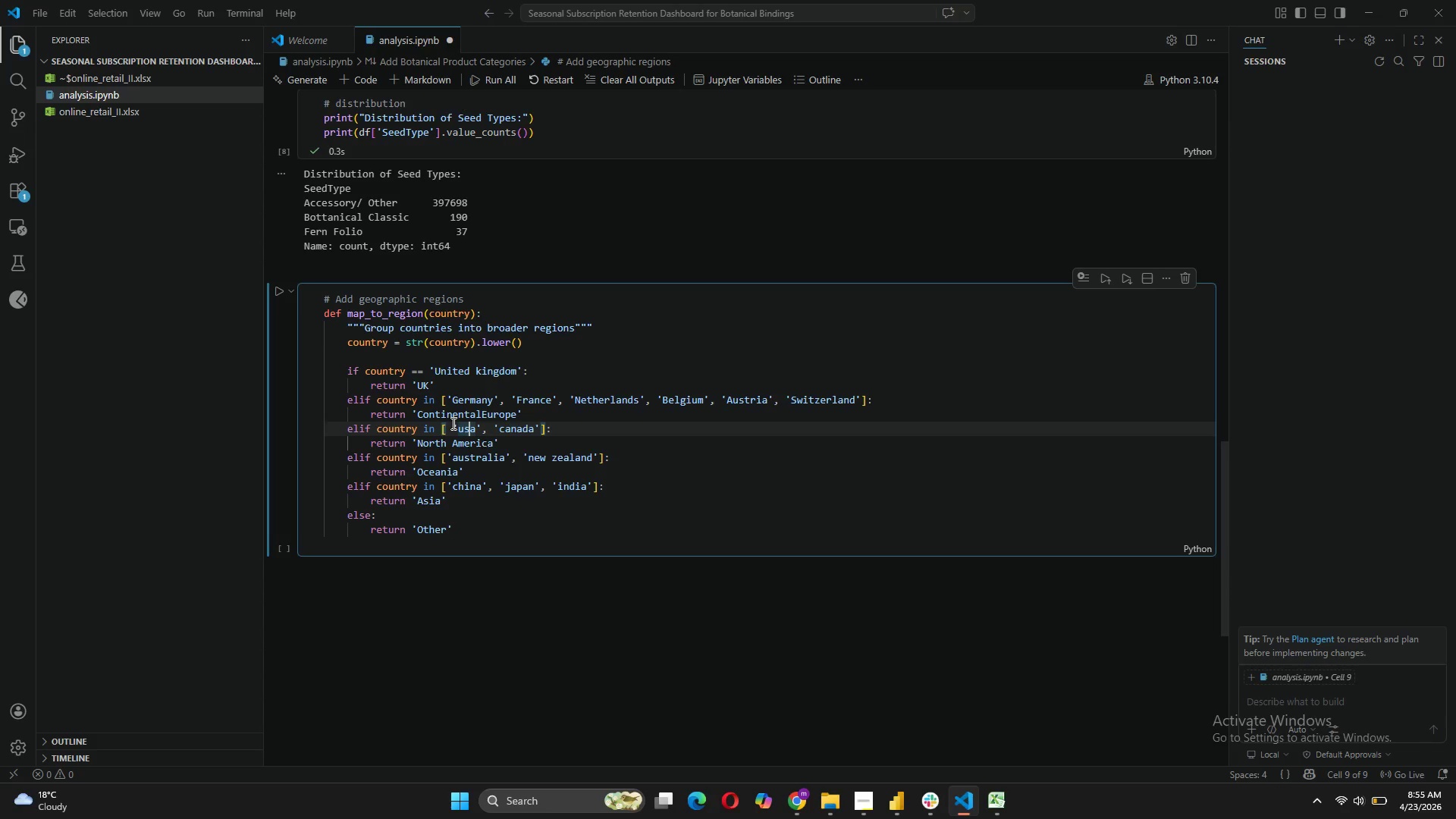 
key(ArrowRight)
 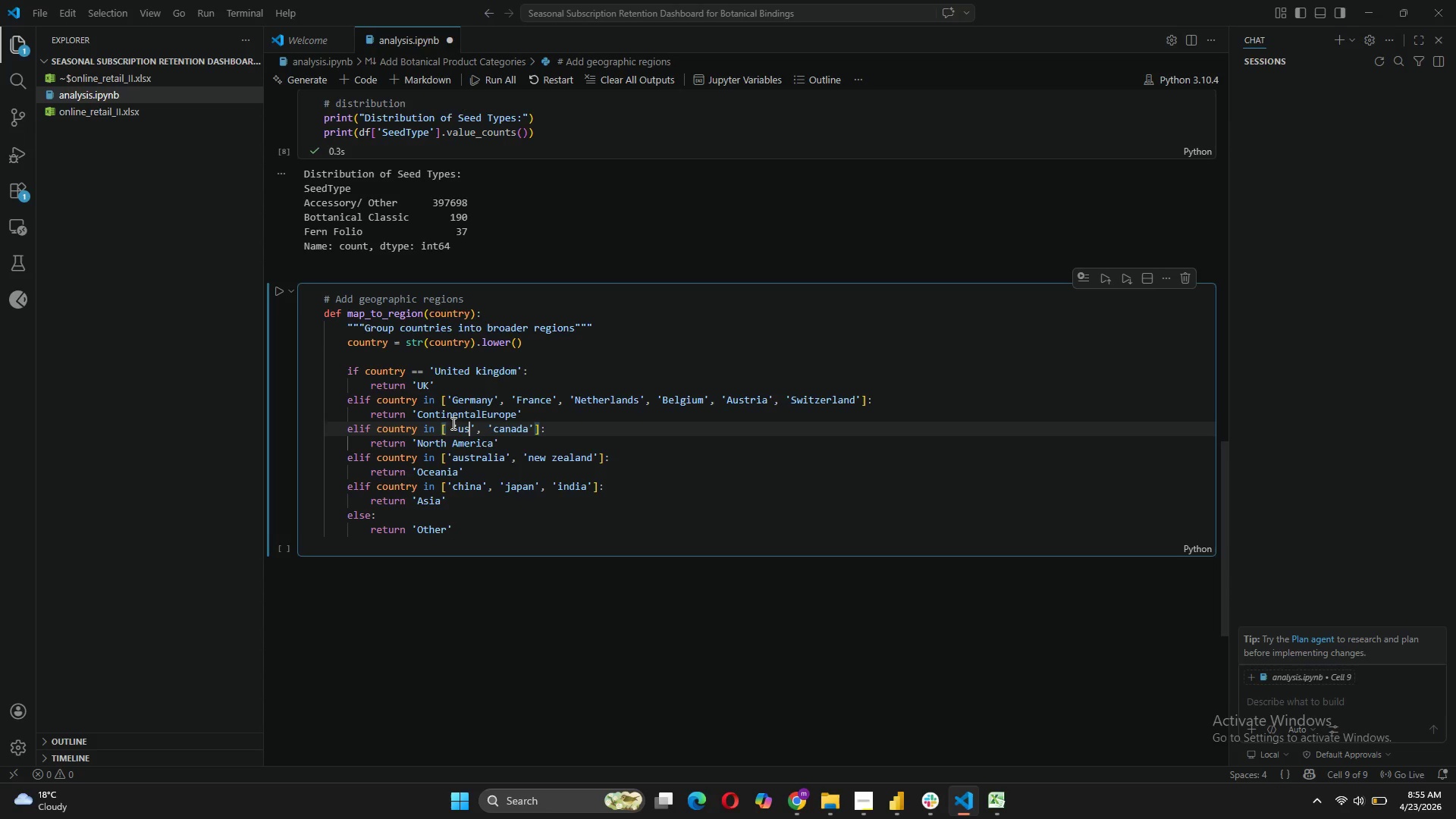 
key(Backspace)
key(Backspace)
key(Backspace)
type(USA)
 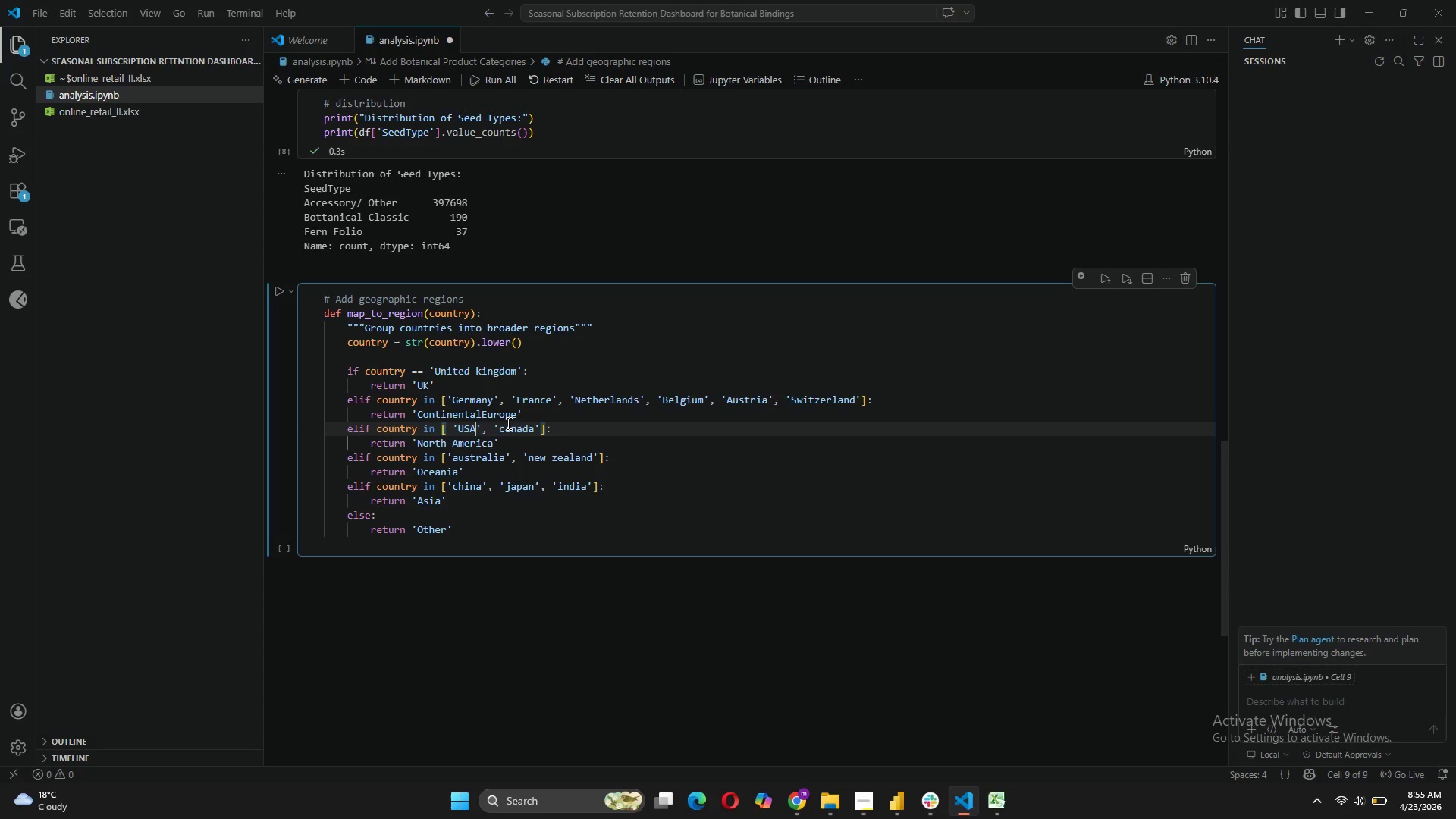 
left_click([505, 426])
 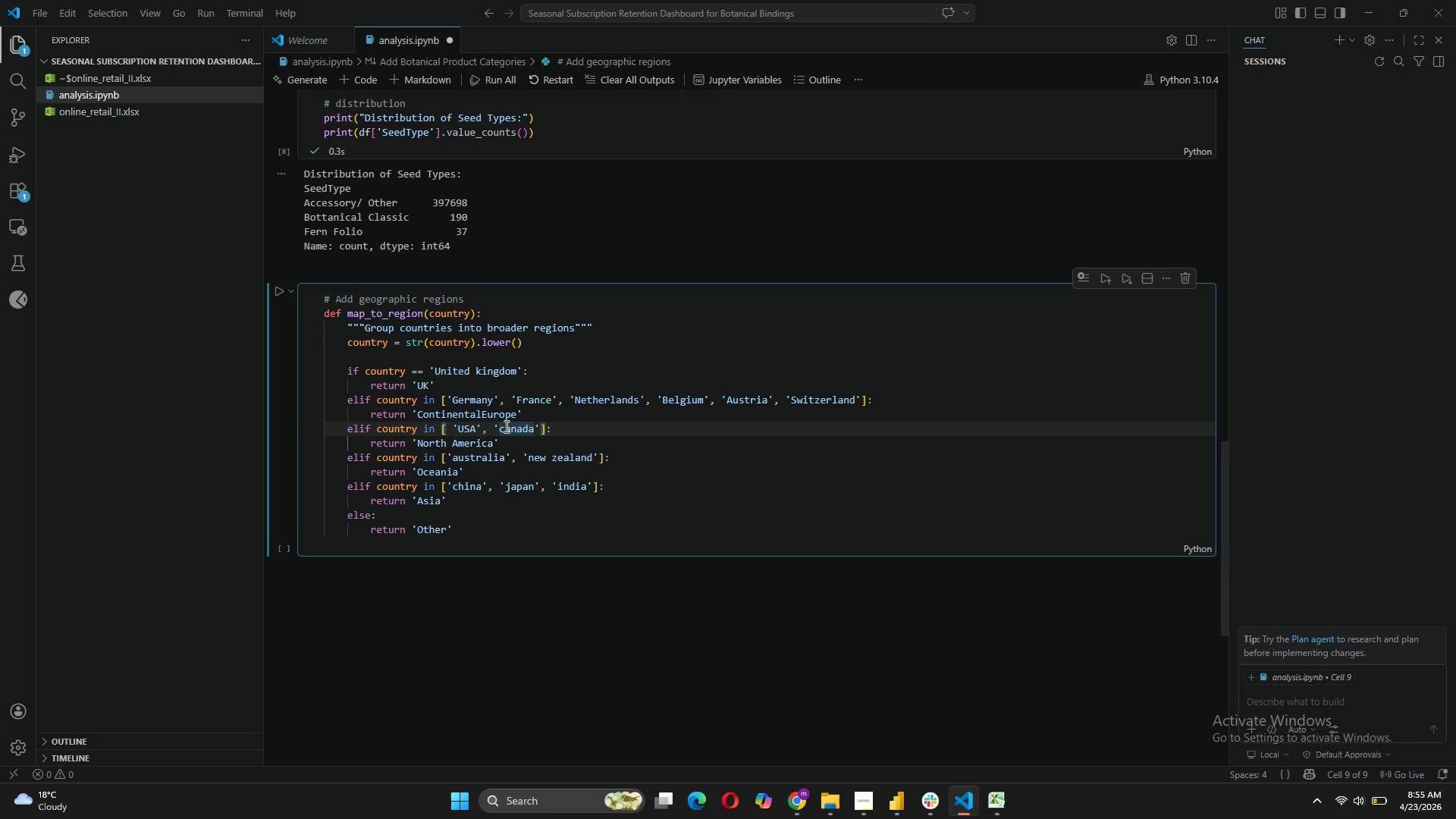 
key(Backspace)
 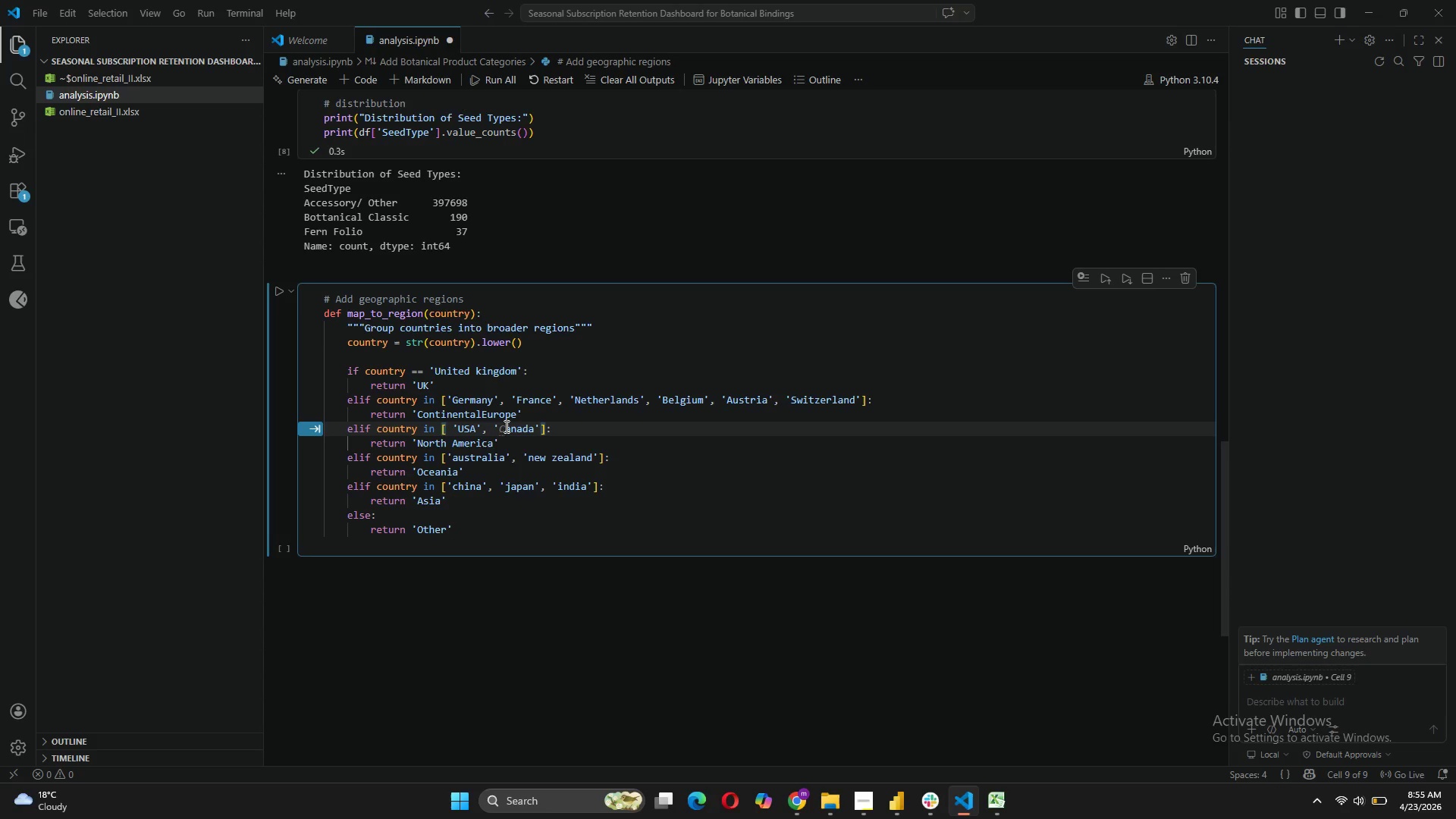 
key(C)
 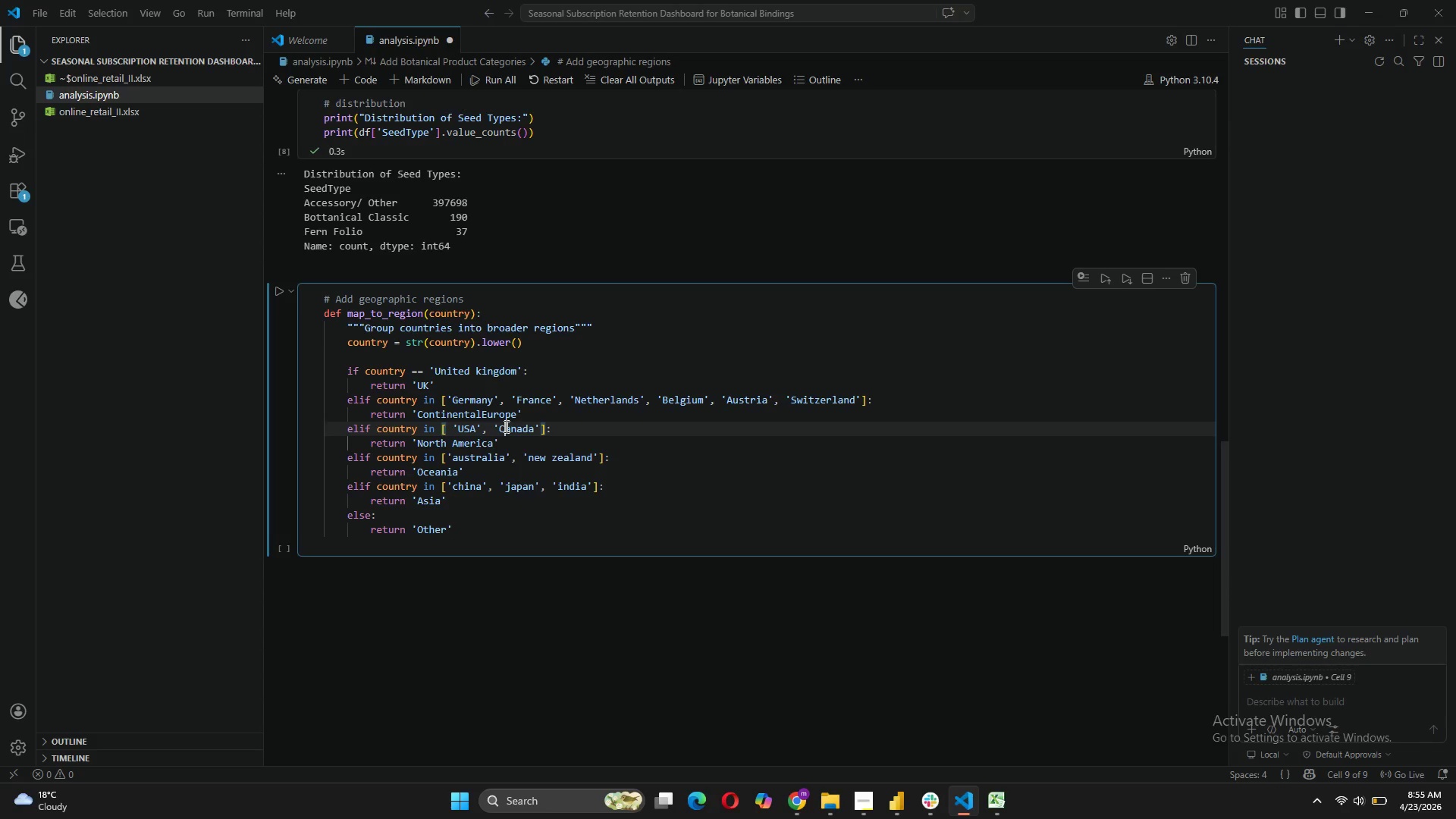 
key(CapsLock)
 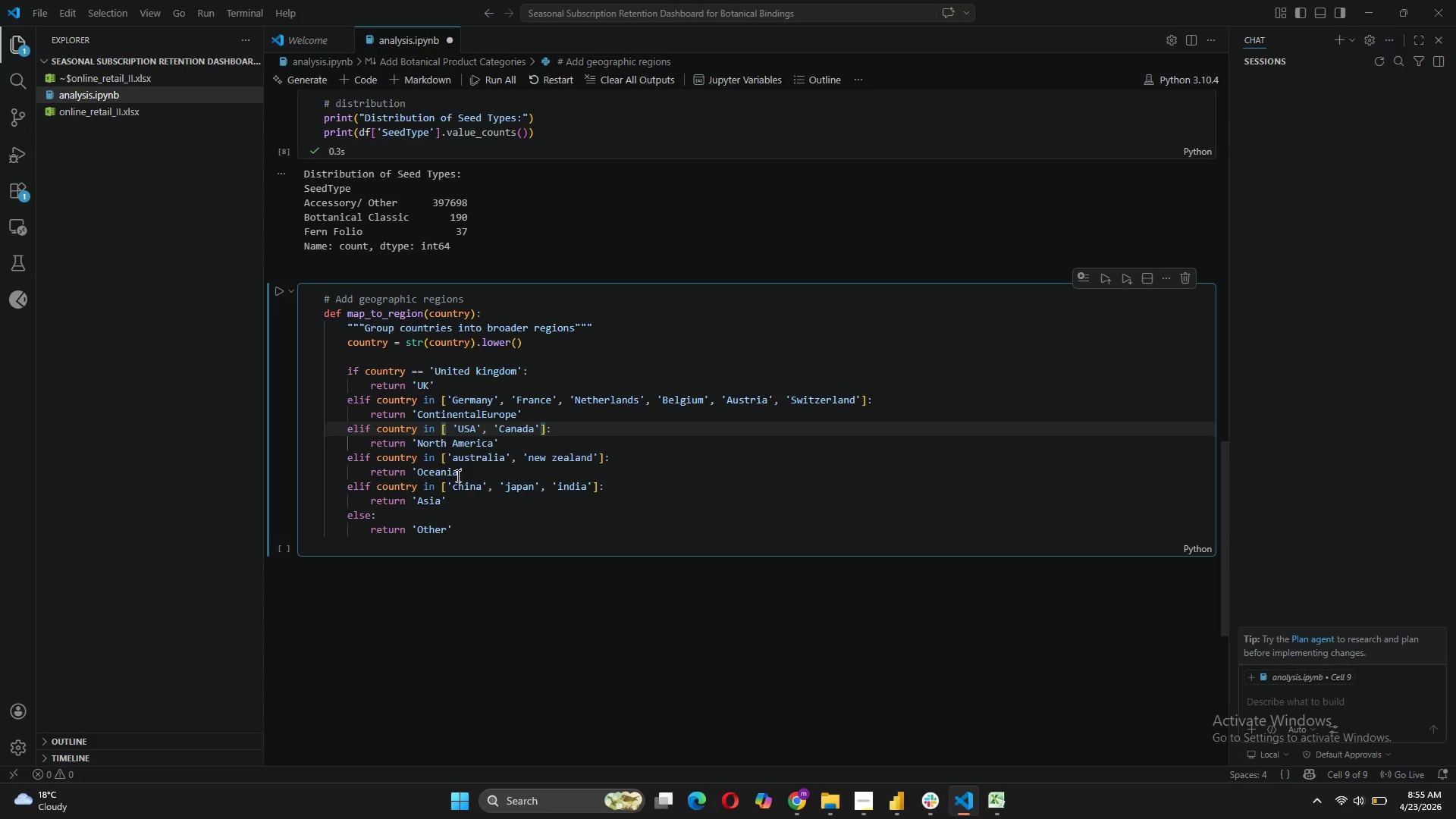 
wait(7.39)
 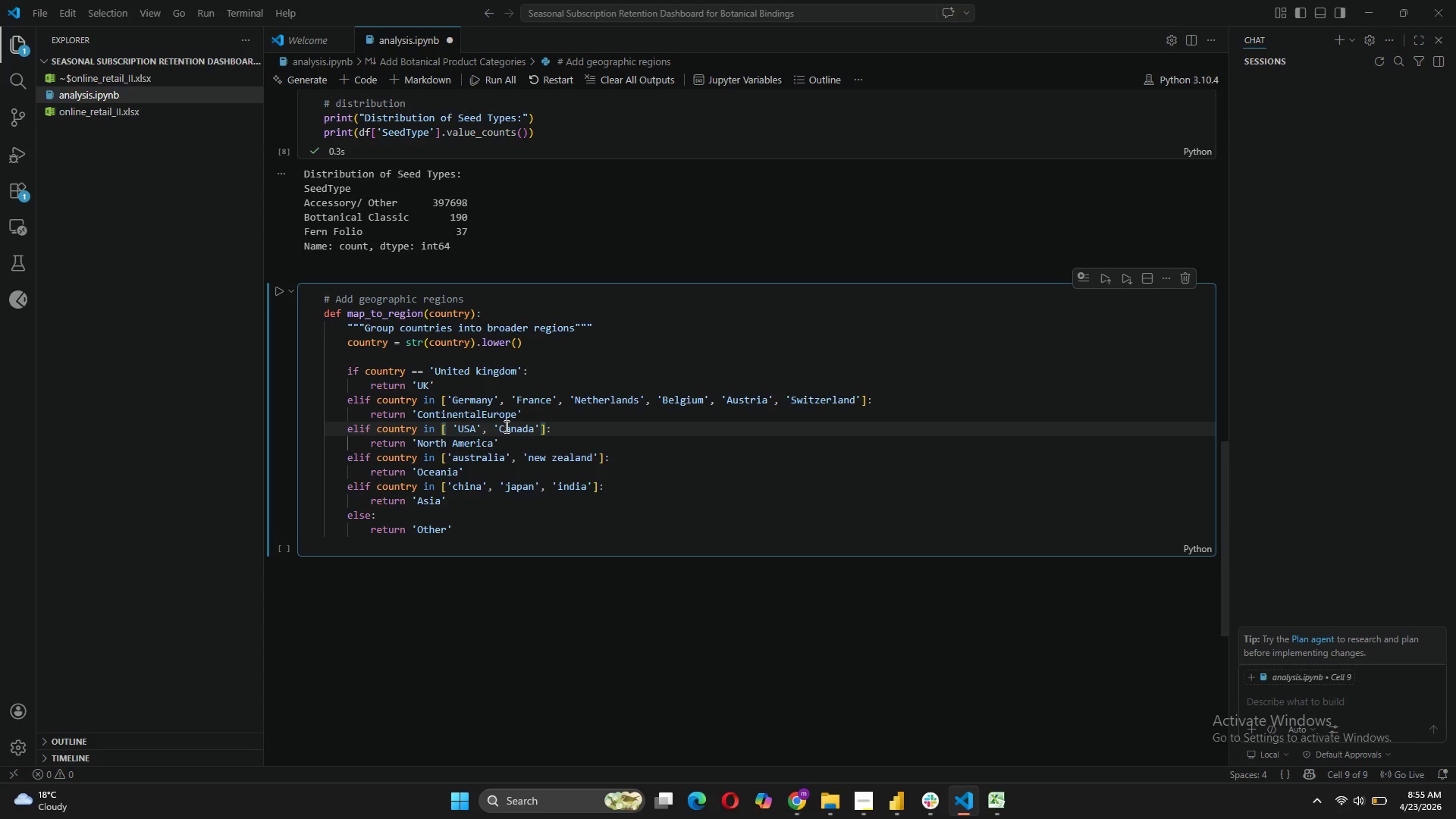 
left_click([458, 464])
 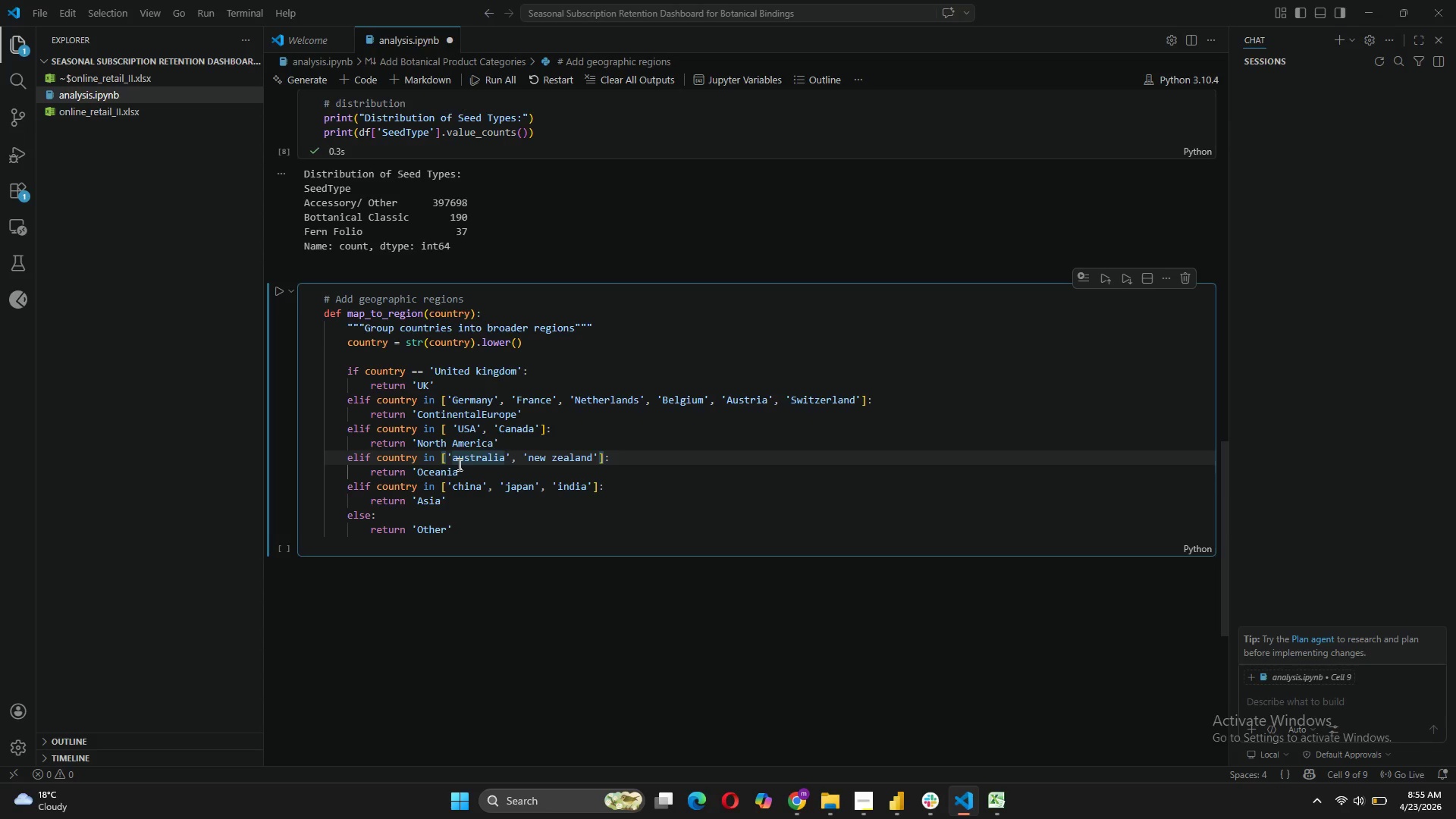 
key(Backspace)
 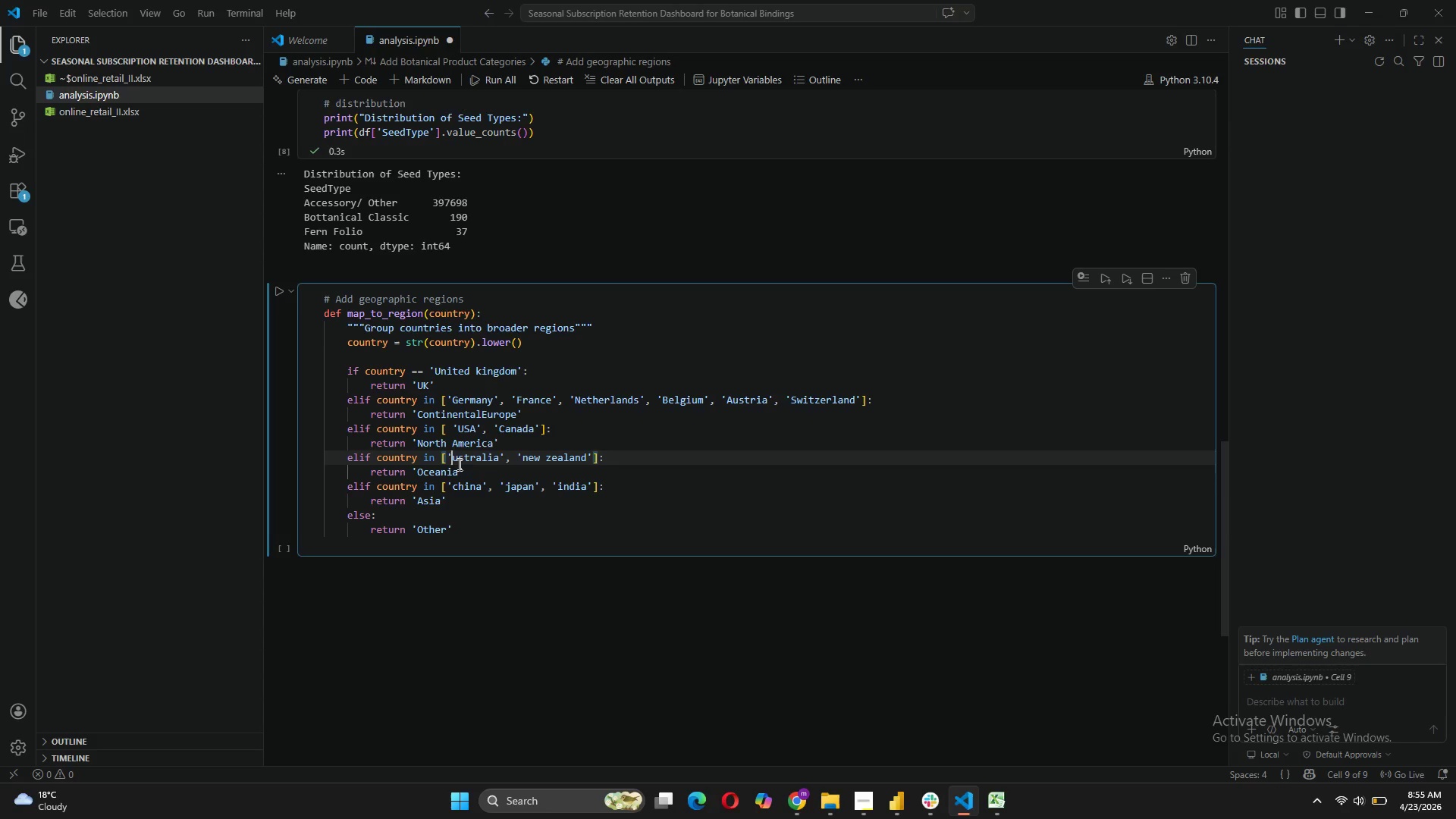 
key(CapsLock)
 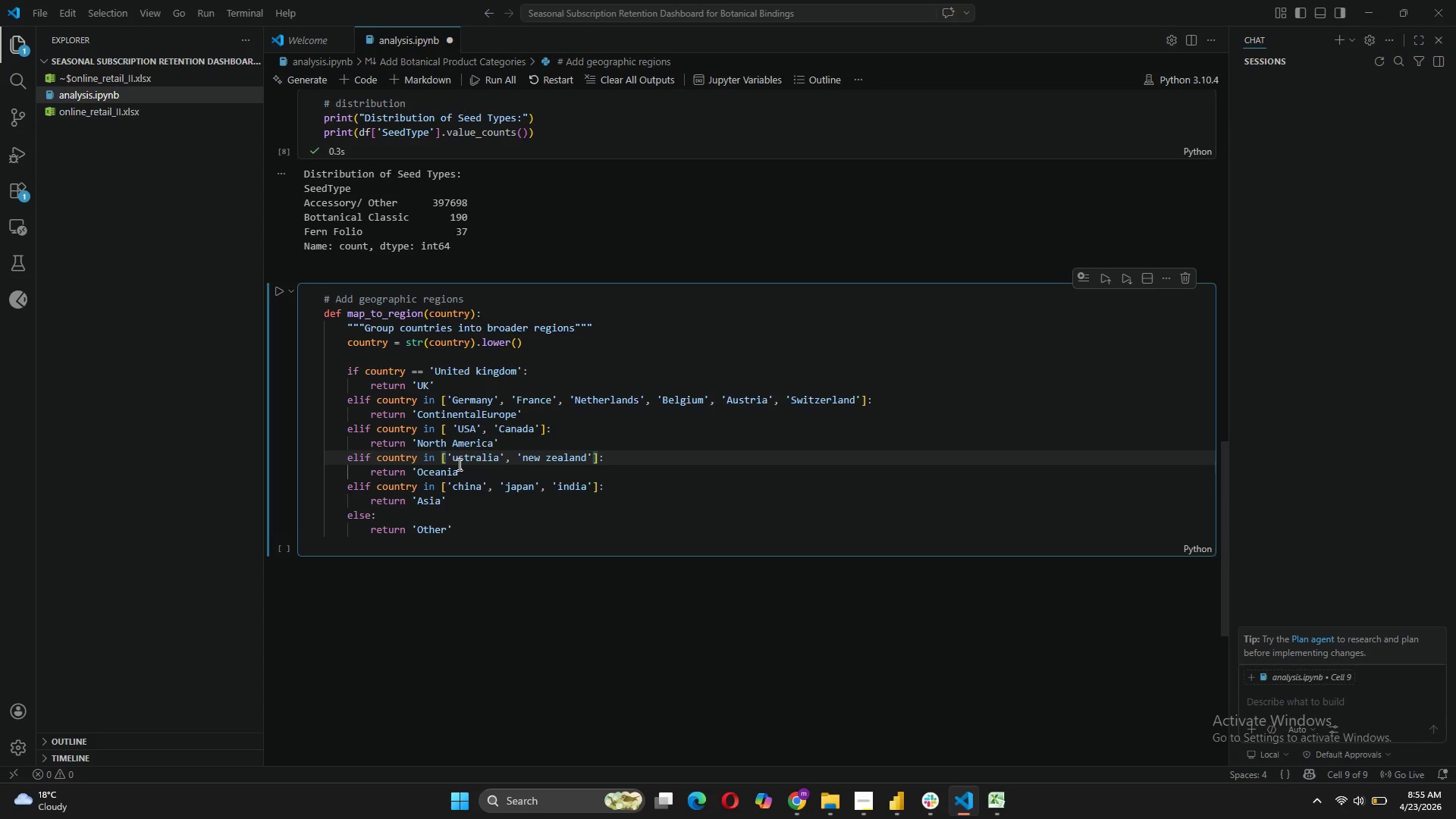 
key(A)
 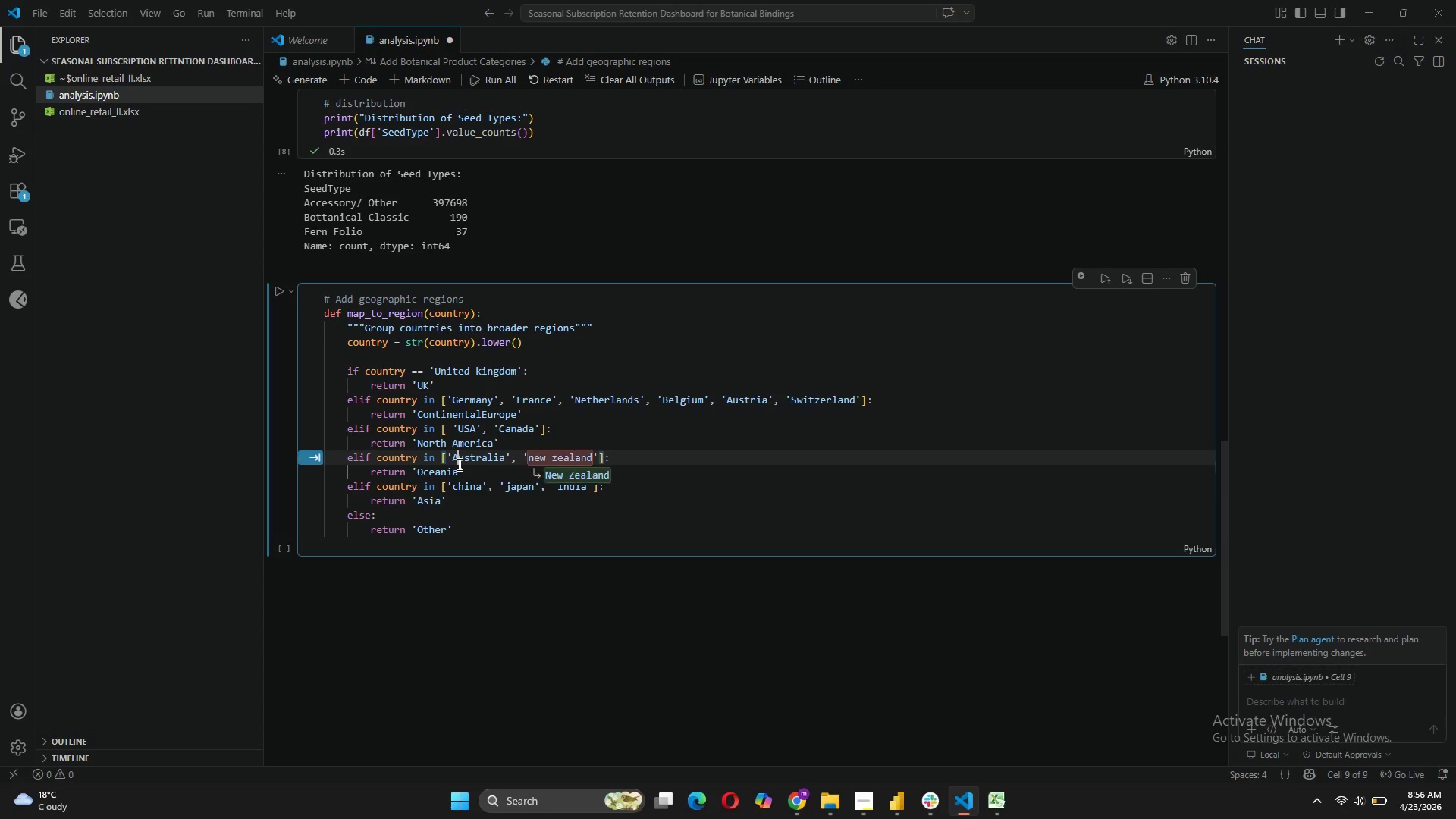 
key(CapsLock)
 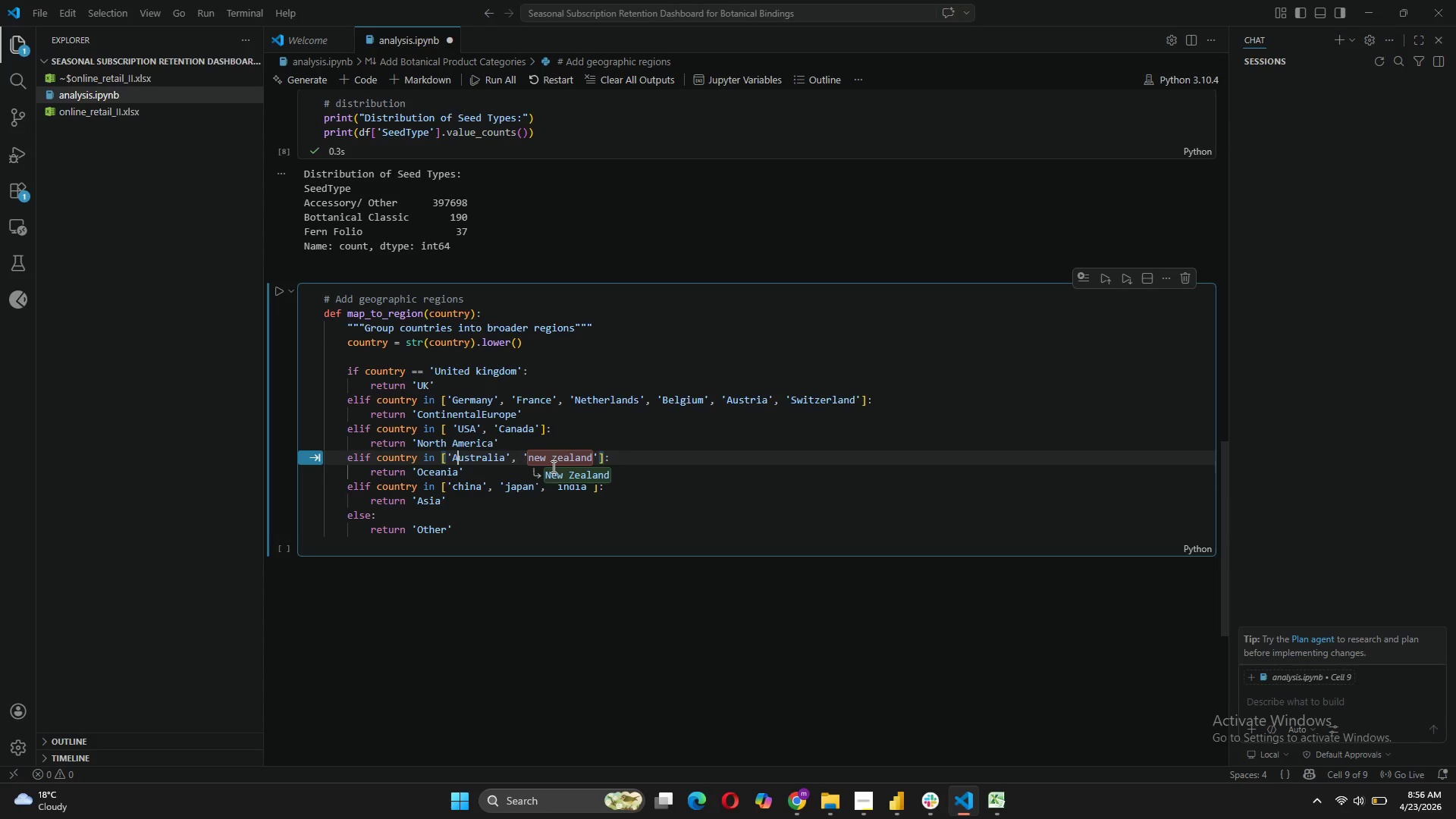 
left_click([551, 473])
 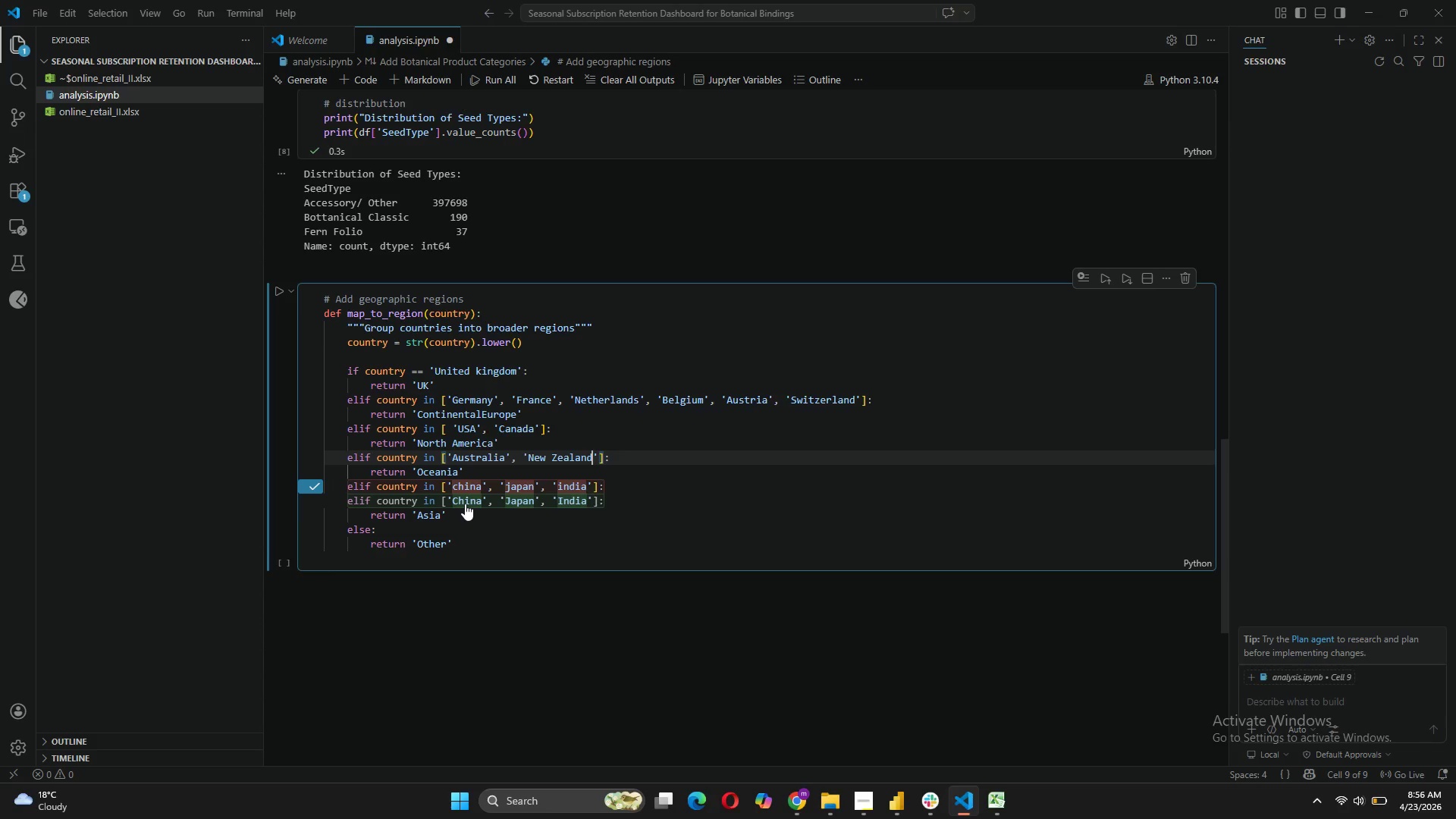 
wait(15.0)
 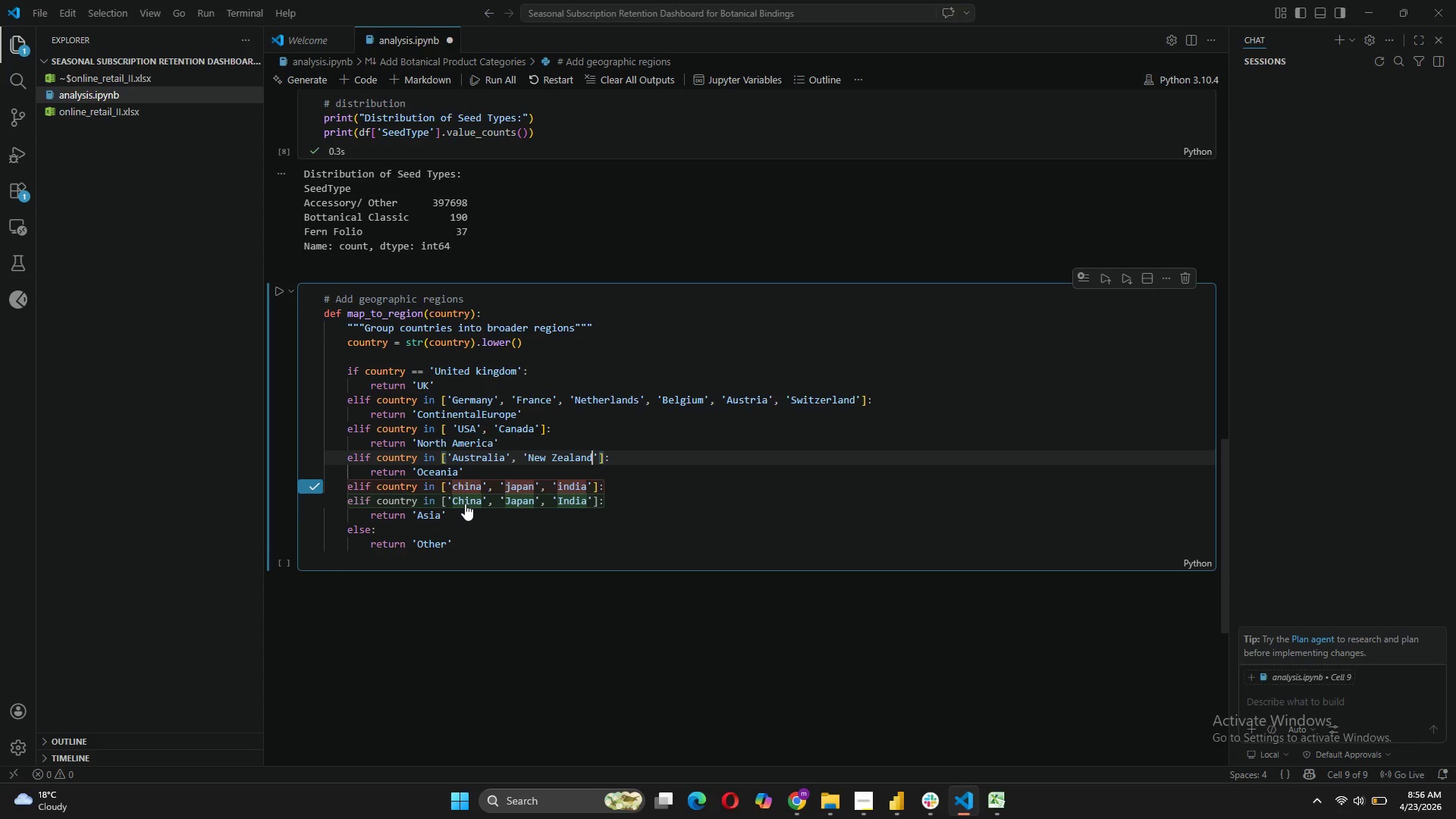 
left_click_drag(start_coordinate=[391, 526], to_coordinate=[344, 481])
 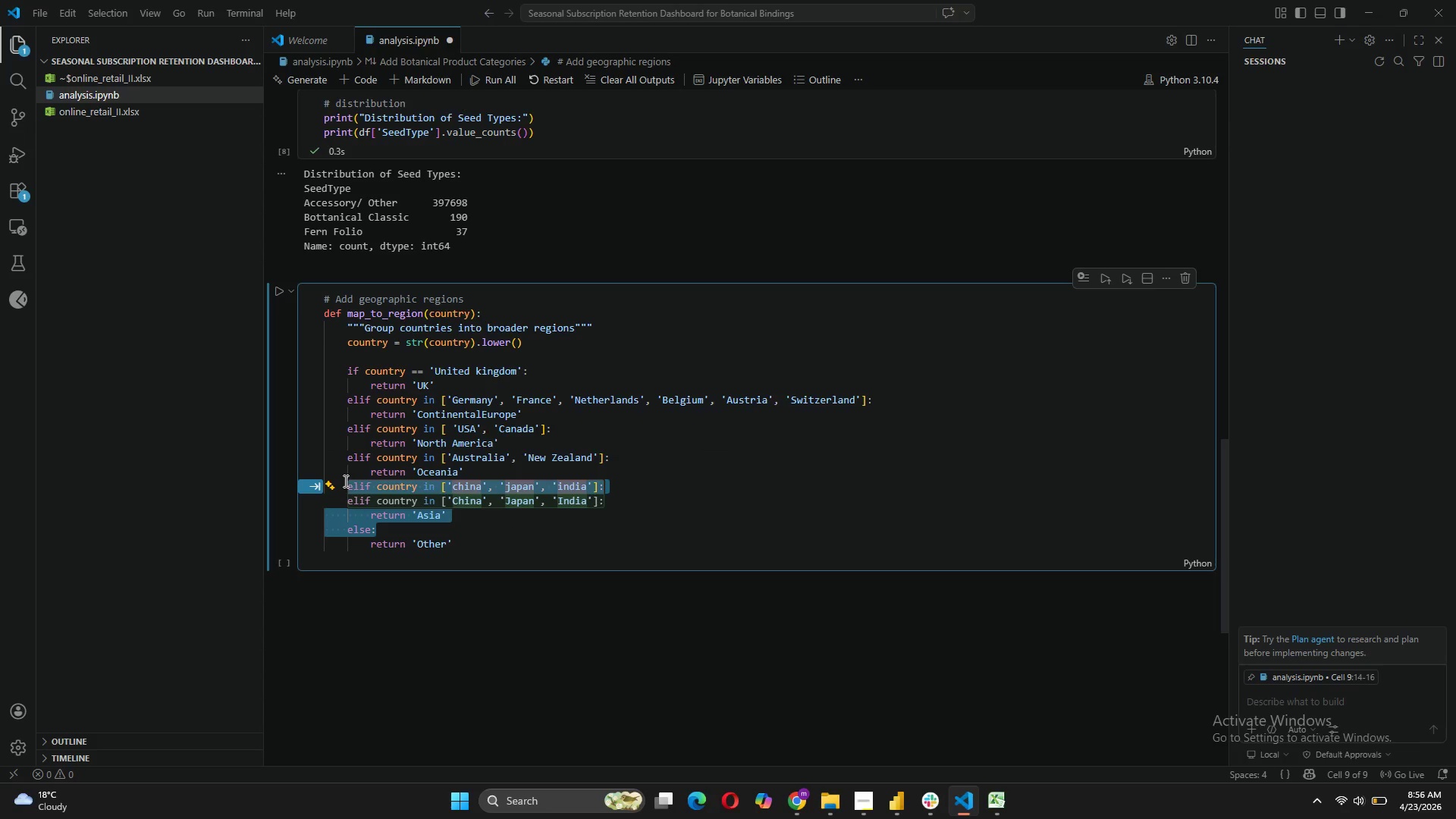 
key(Backspace)
type(elif country in ['Spain)
 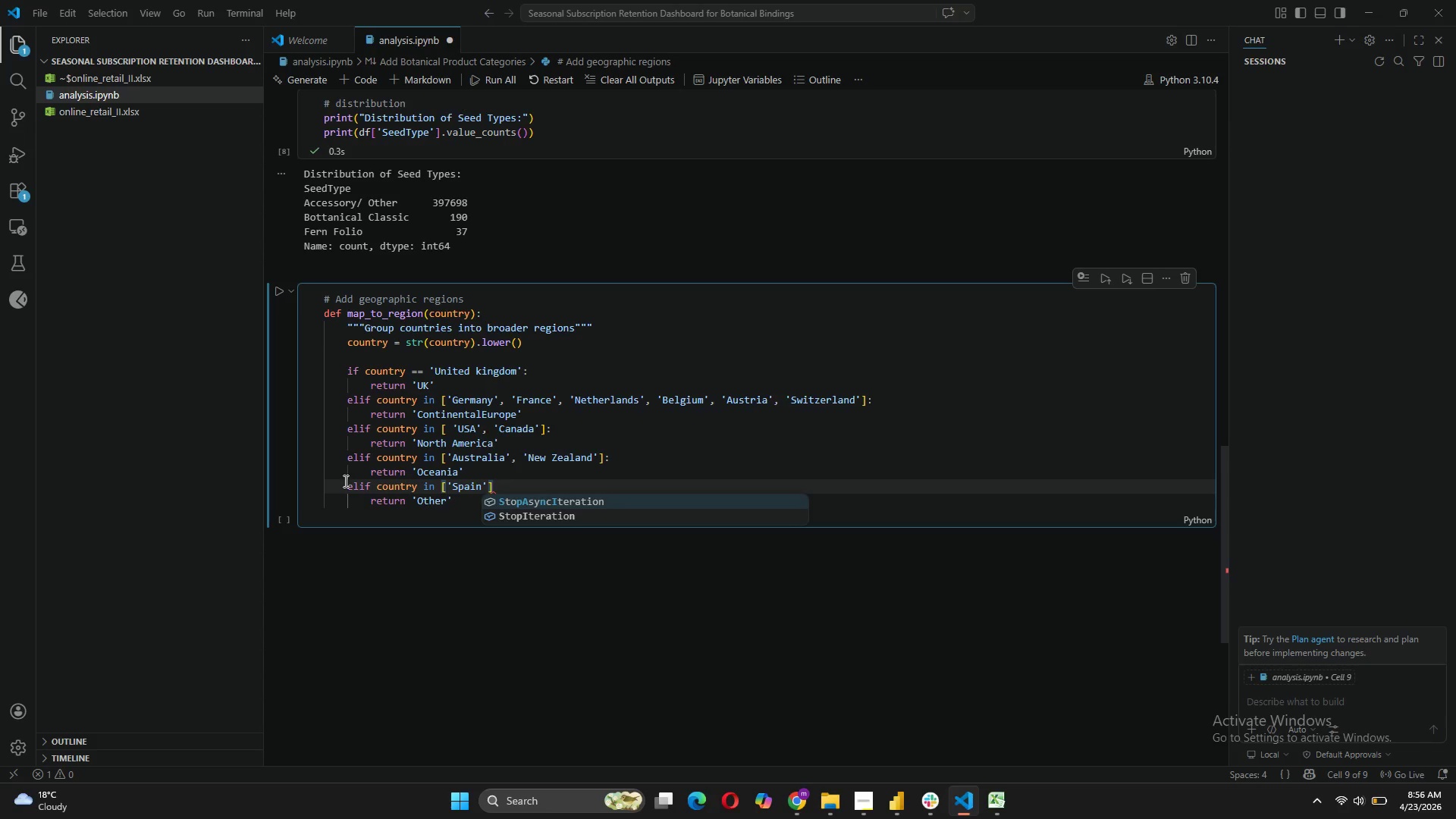 
key(ArrowRight)
 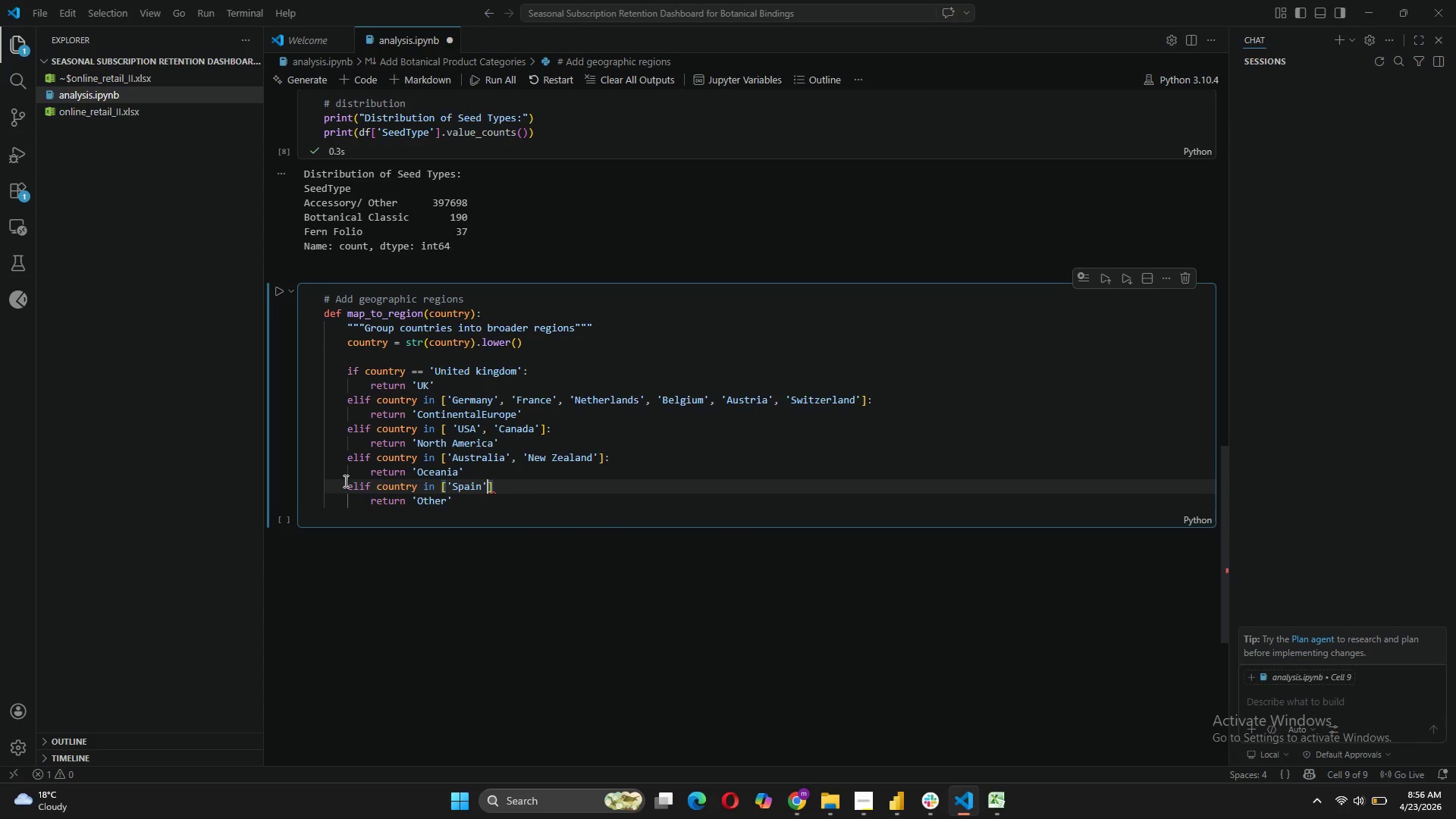 
key(Comma)
 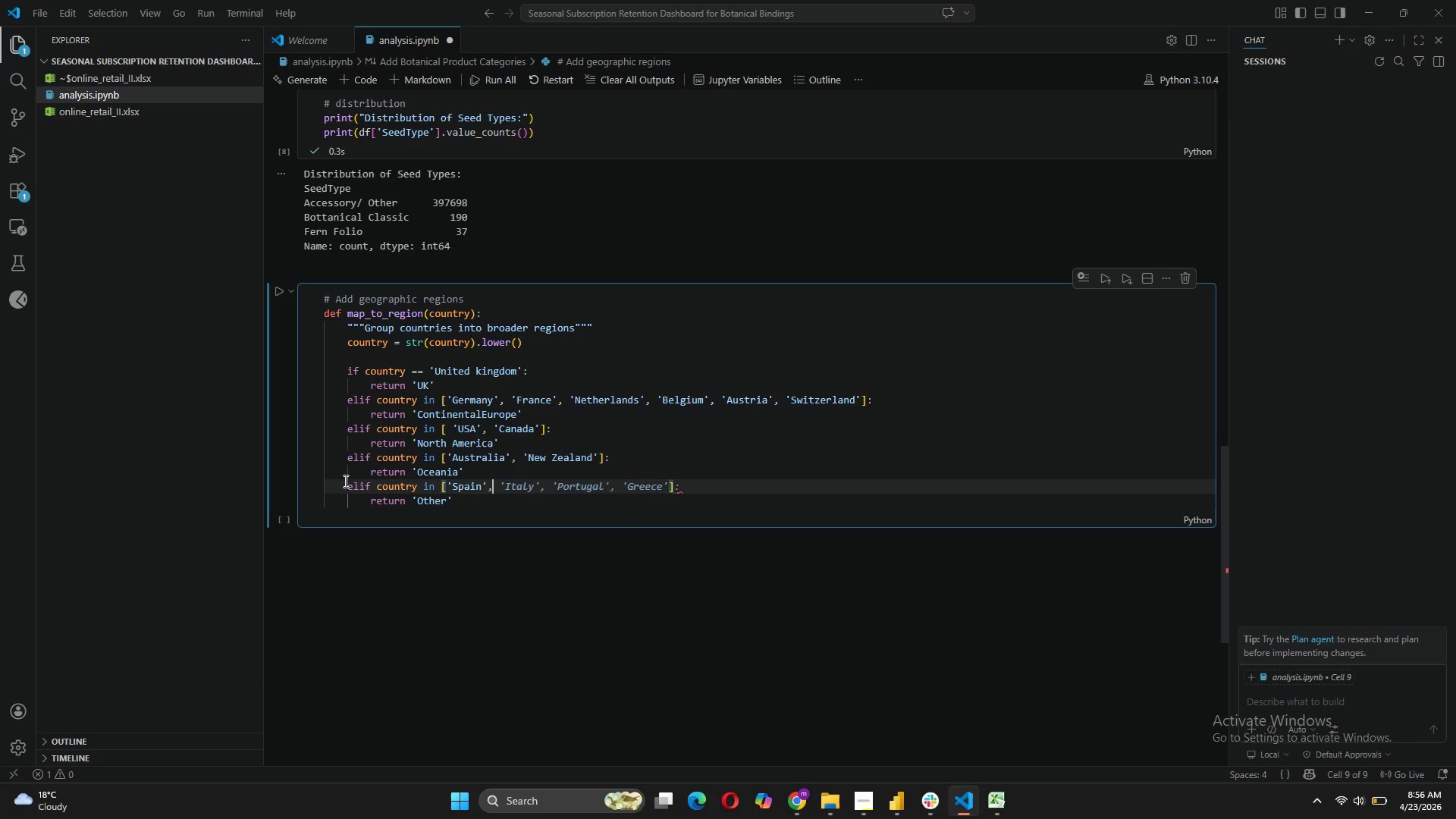 
key(Space)
 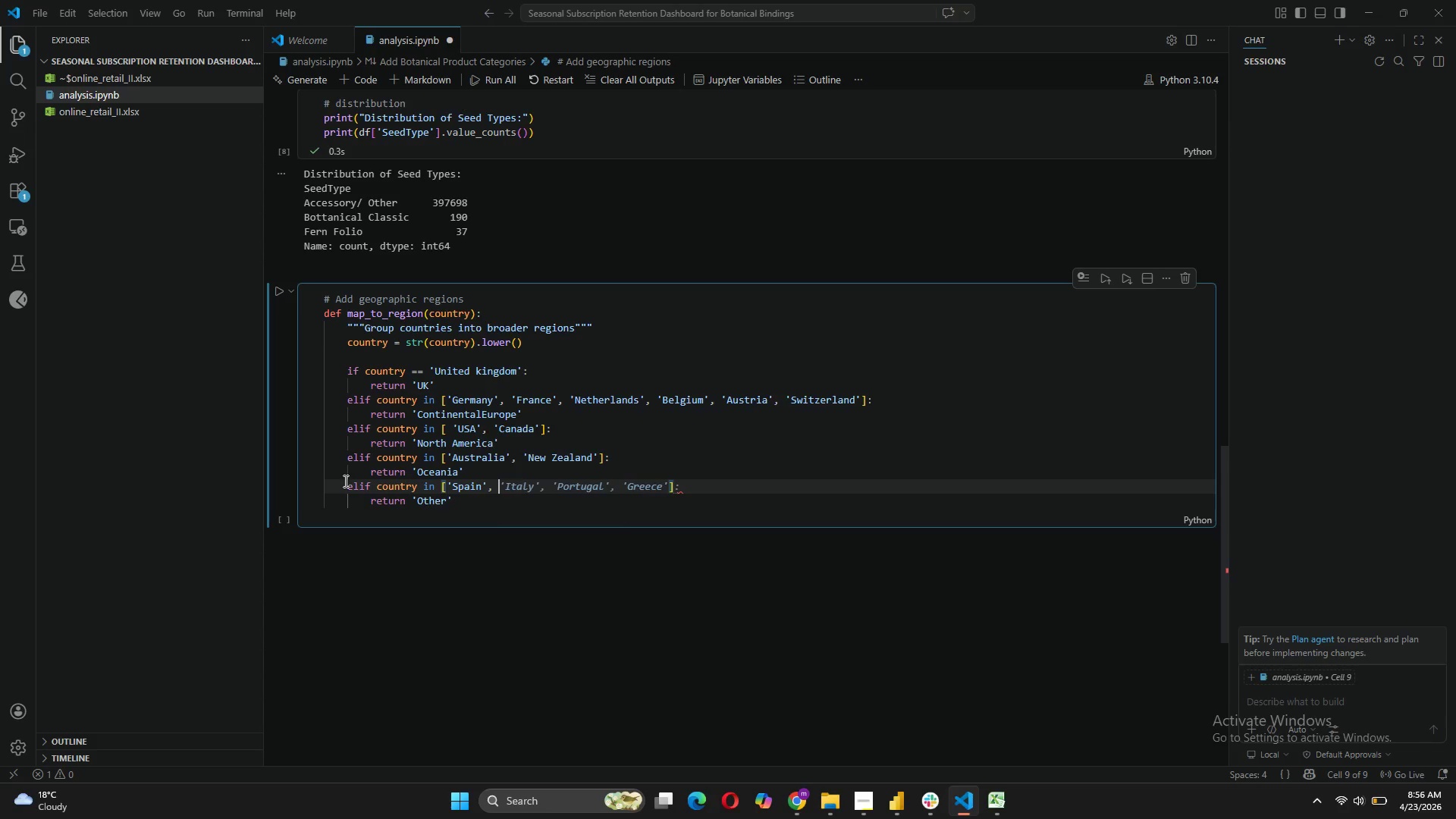 
key(Tab)
 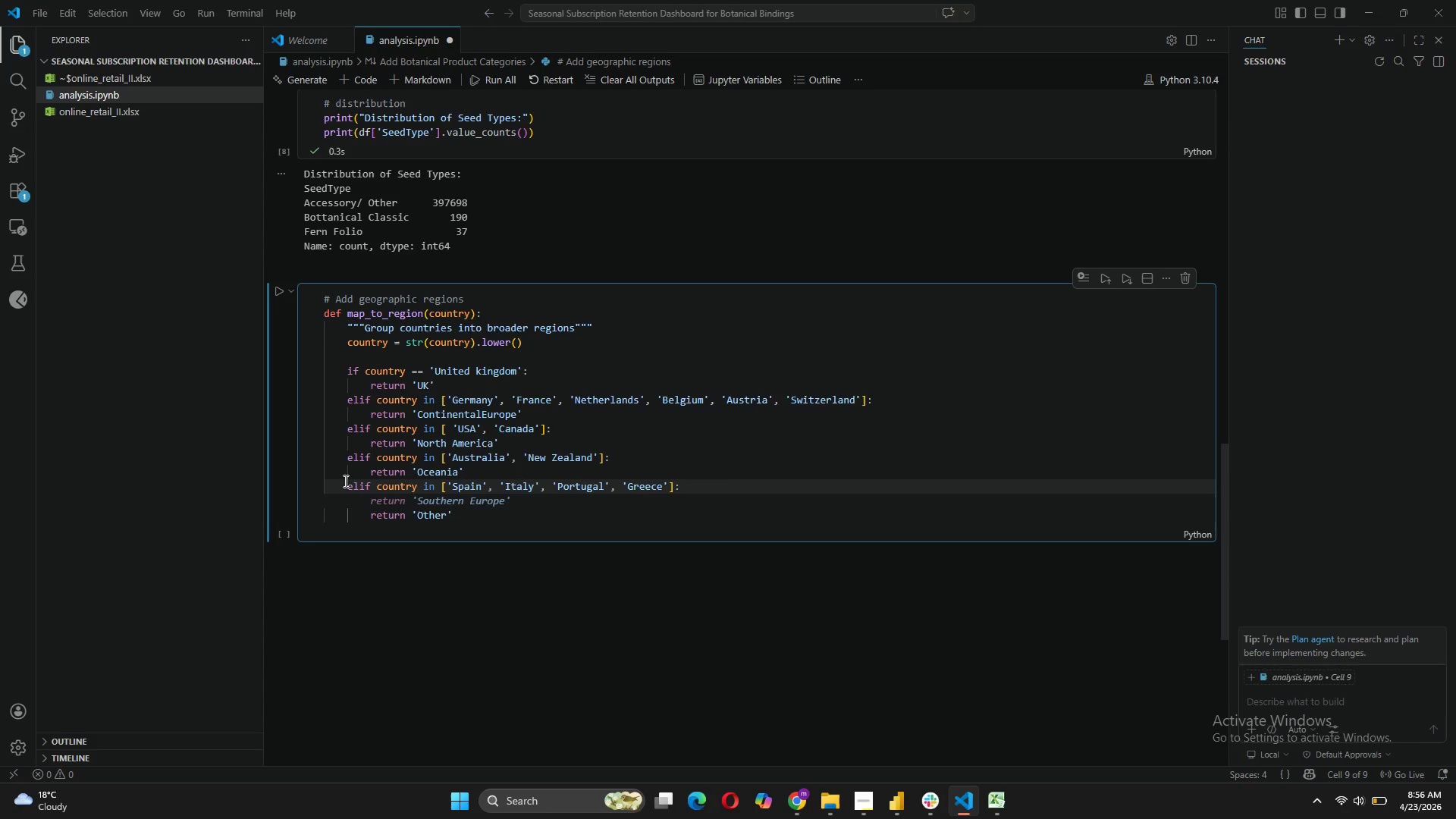 
key(Enter)
 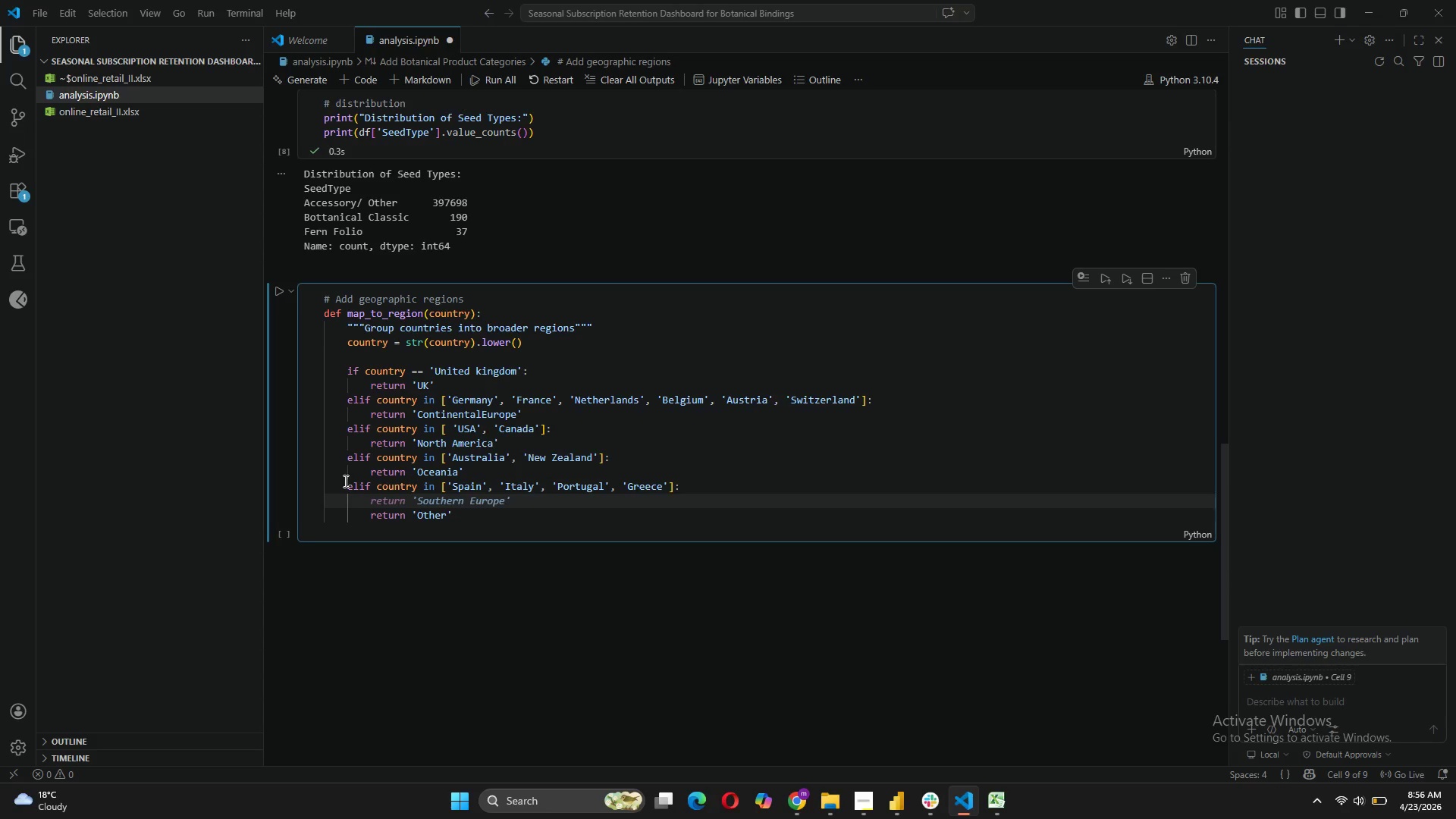 
key(Tab)
 